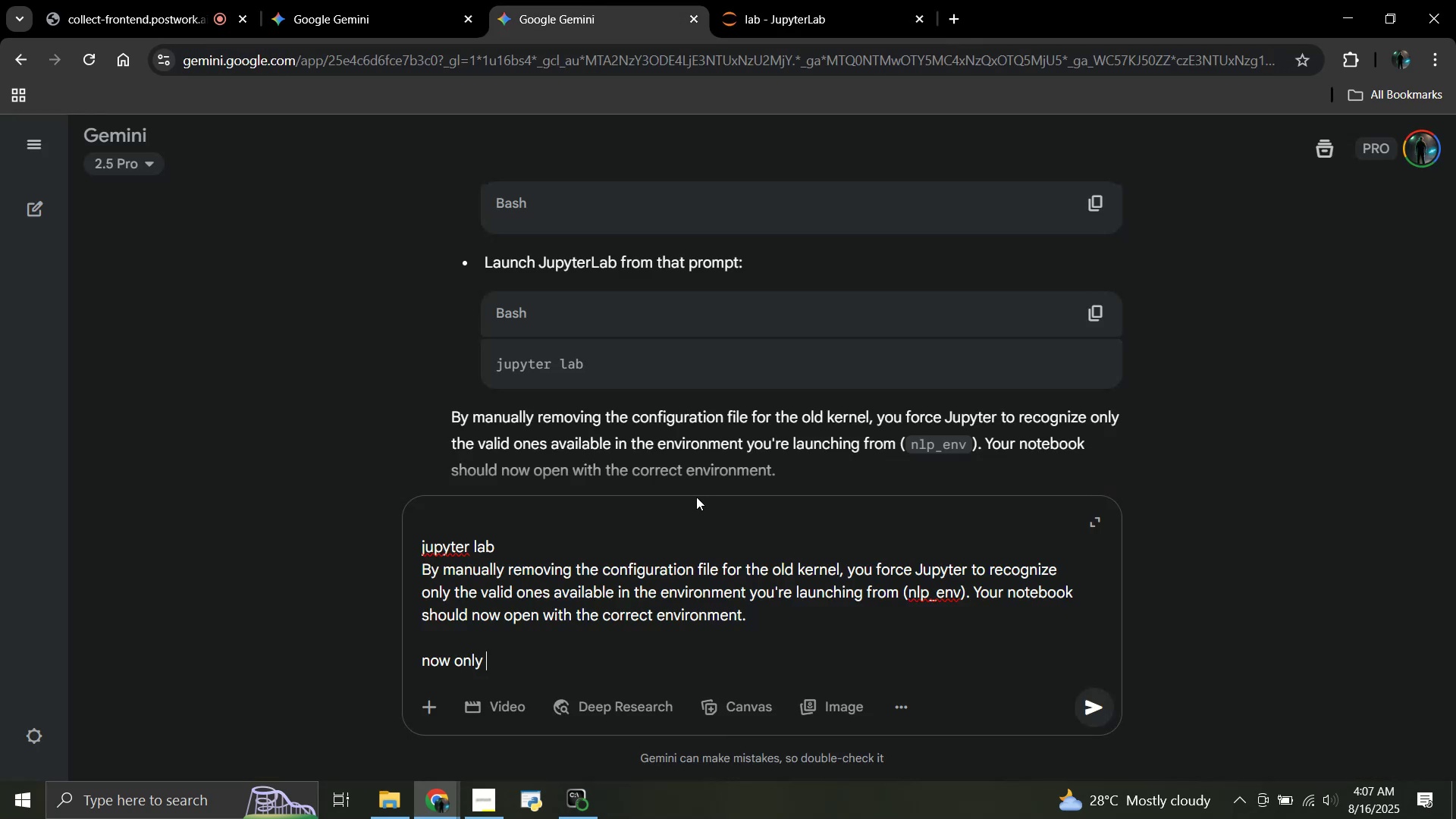 
type(ipykernal is available.)
 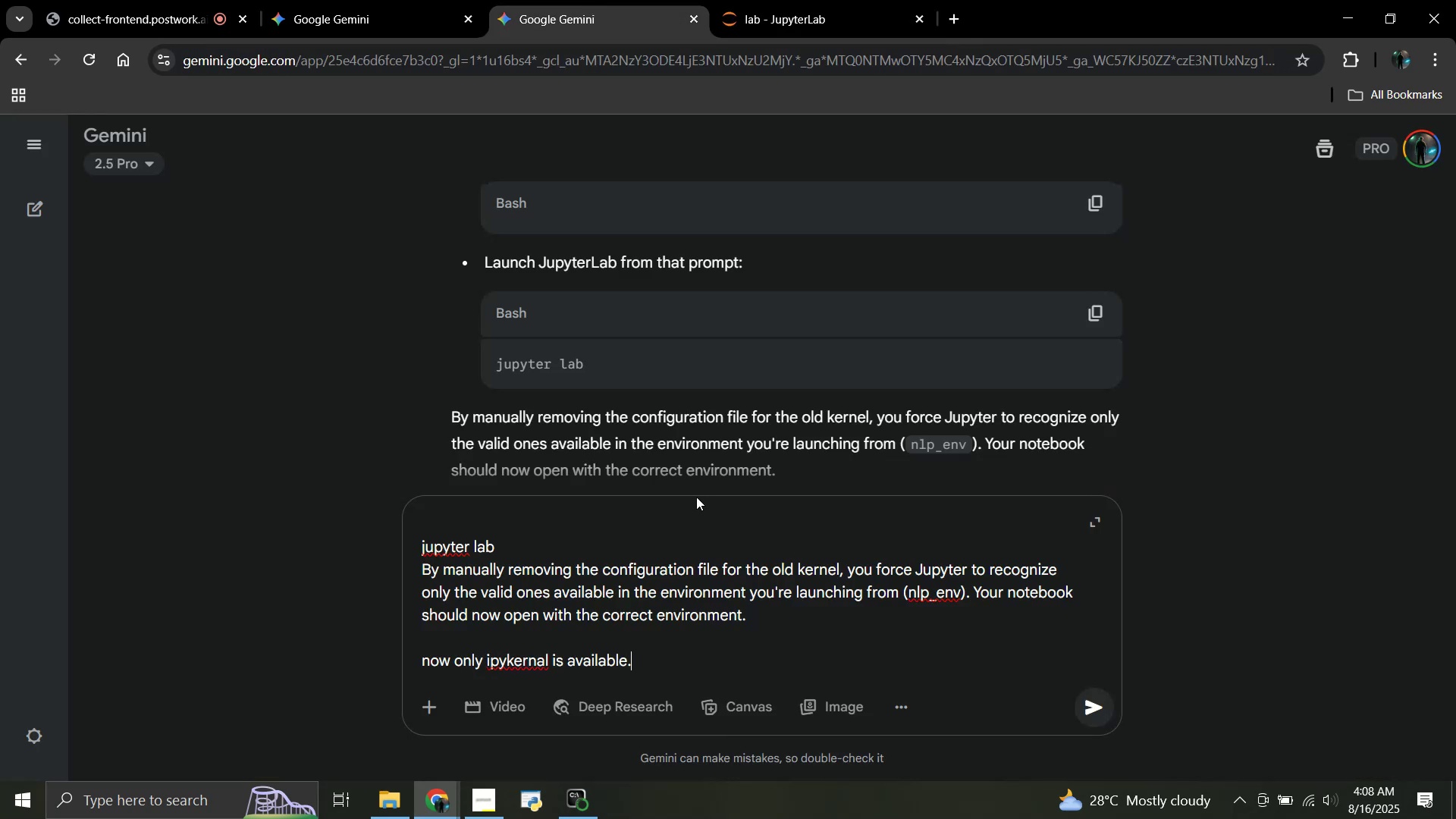 
key(Enter)
 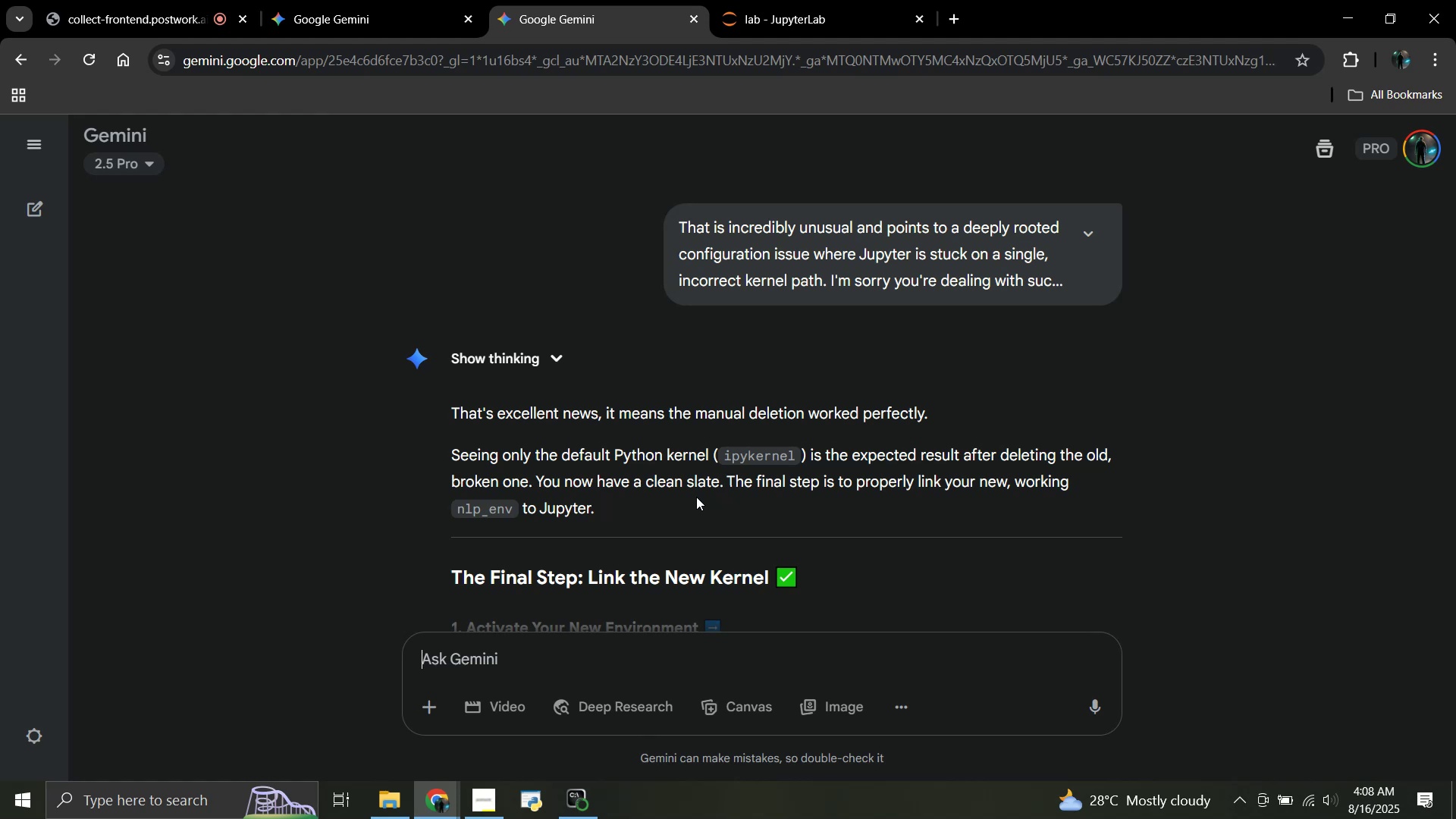 
wait(16.92)
 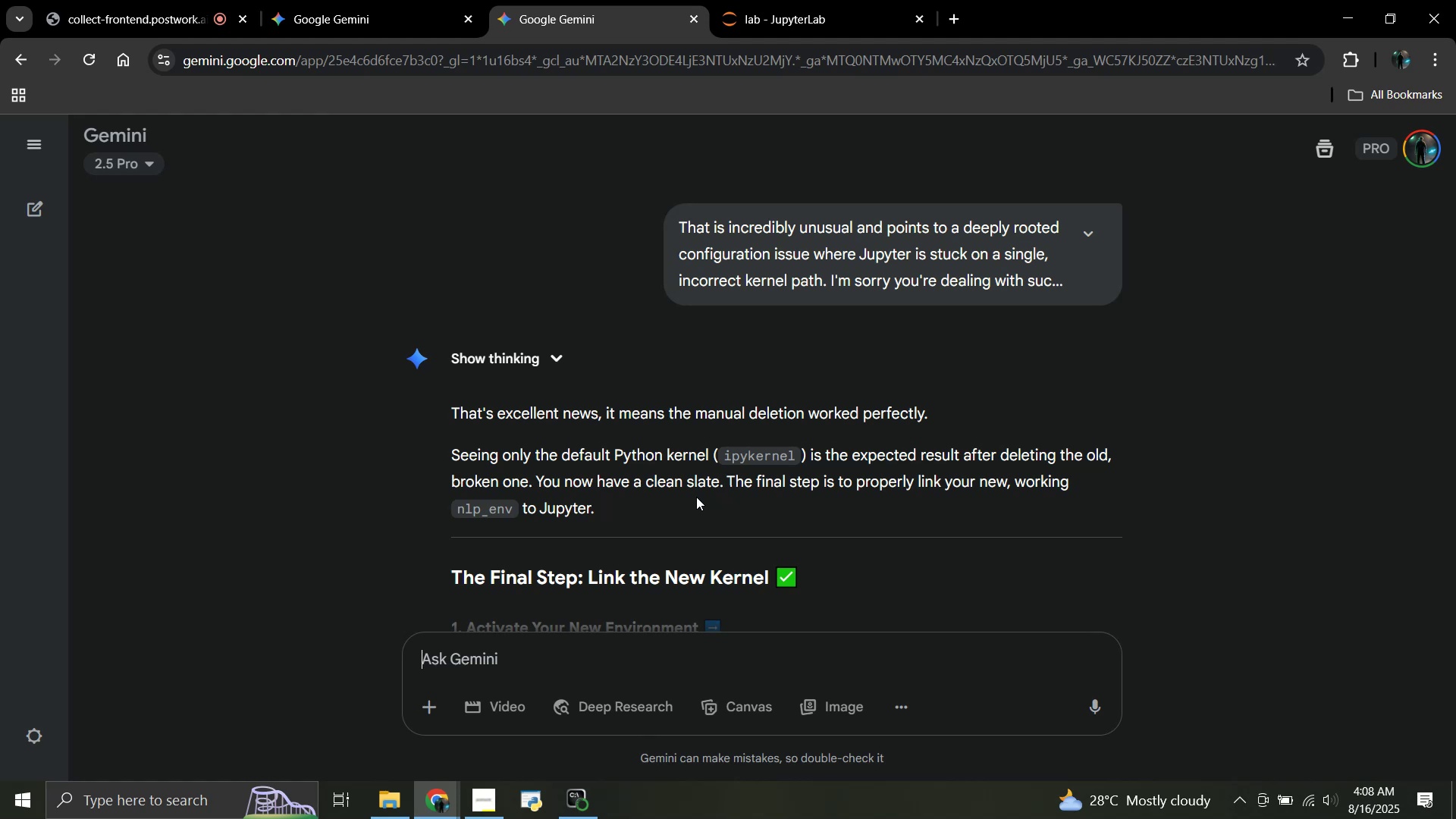 
scroll: coordinate [789, 425], scroll_direction: down, amount: 1.0
 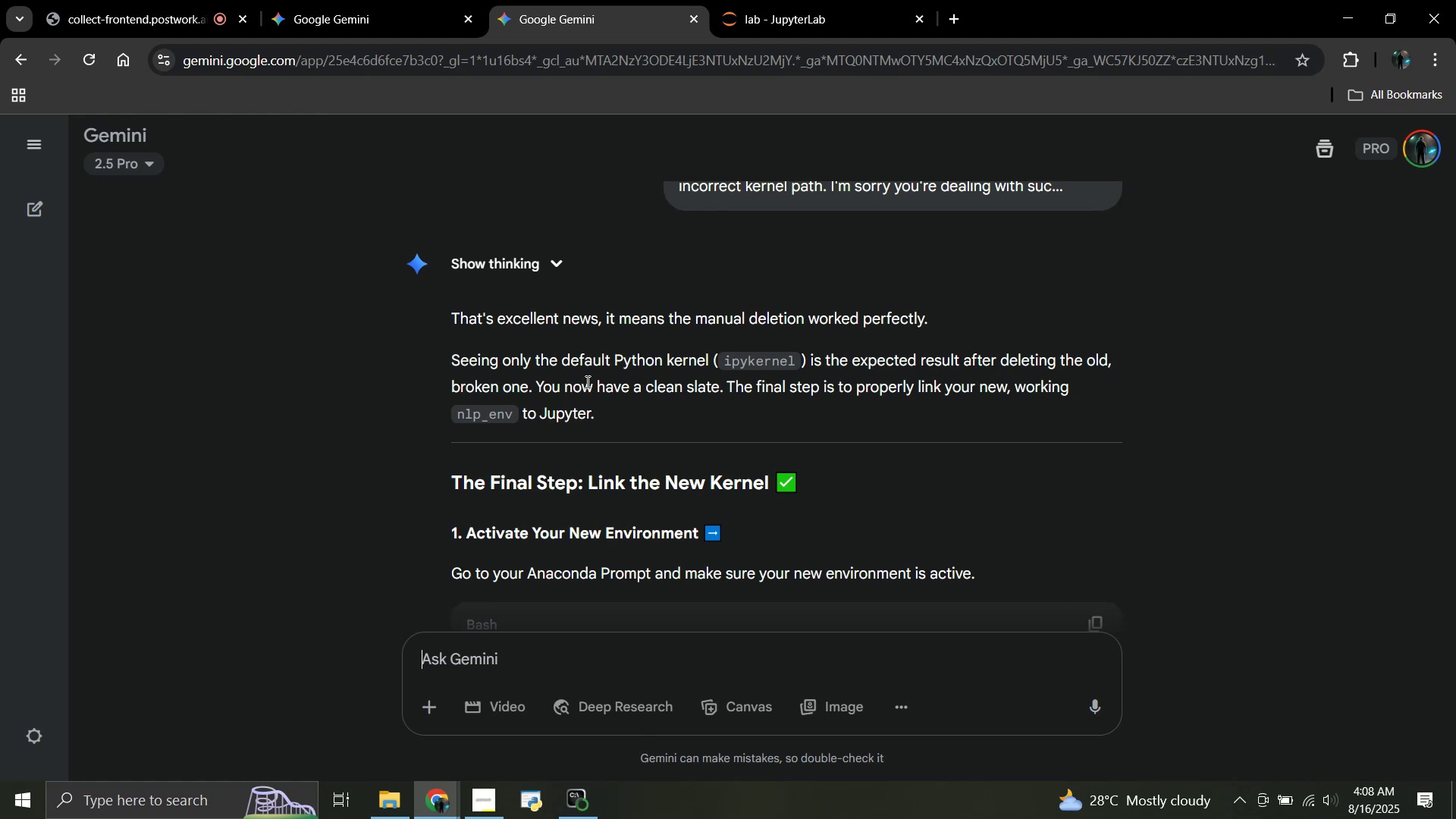 
wait(10.57)
 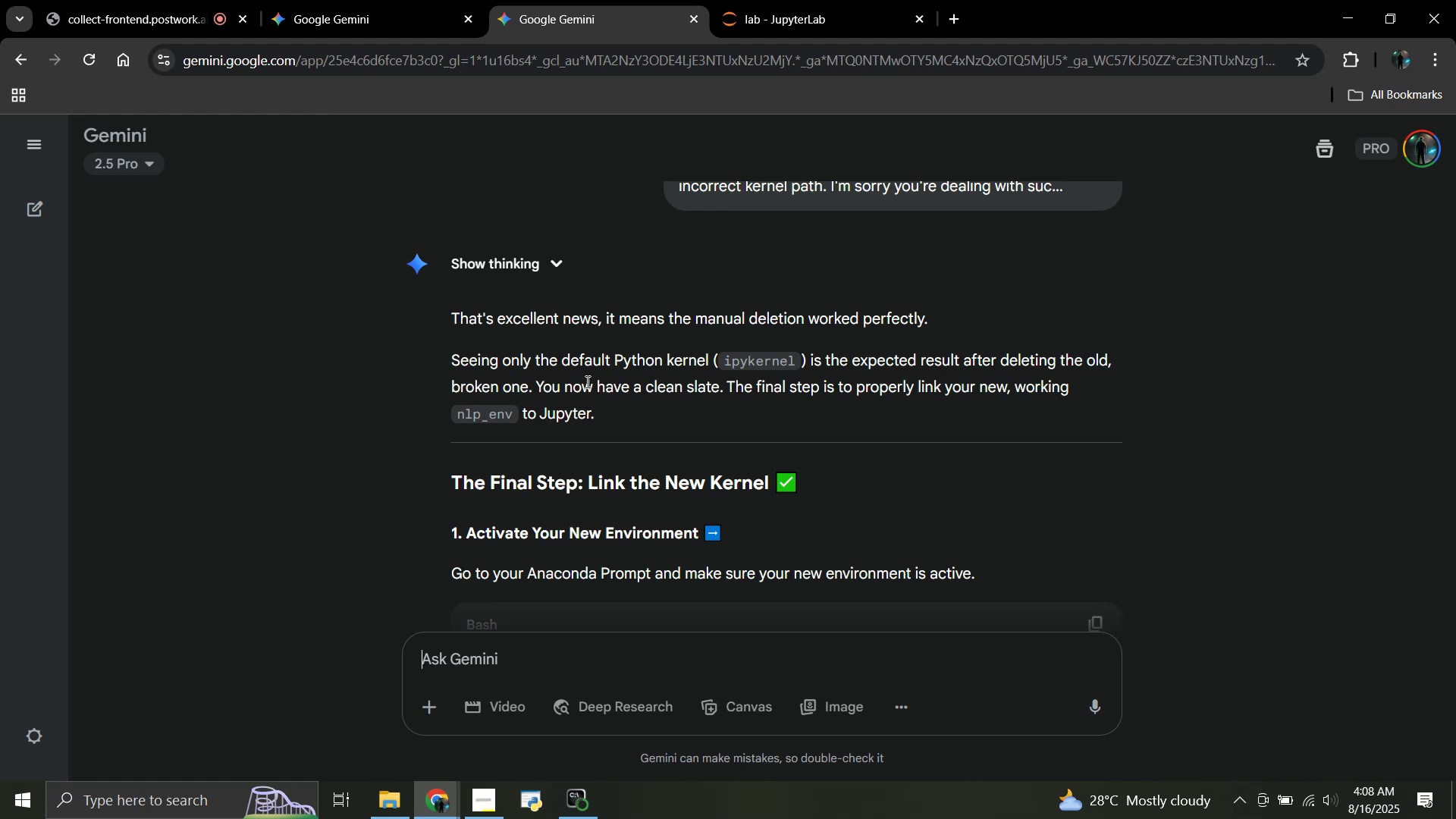 
scroll: coordinate [595, 415], scroll_direction: down, amount: 1.0
 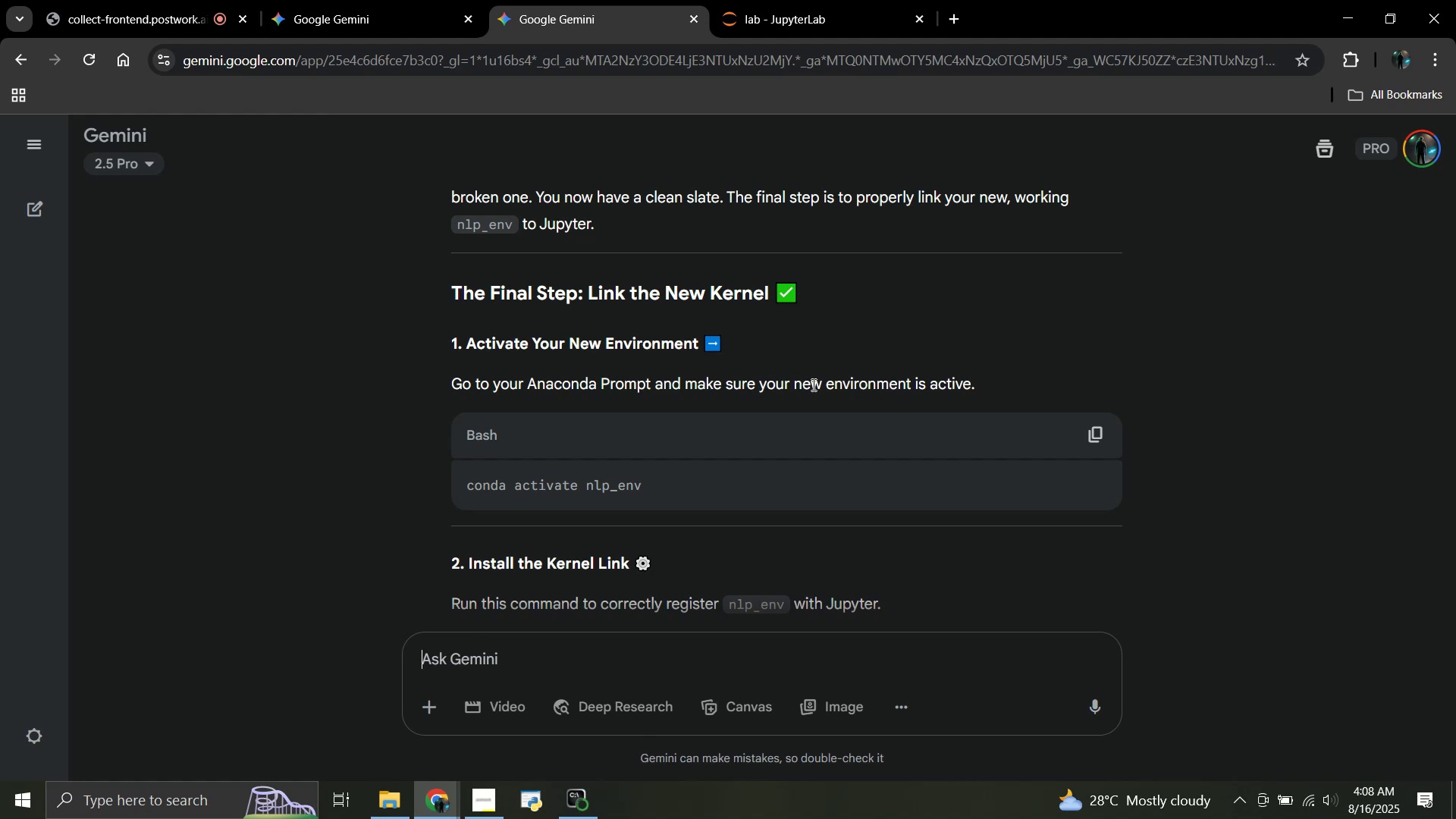 
wait(5.57)
 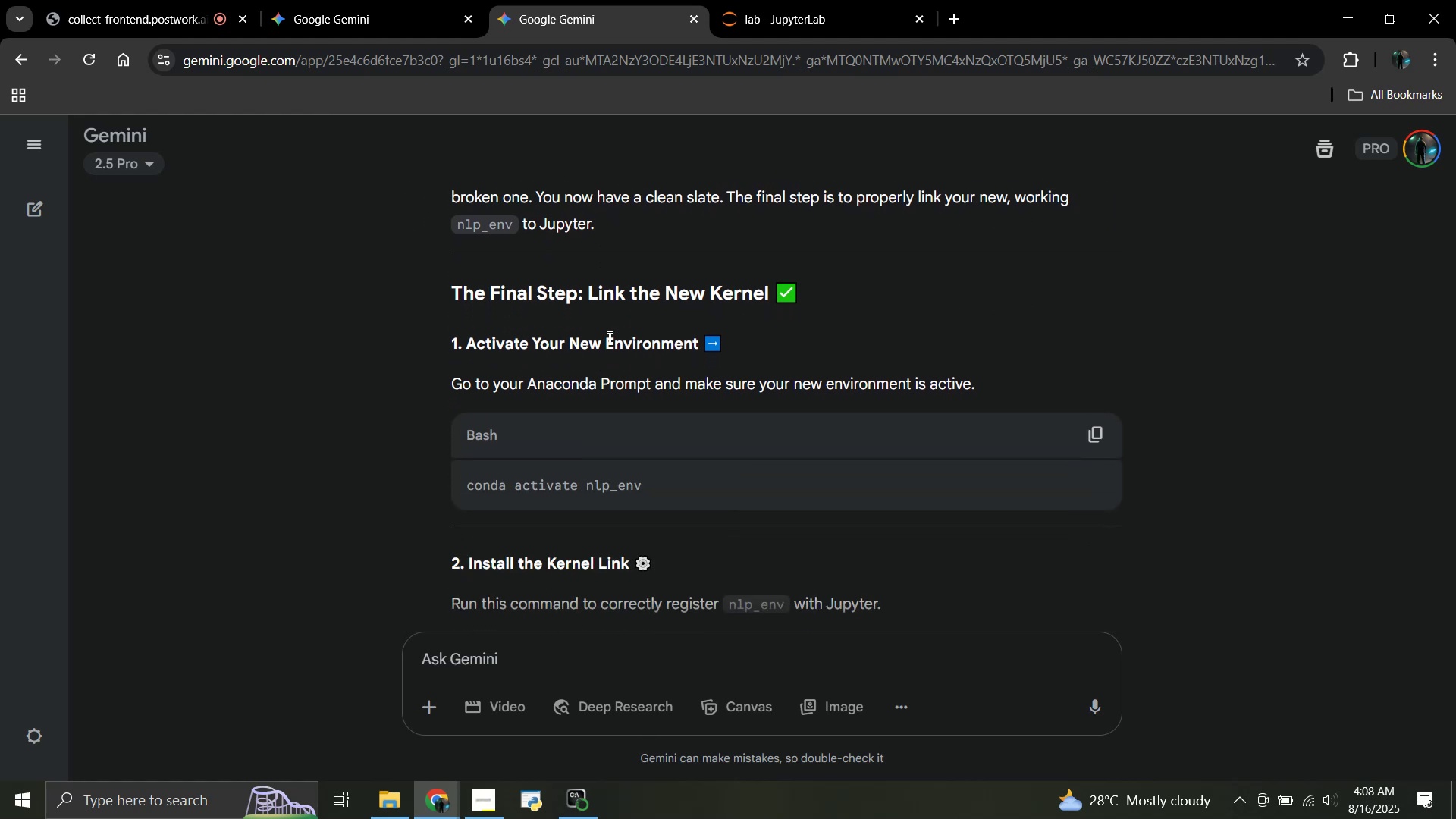 
scroll: coordinate [946, 396], scroll_direction: down, amount: 2.0
 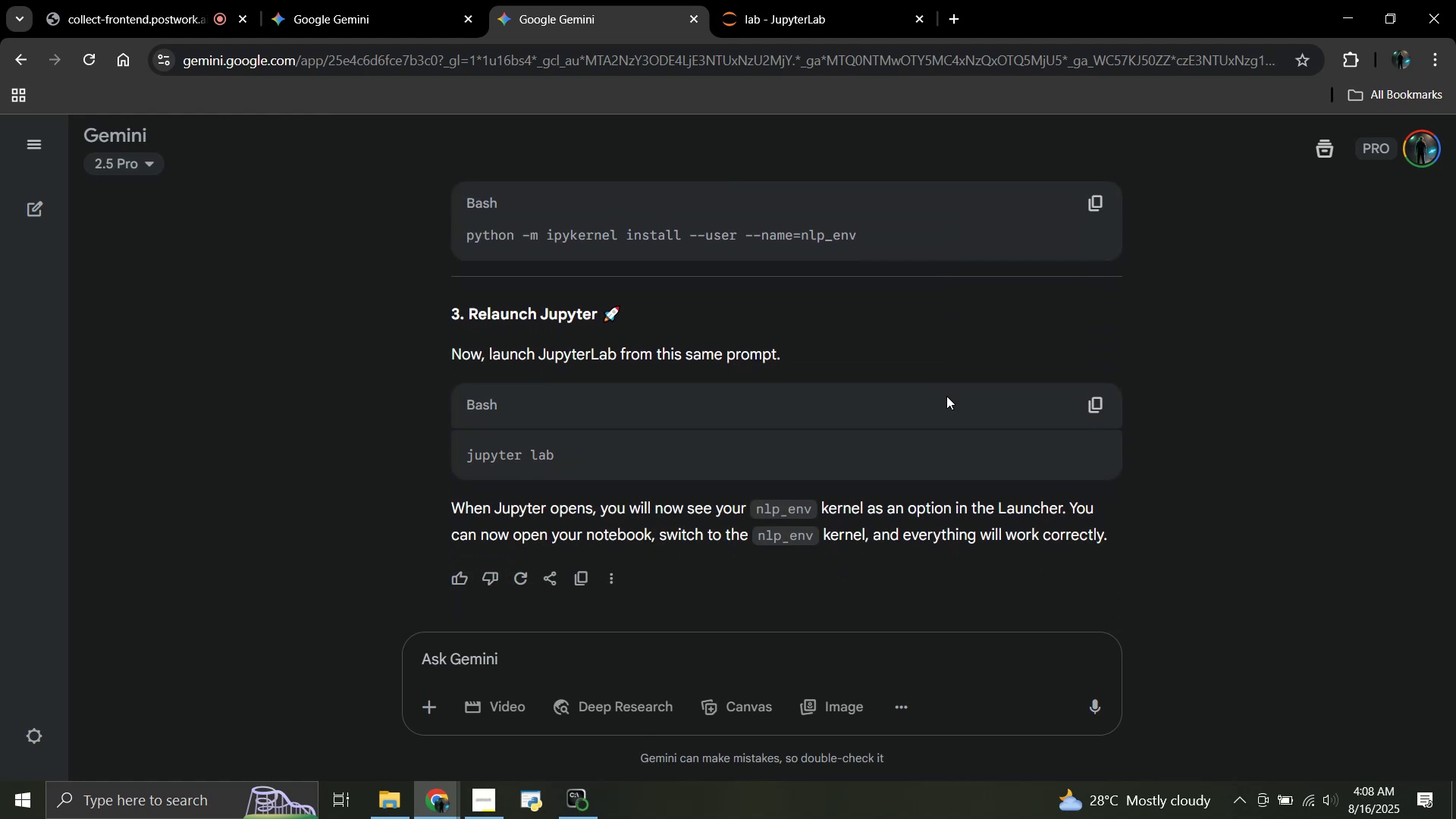 
scroll: coordinate [946, 396], scroll_direction: up, amount: 5.0
 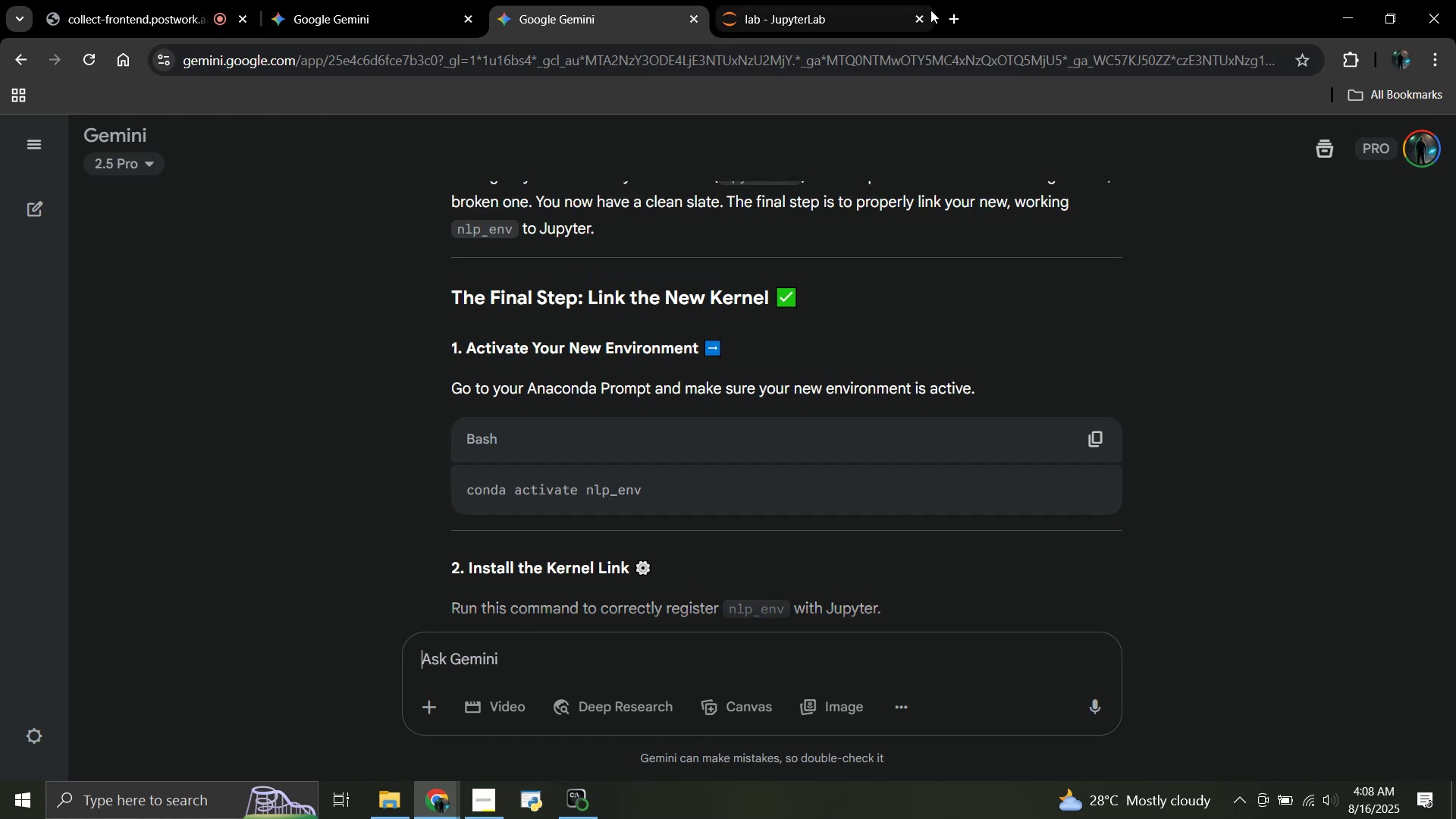 
left_click([921, 17])
 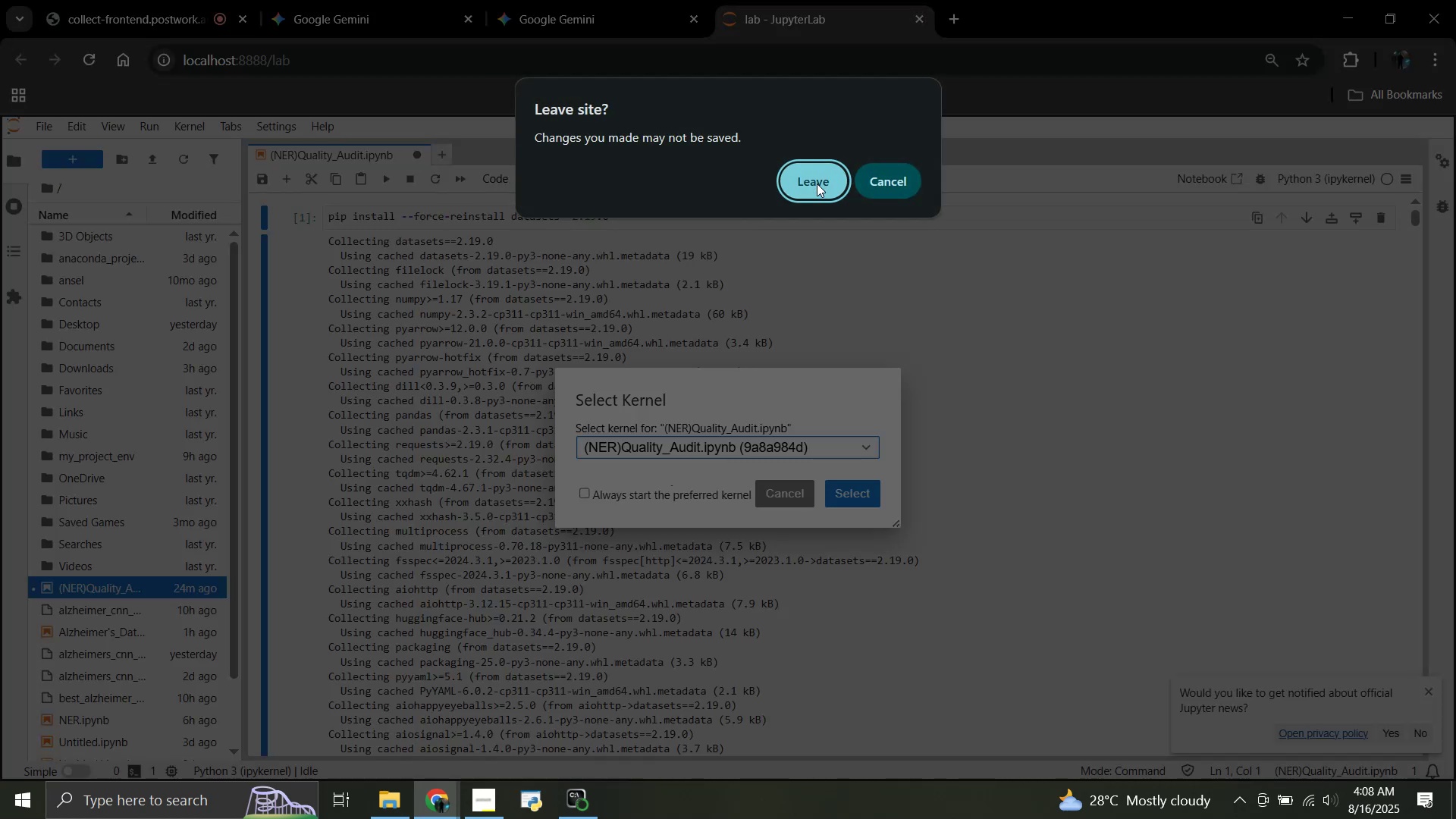 
left_click([817, 184])
 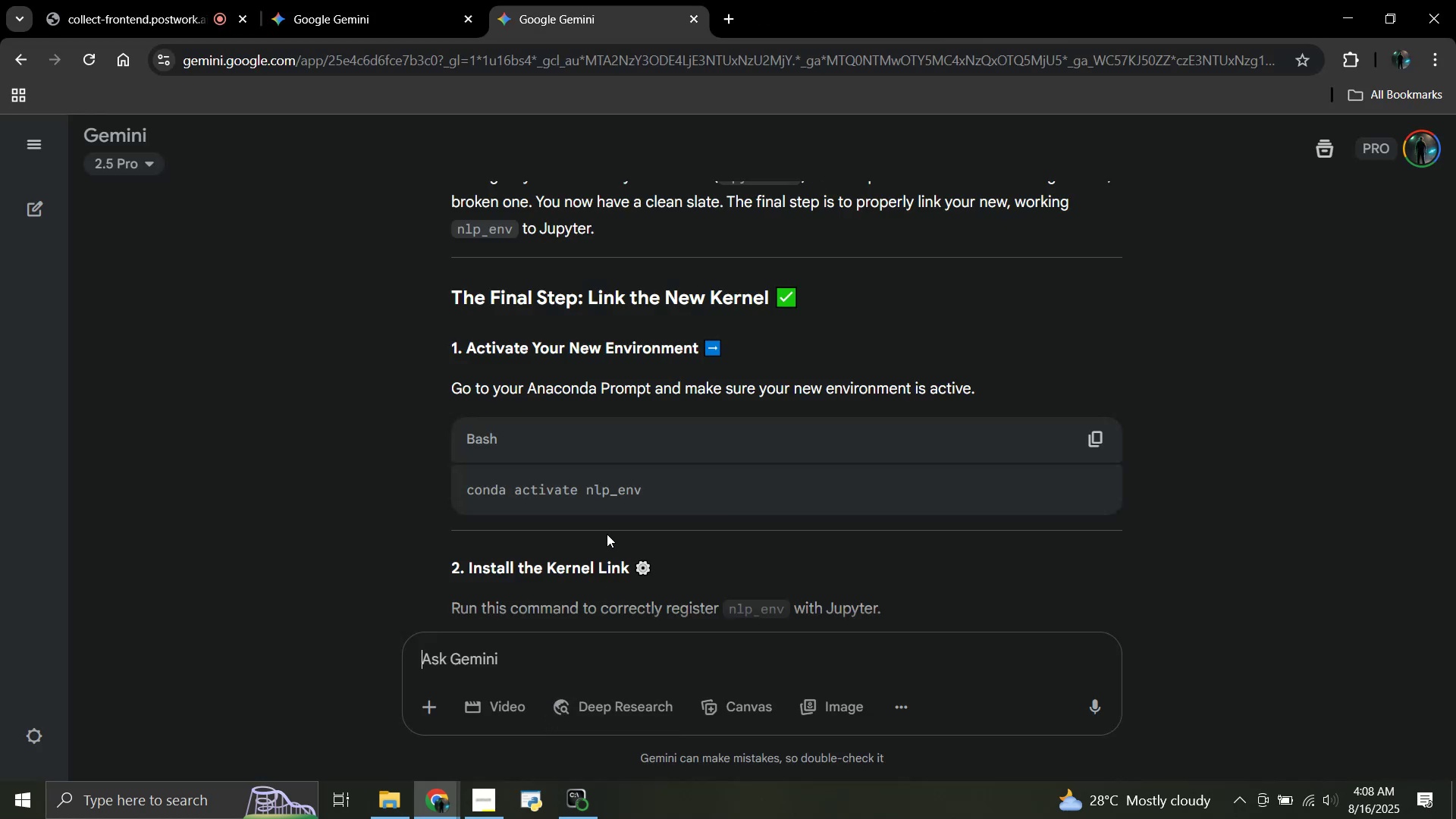 
scroll: coordinate [607, 534], scroll_direction: up, amount: 1.0
 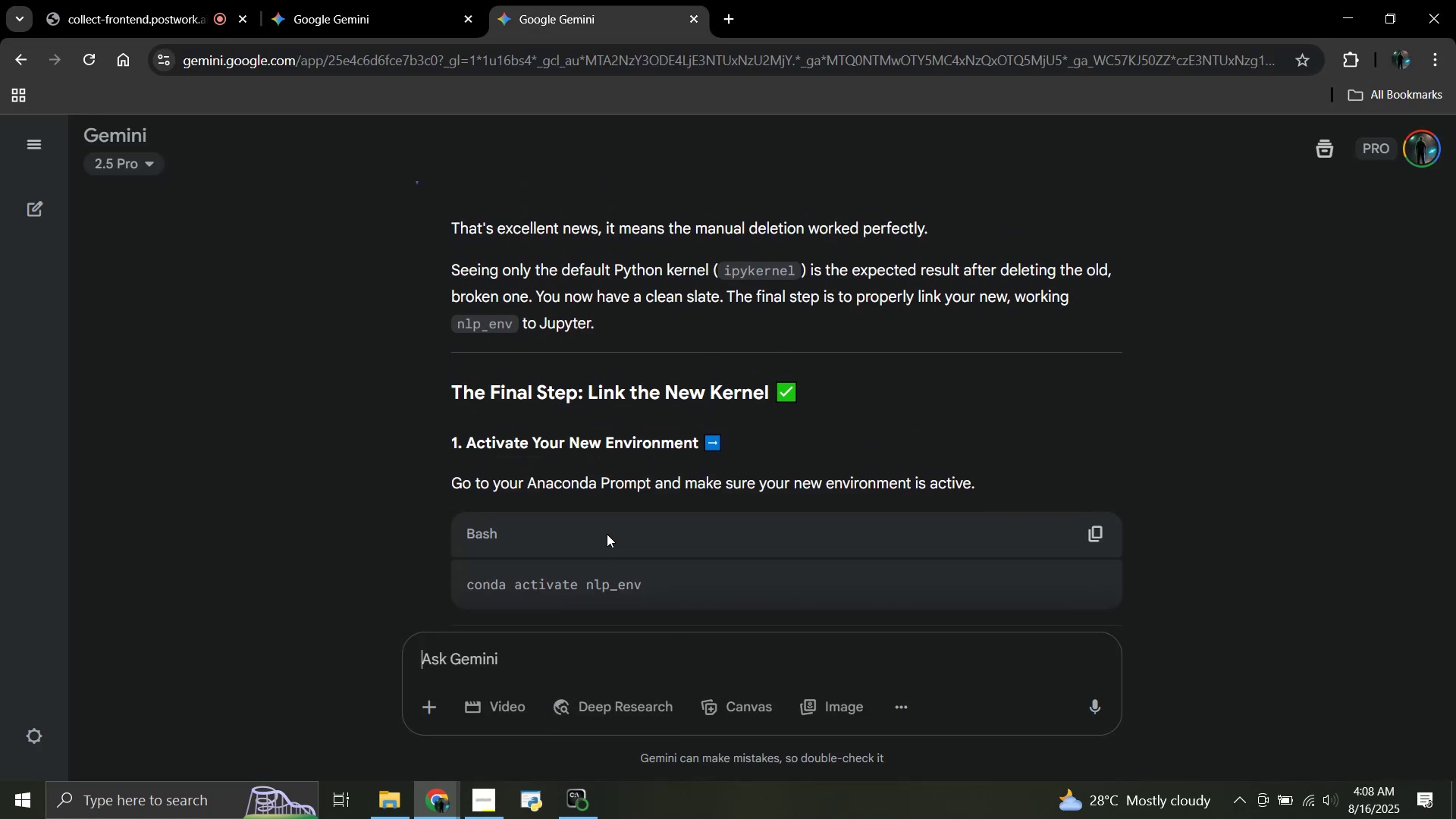 
scroll: coordinate [607, 534], scroll_direction: down, amount: 1.0
 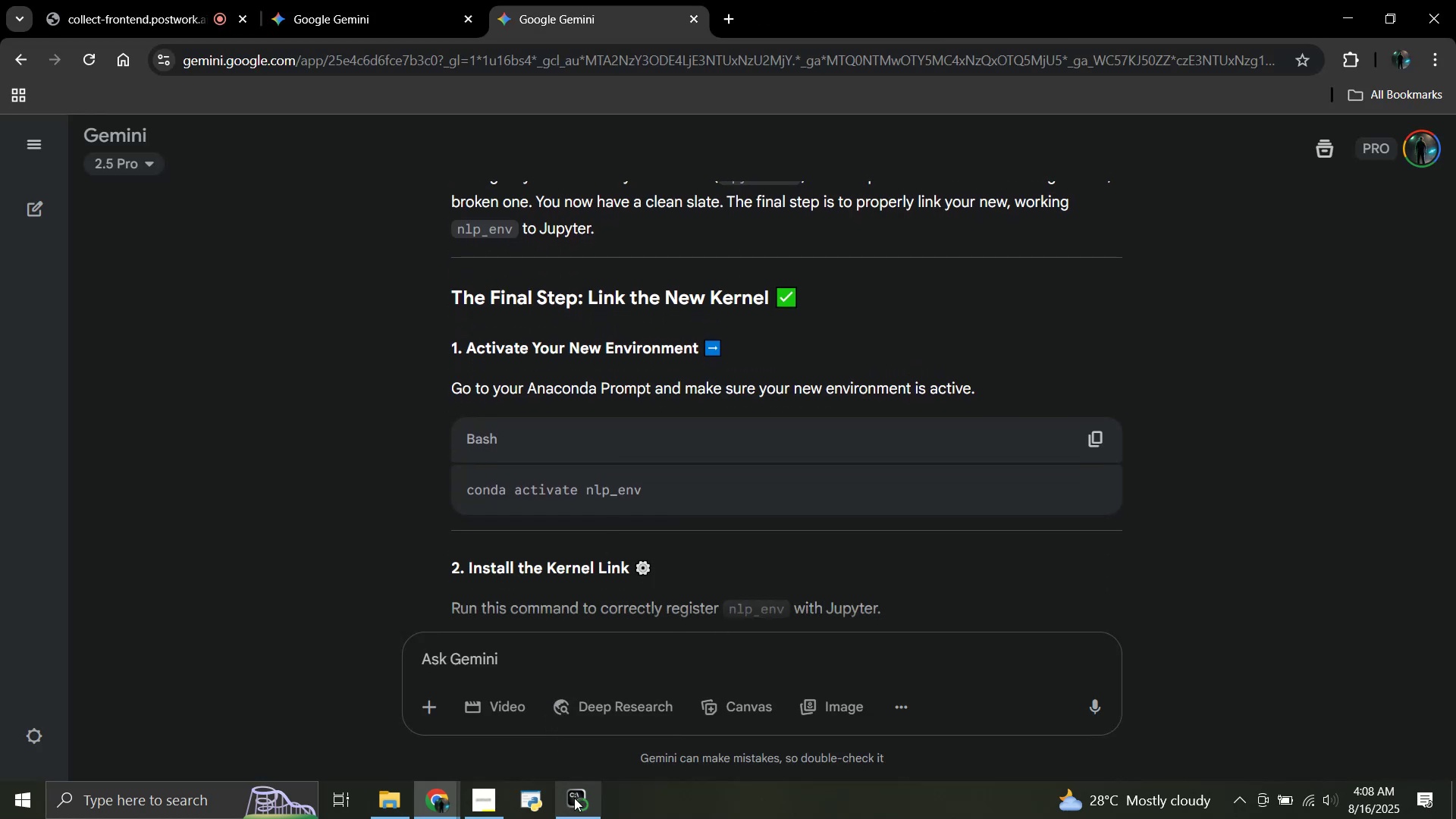 
left_click([574, 798])
 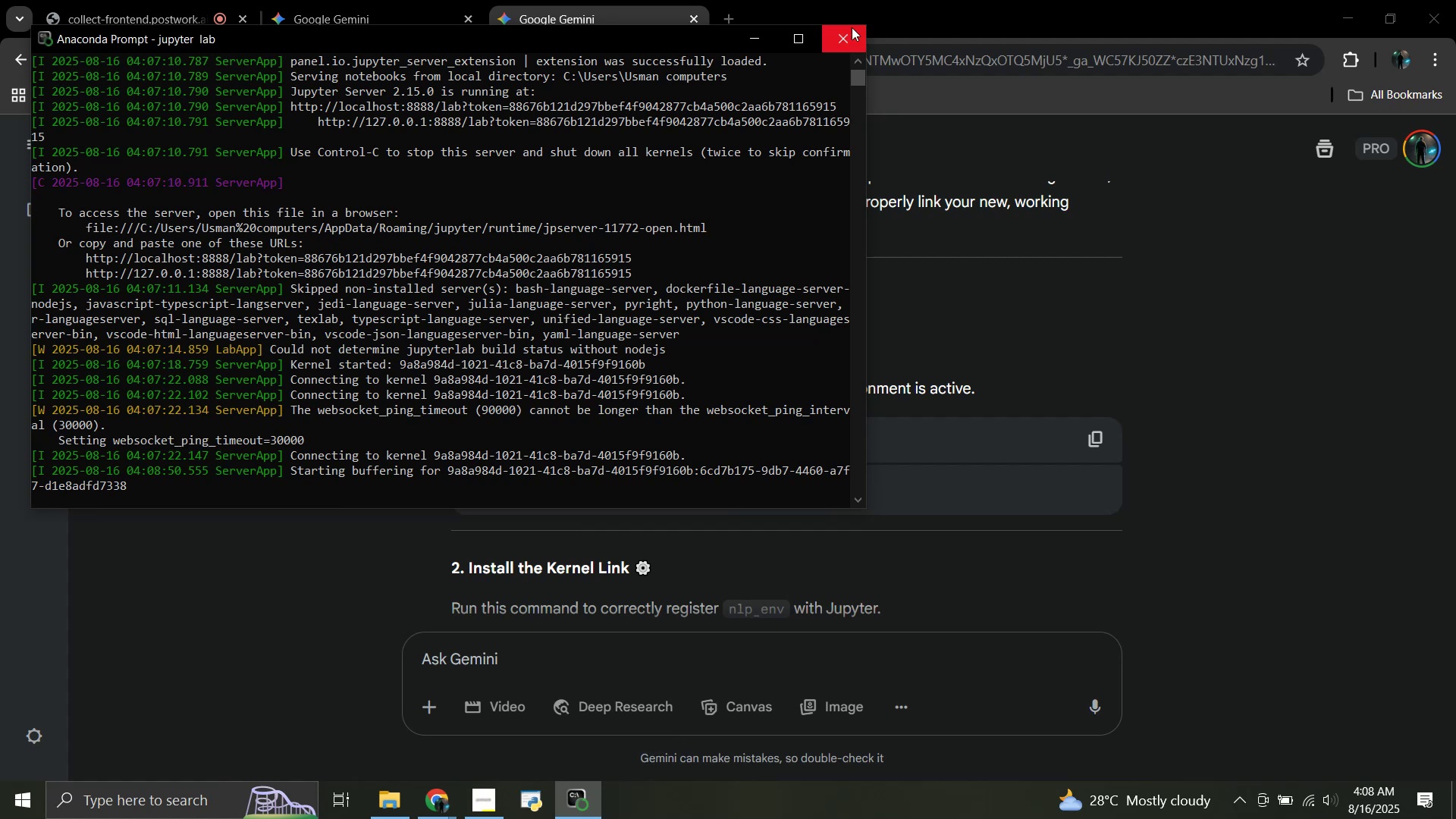 
left_click([847, 33])
 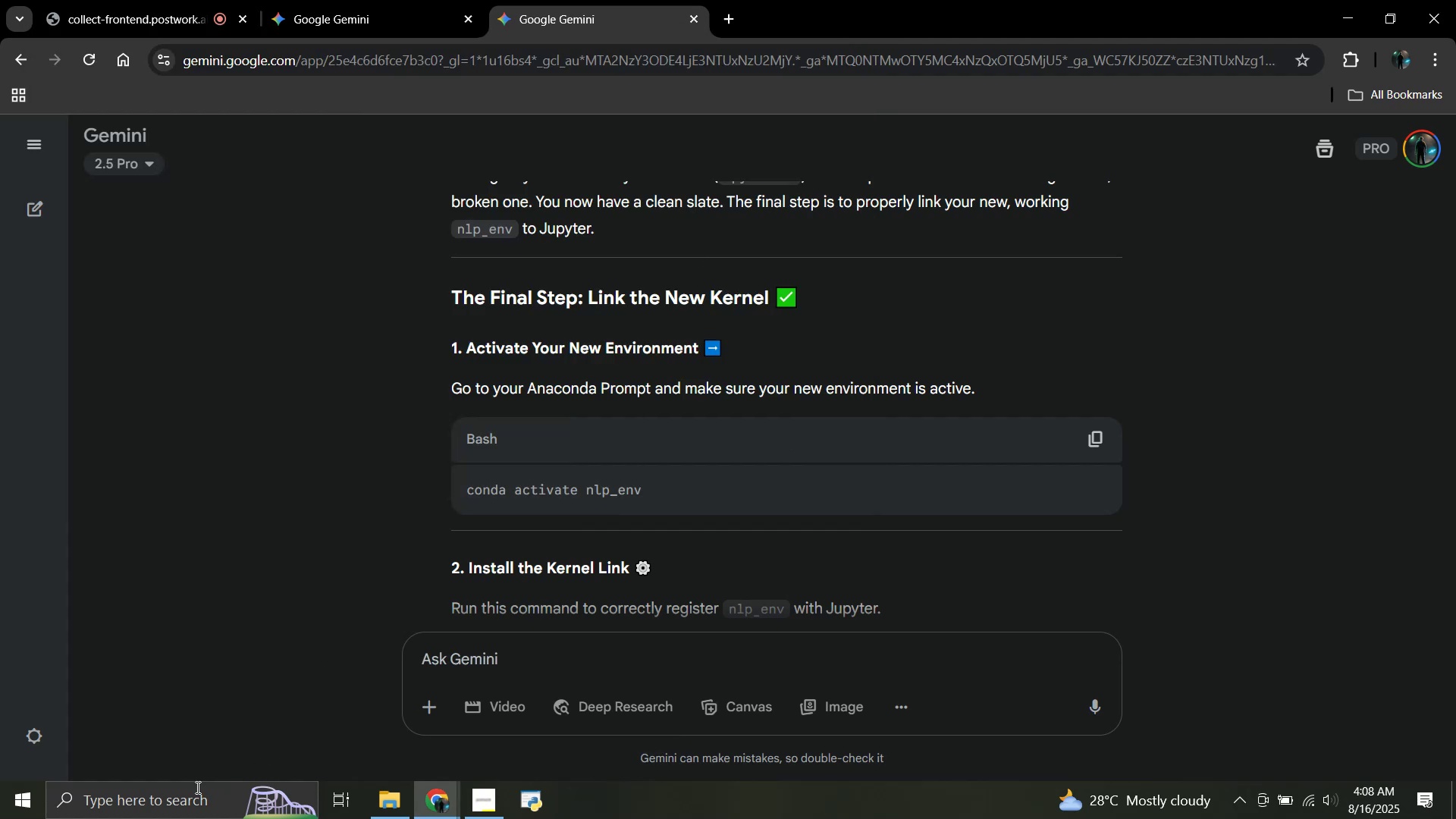 
left_click([184, 795])
 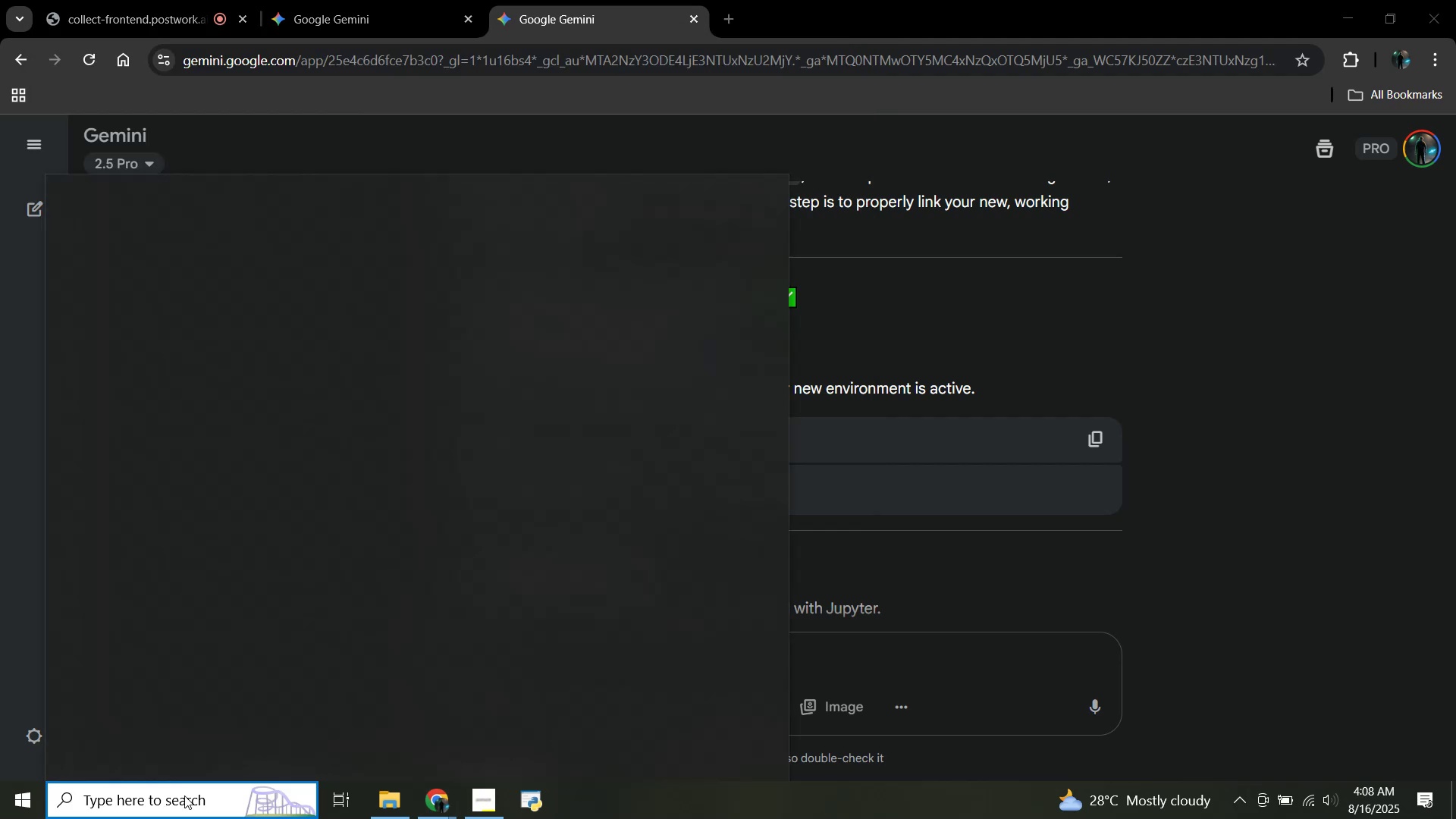 
type(ana)
 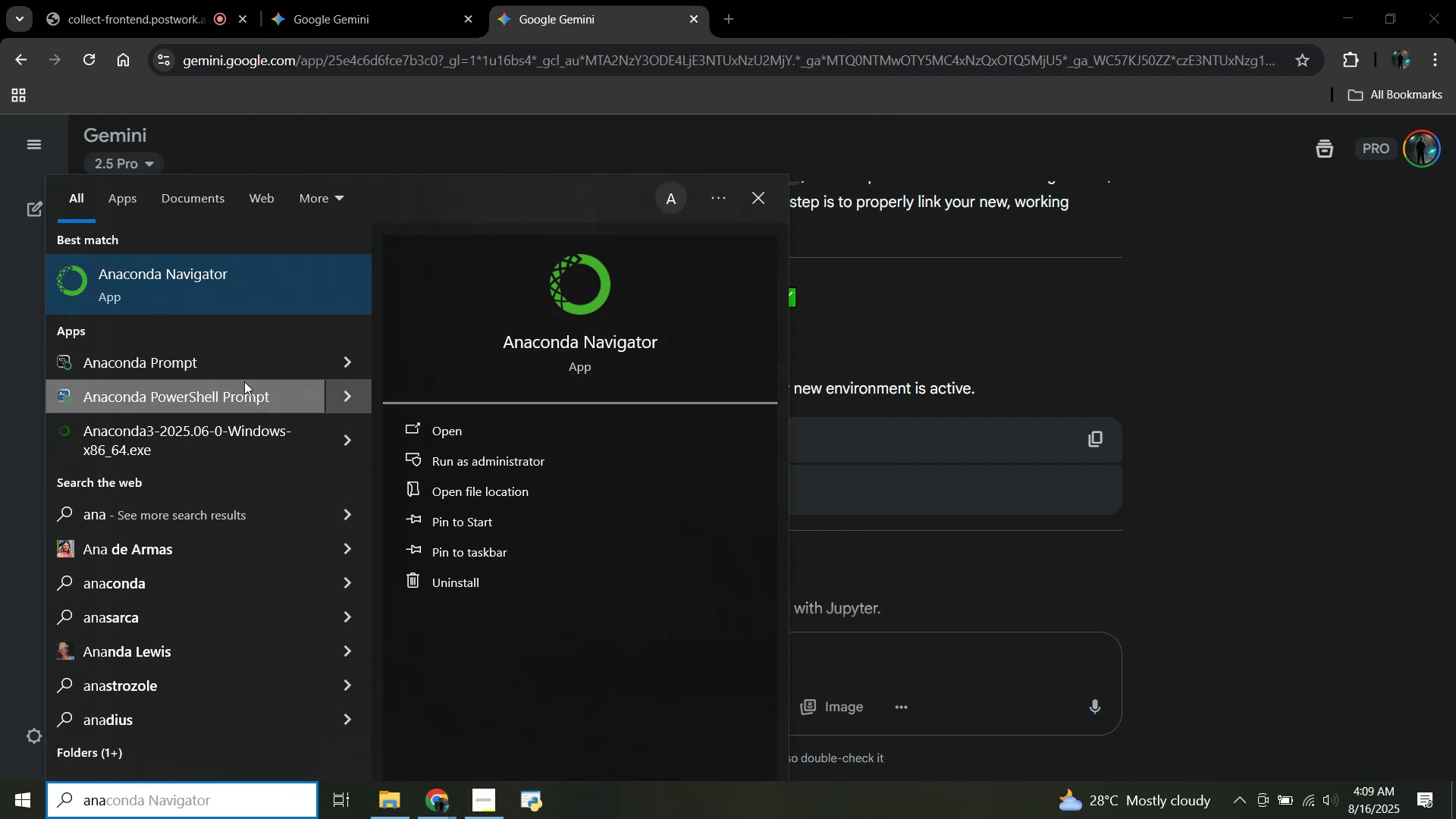 
left_click([235, 366])
 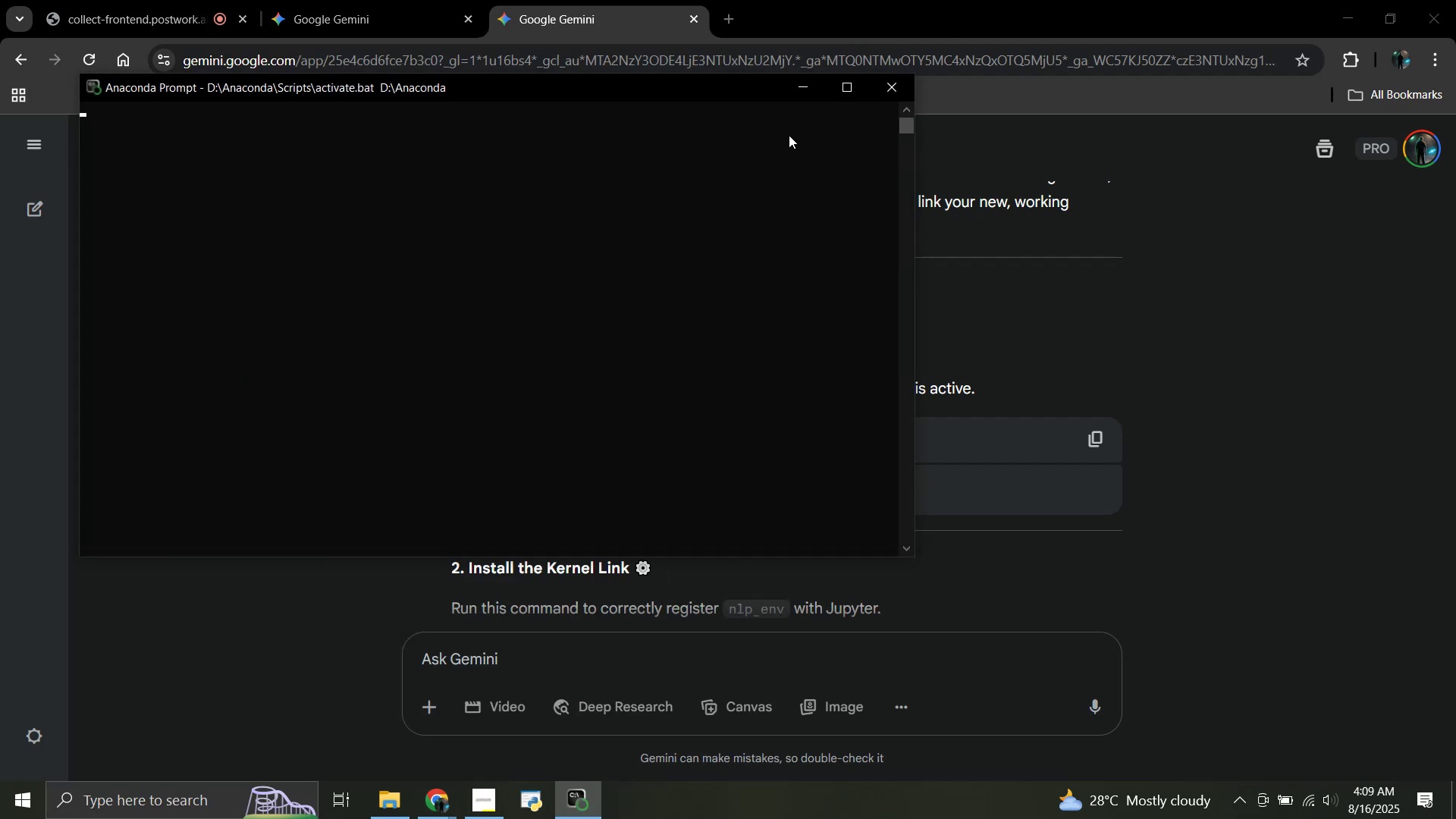 
left_click([1128, 294])
 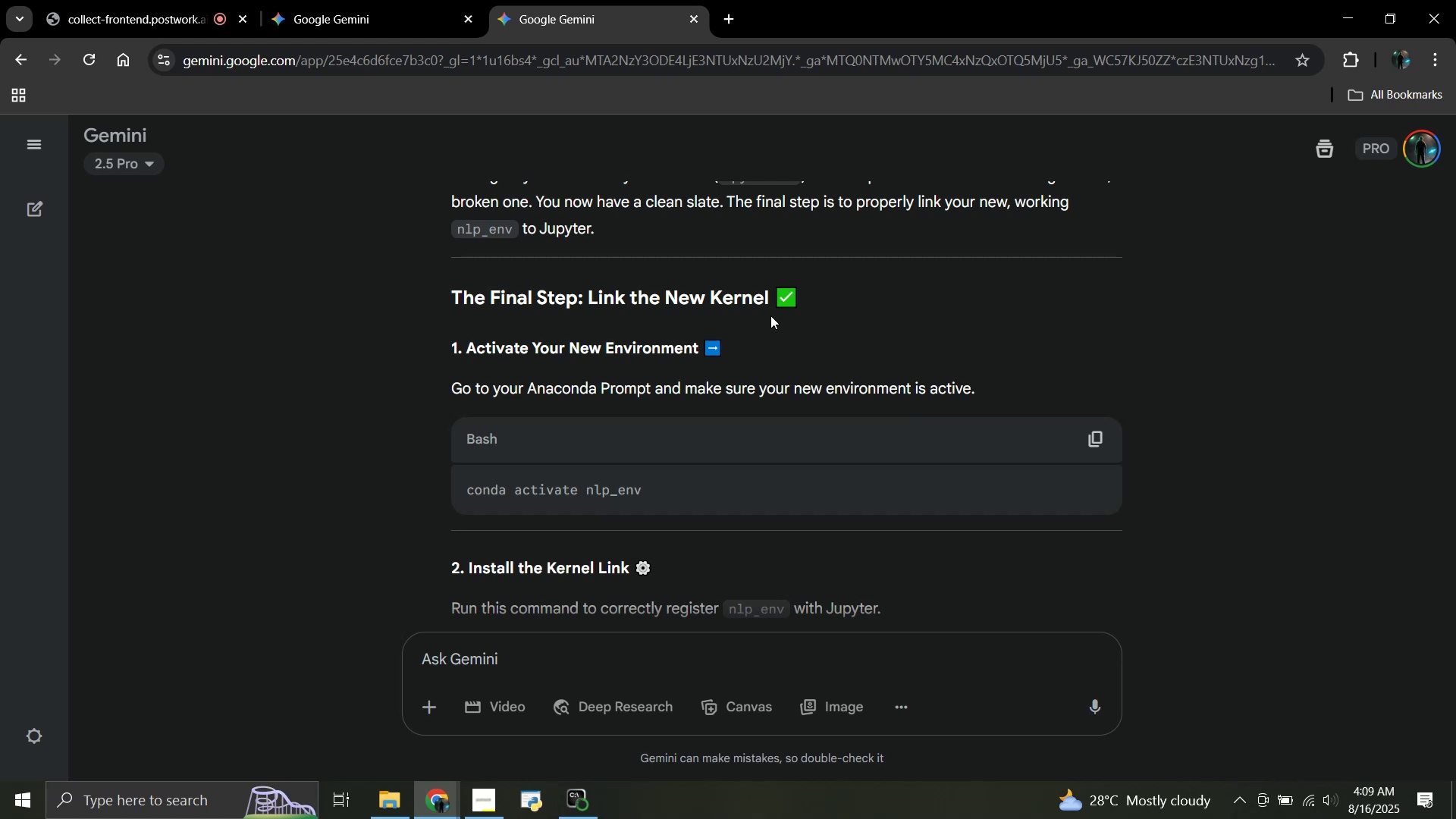 
wait(16.95)
 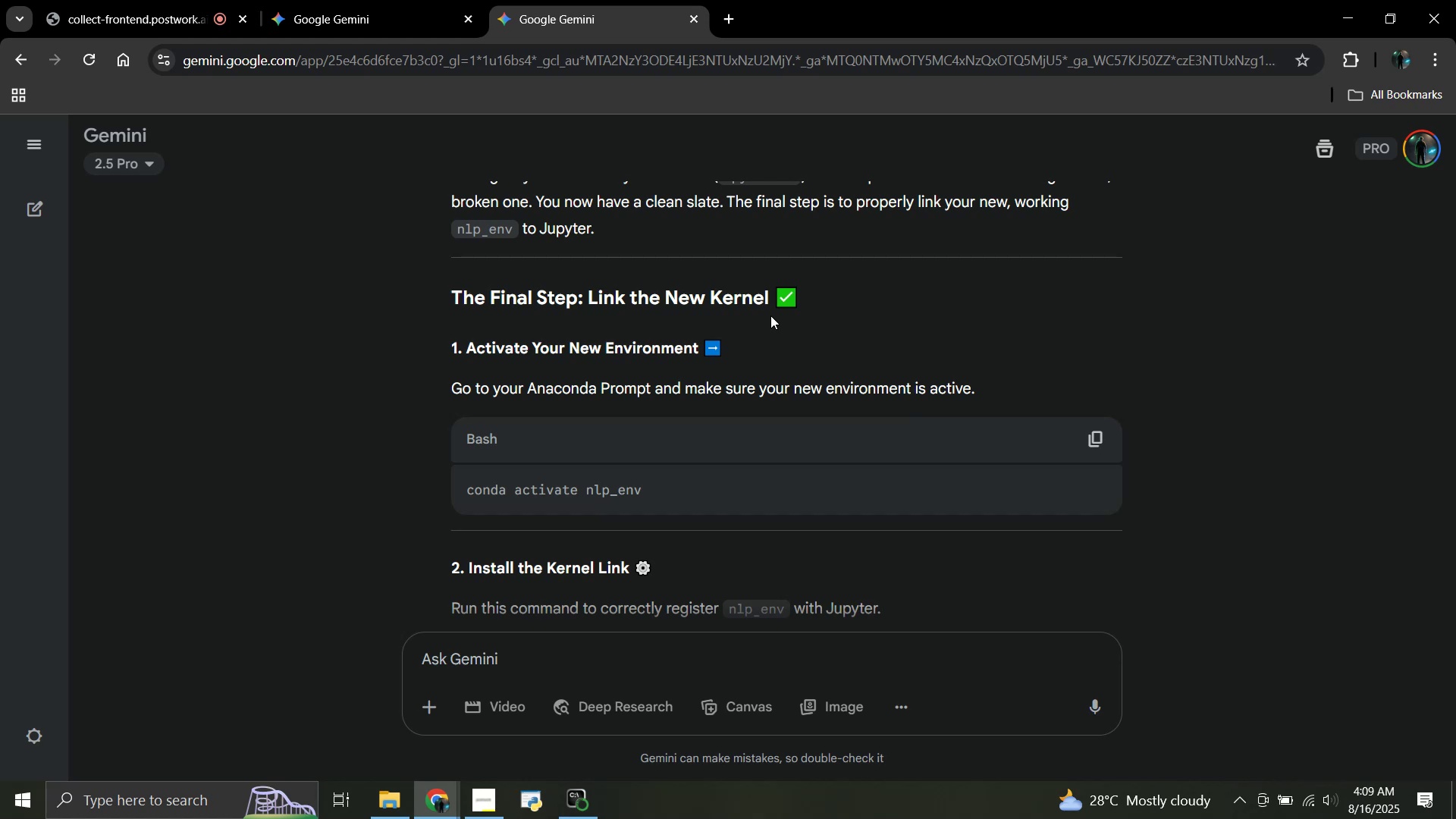 
left_click([1094, 445])
 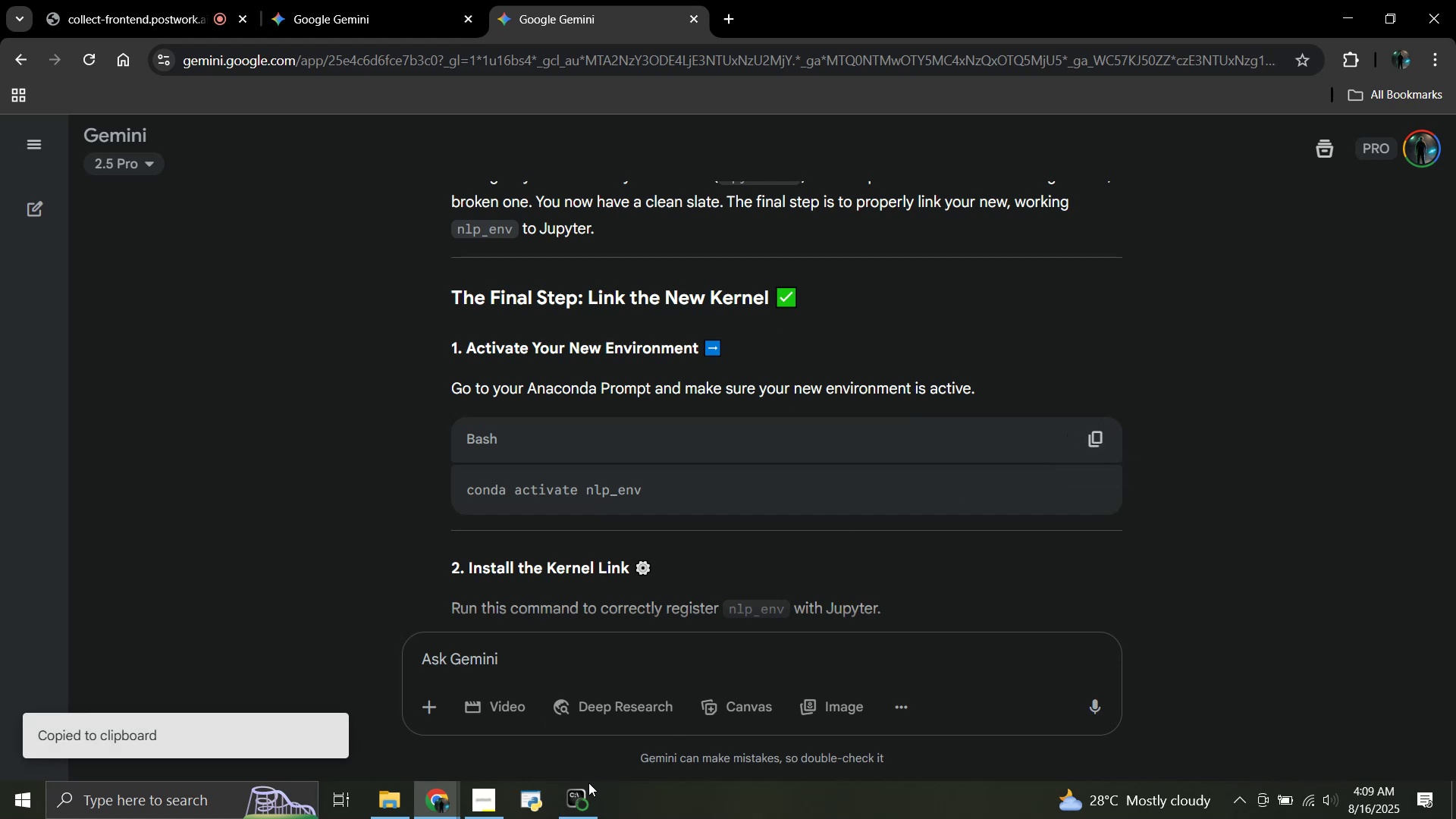 
left_click([588, 798])
 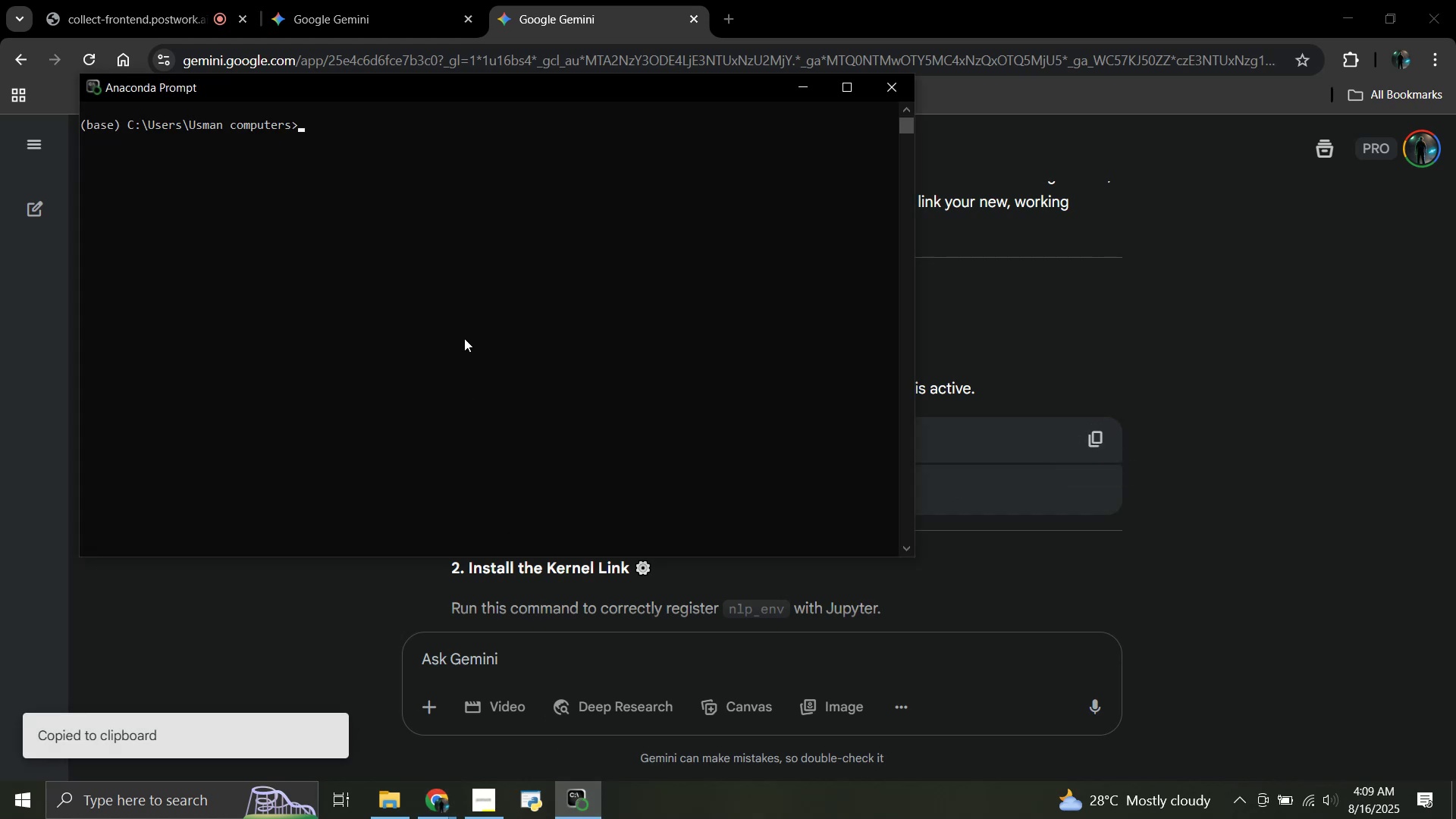 
key(Control+V)
 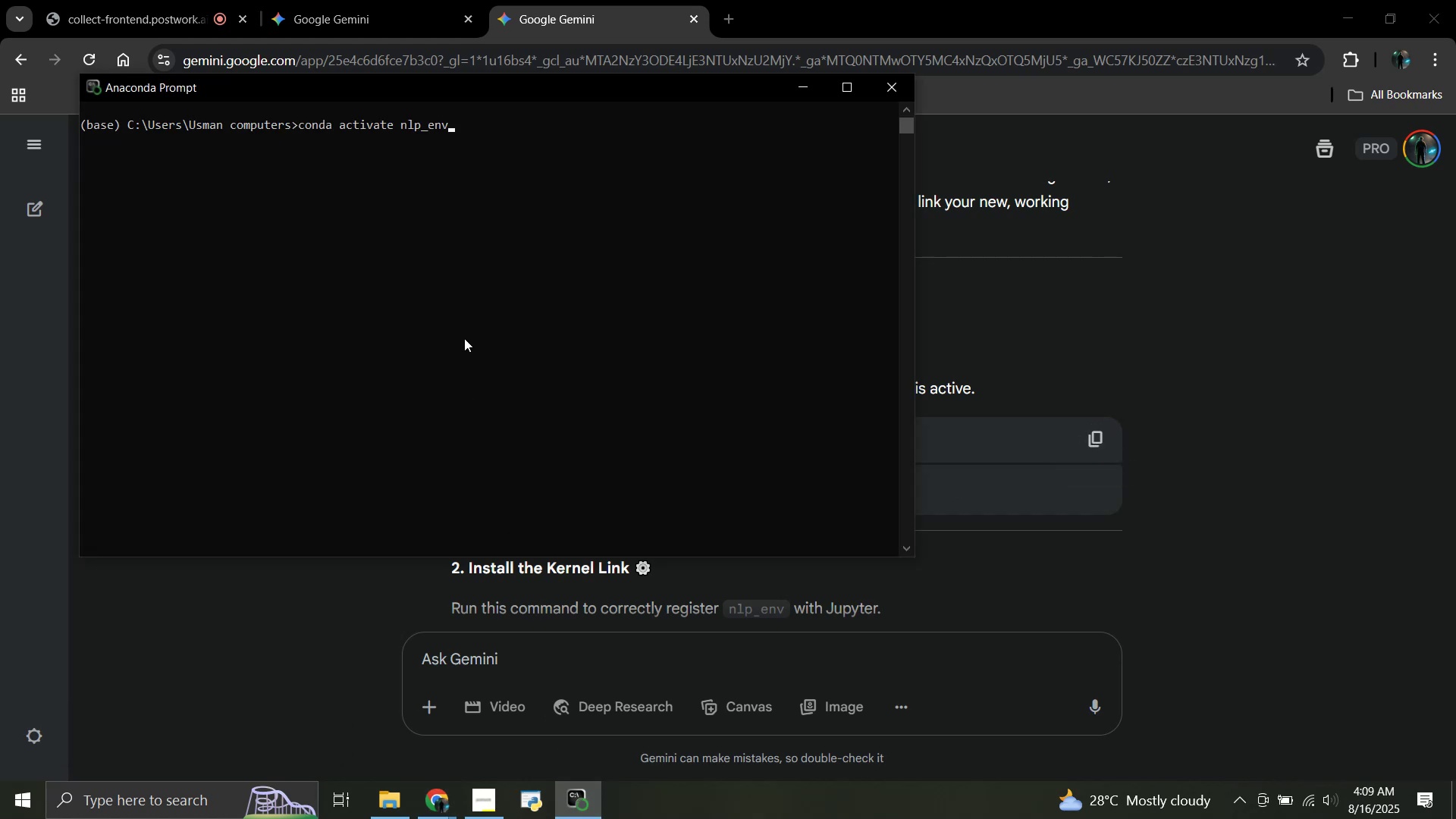 
key(Enter)
 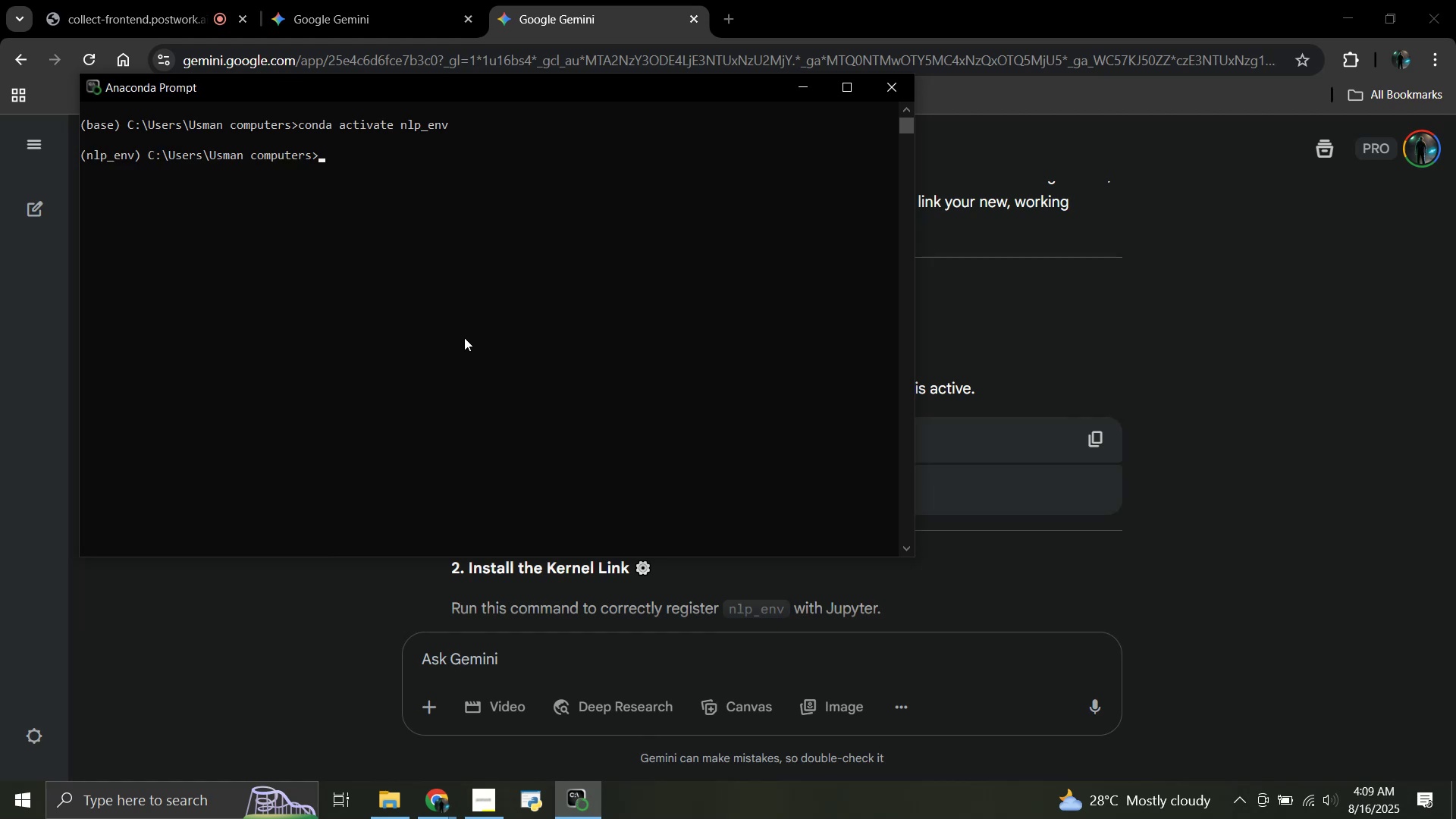 
left_click([319, 595])
 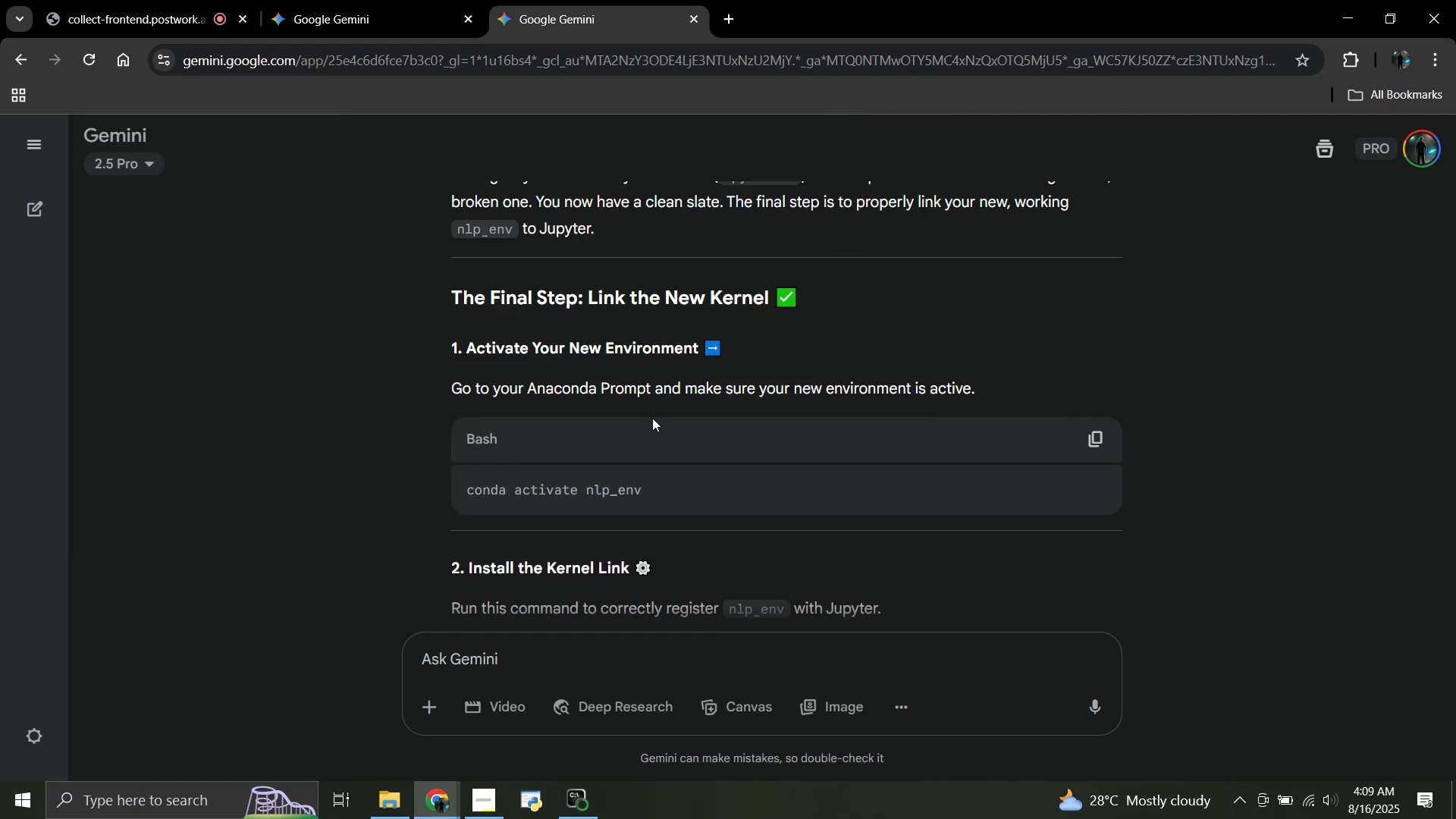 
scroll: coordinate [652, 418], scroll_direction: down, amount: 1.0
 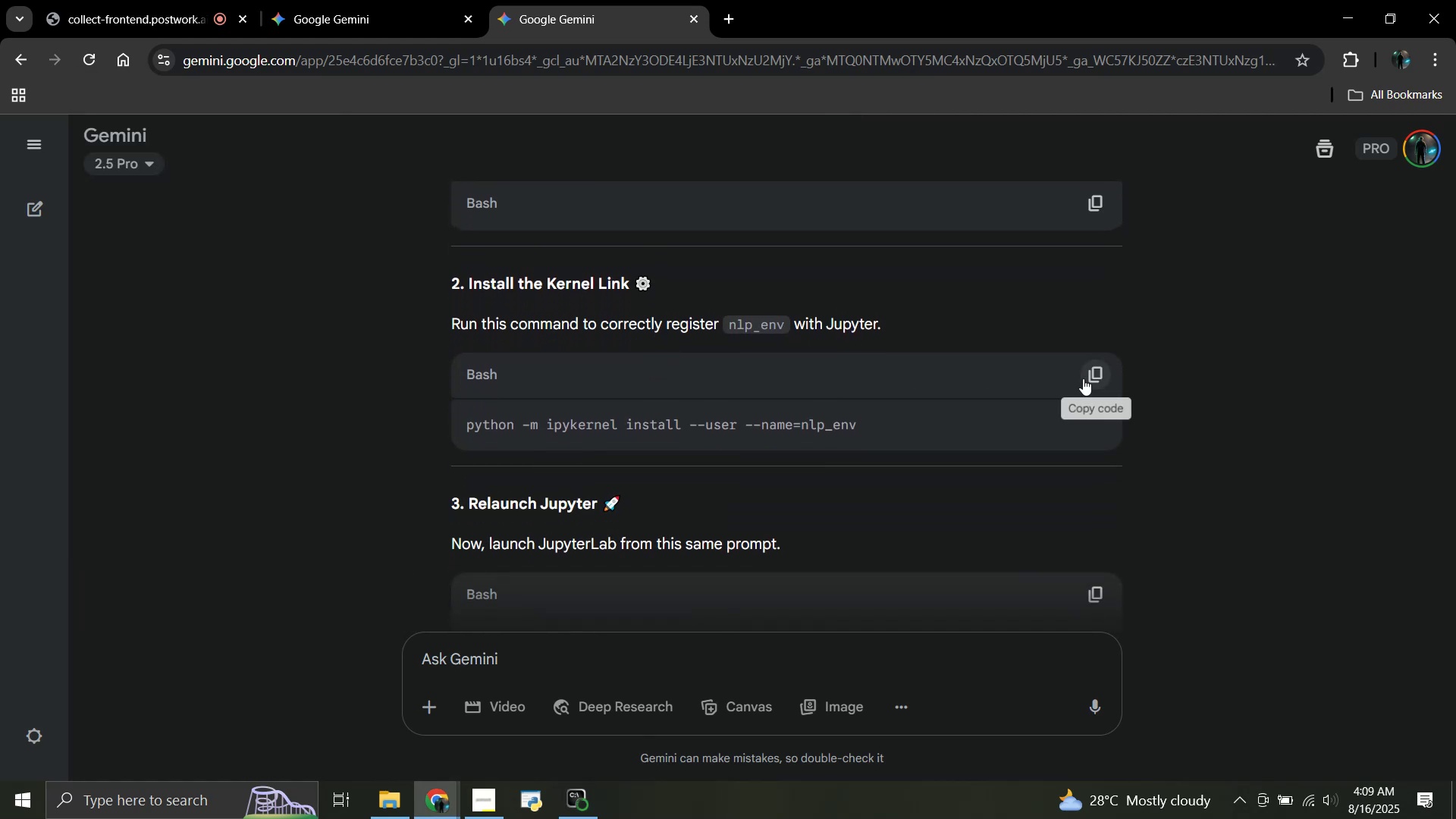 
left_click([1086, 379])
 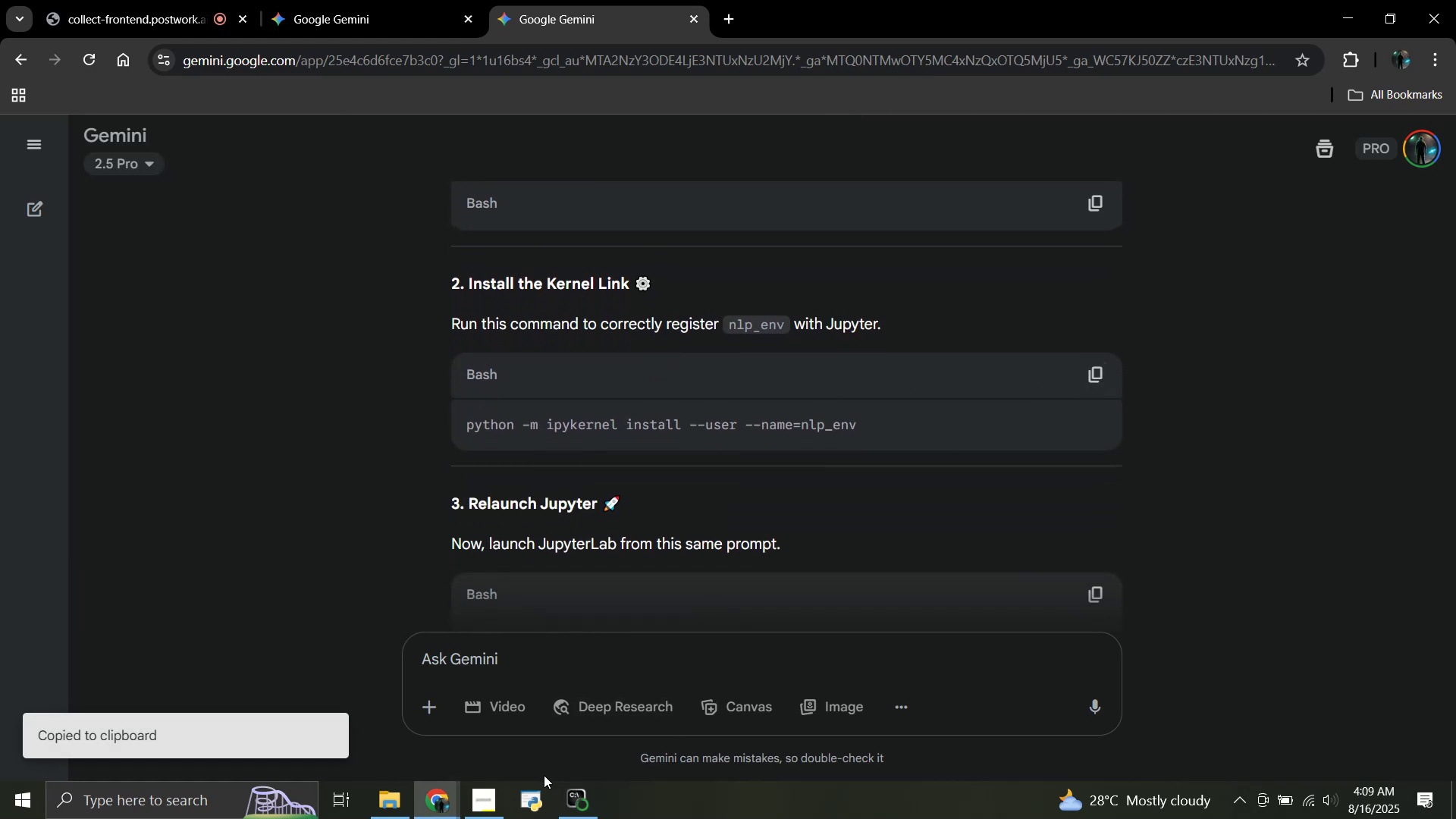 
left_click([576, 796])
 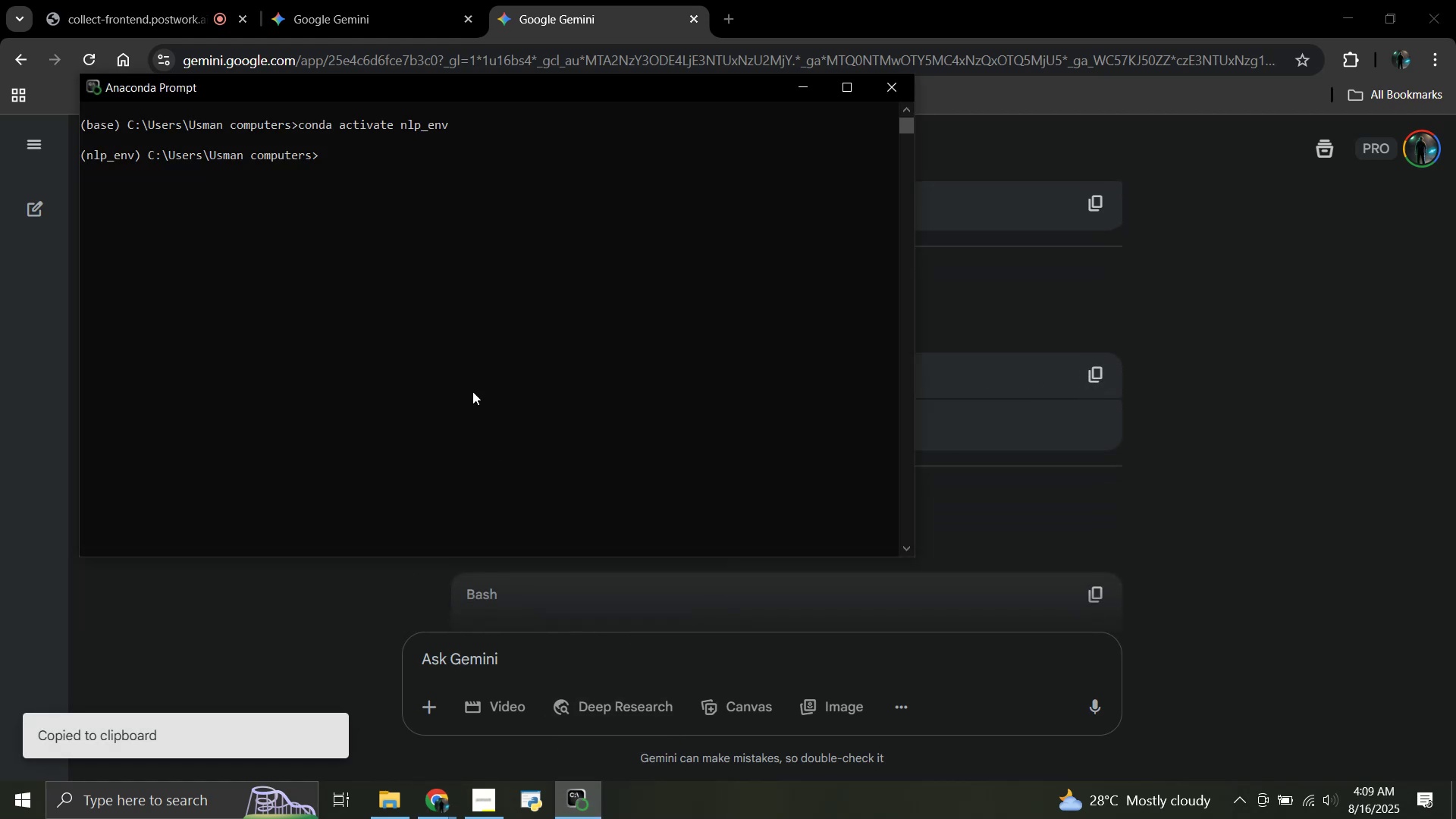 
key(Control+V)
 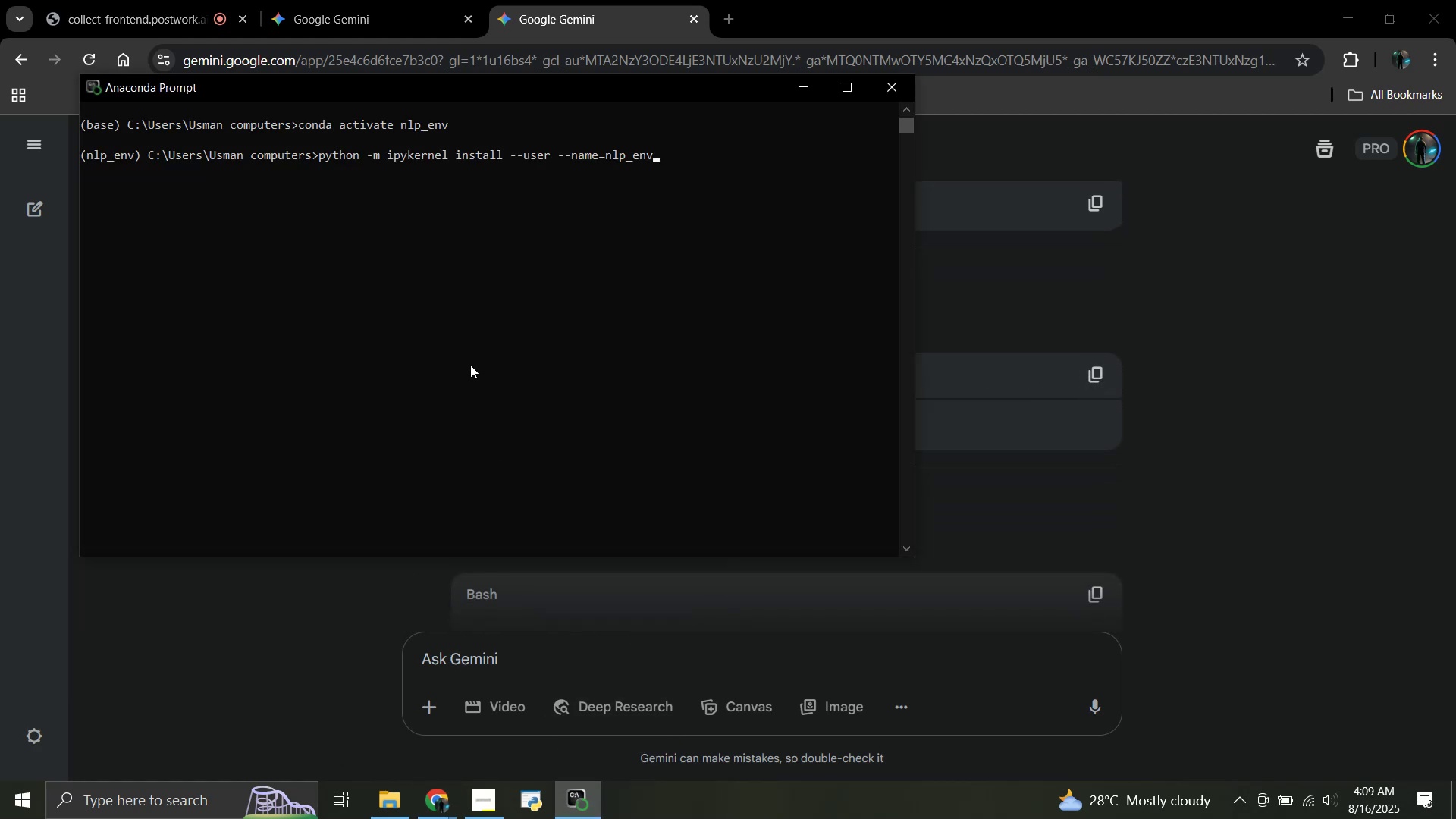 
key(Enter)
 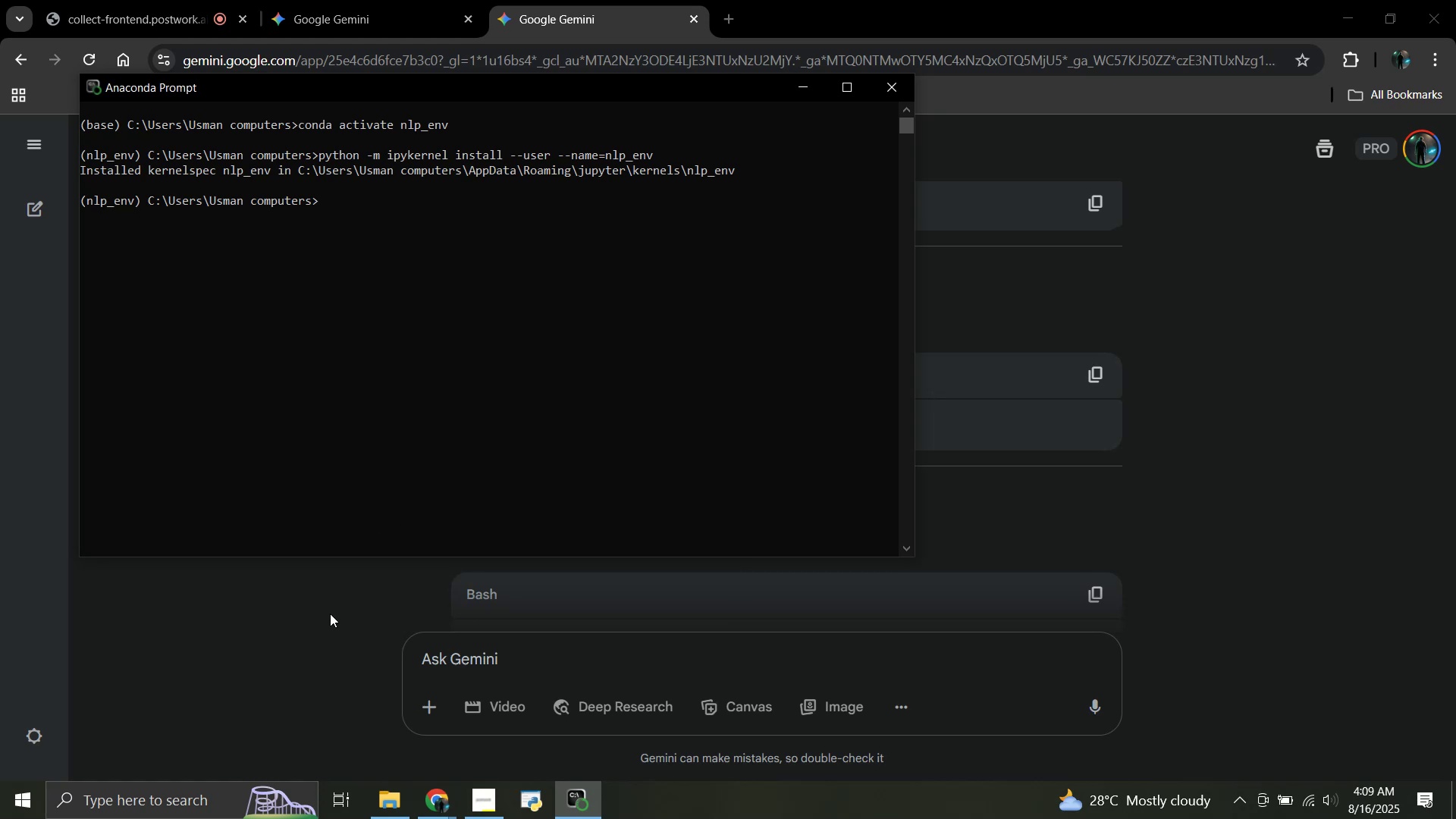 
left_click([328, 617])
 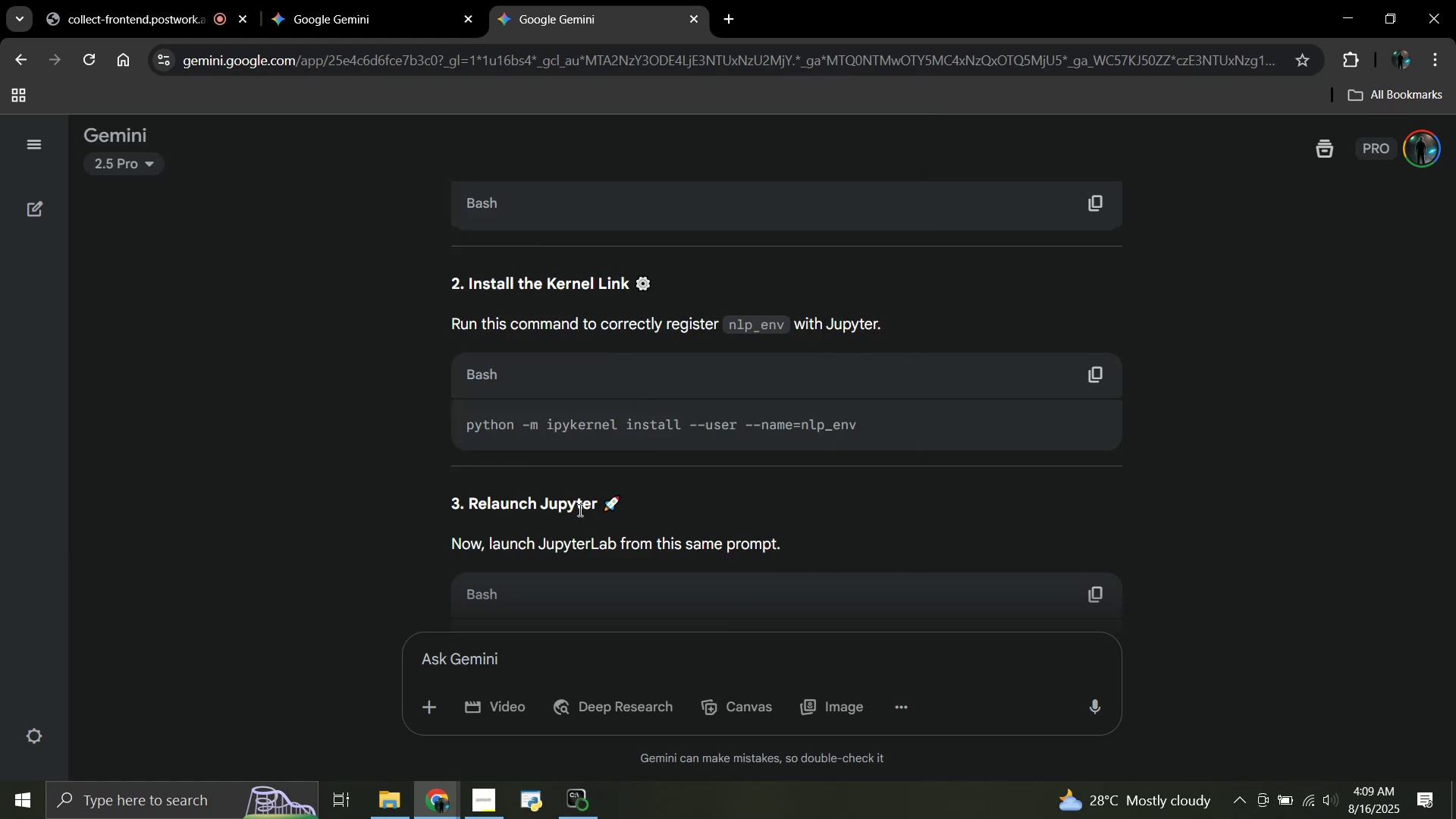 
scroll: coordinate [1005, 422], scroll_direction: down, amount: 5.0
 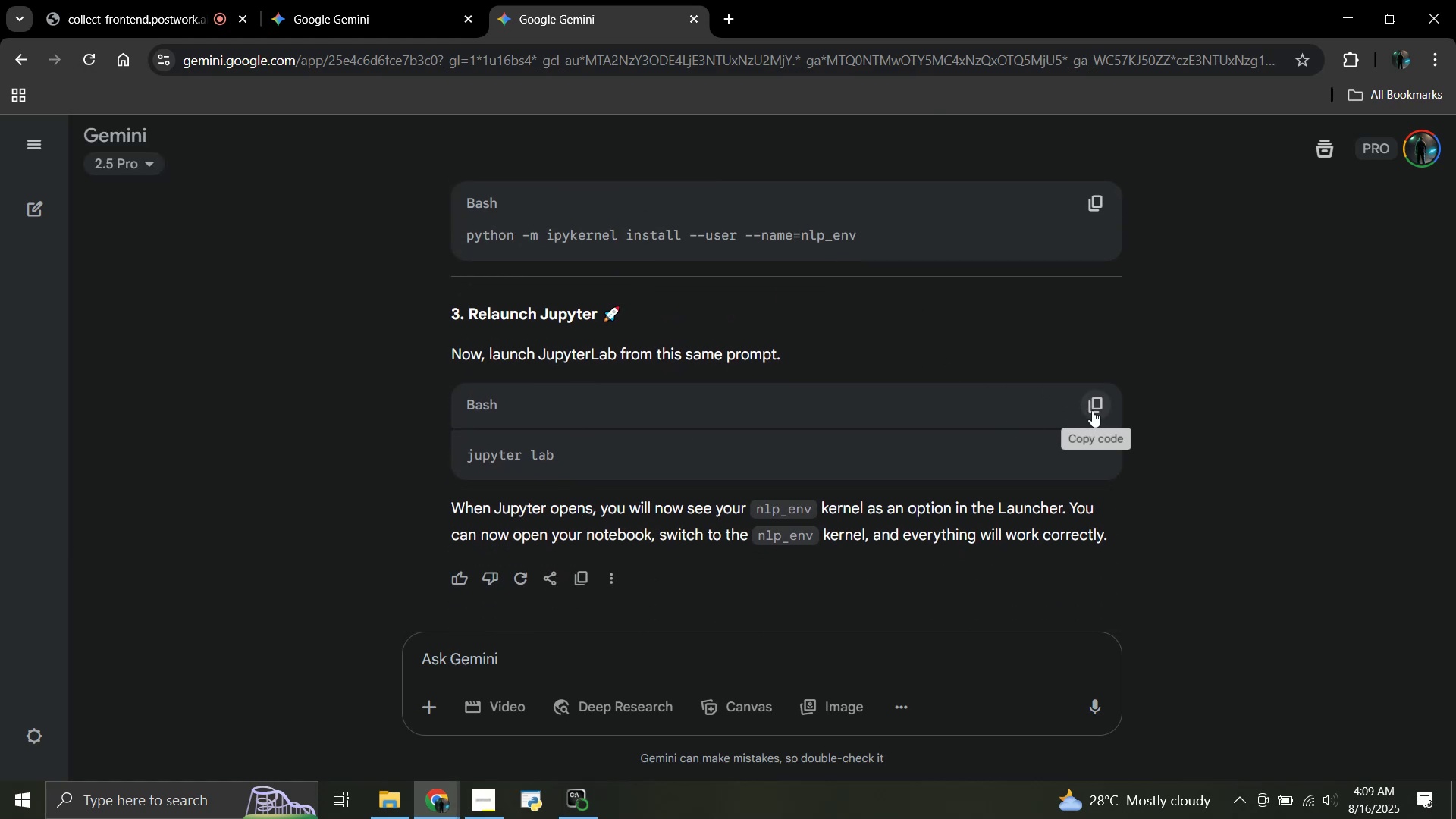 
left_click([1092, 410])
 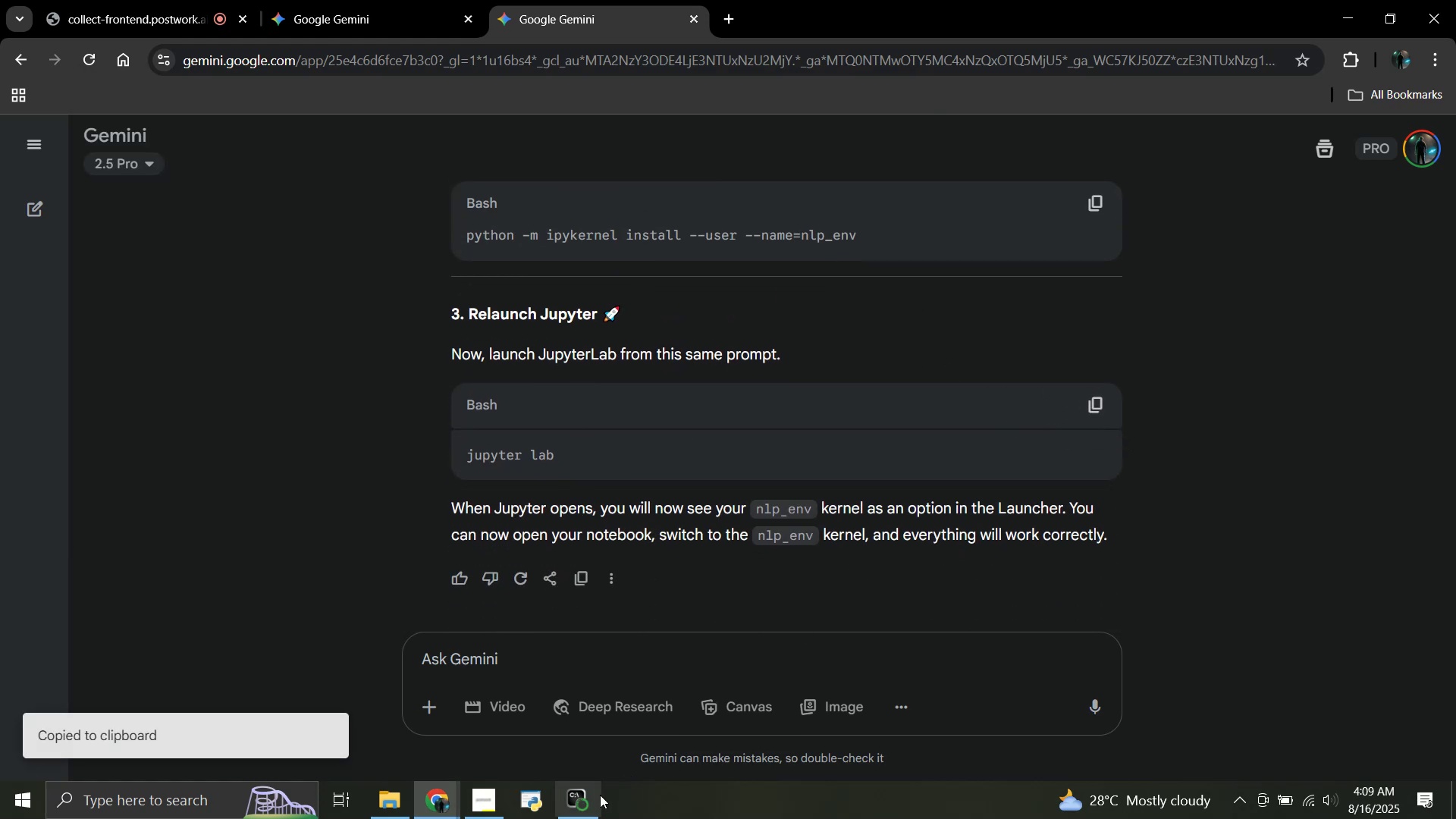 
left_click([596, 797])
 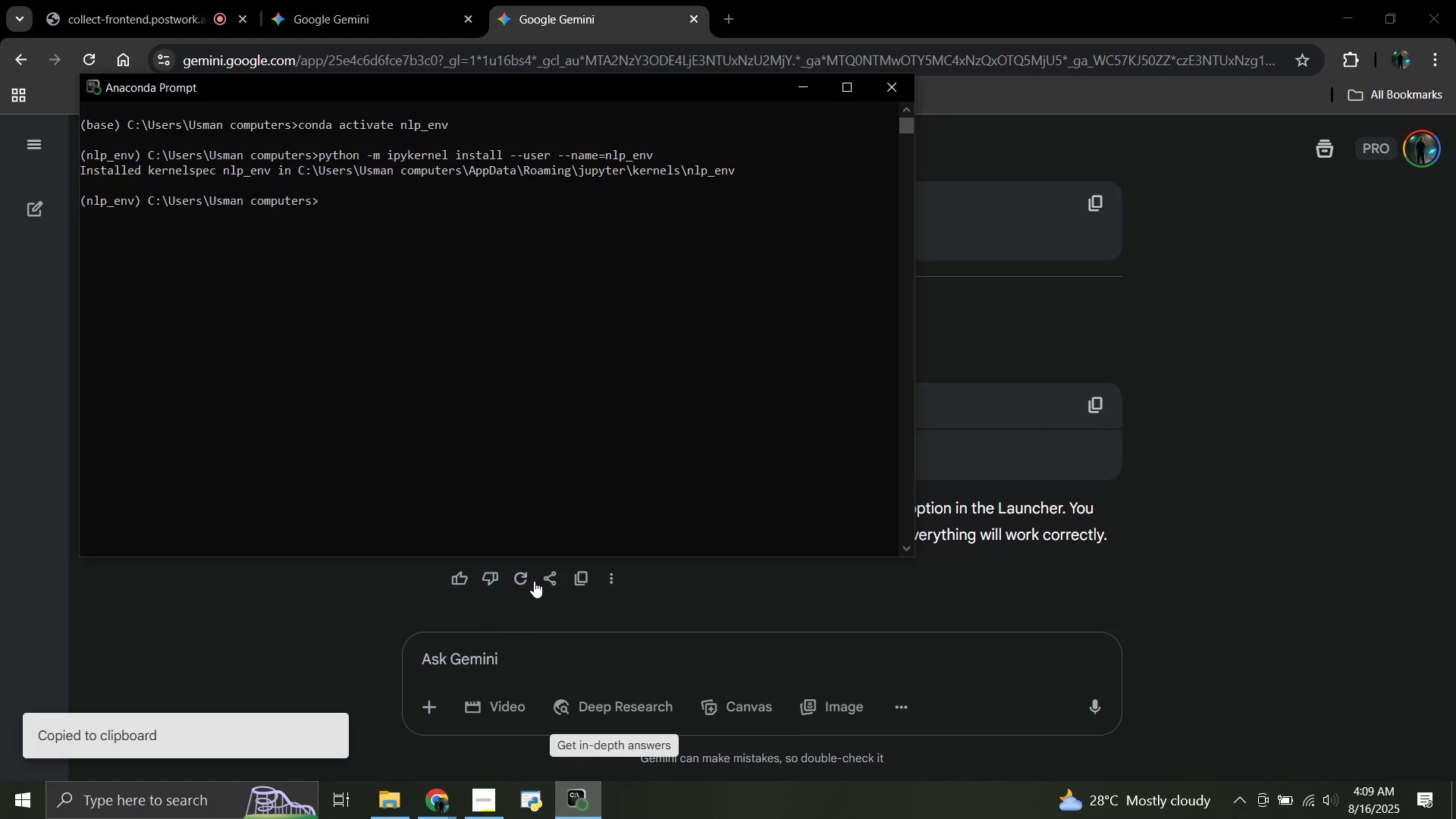 
key(Control+V)
 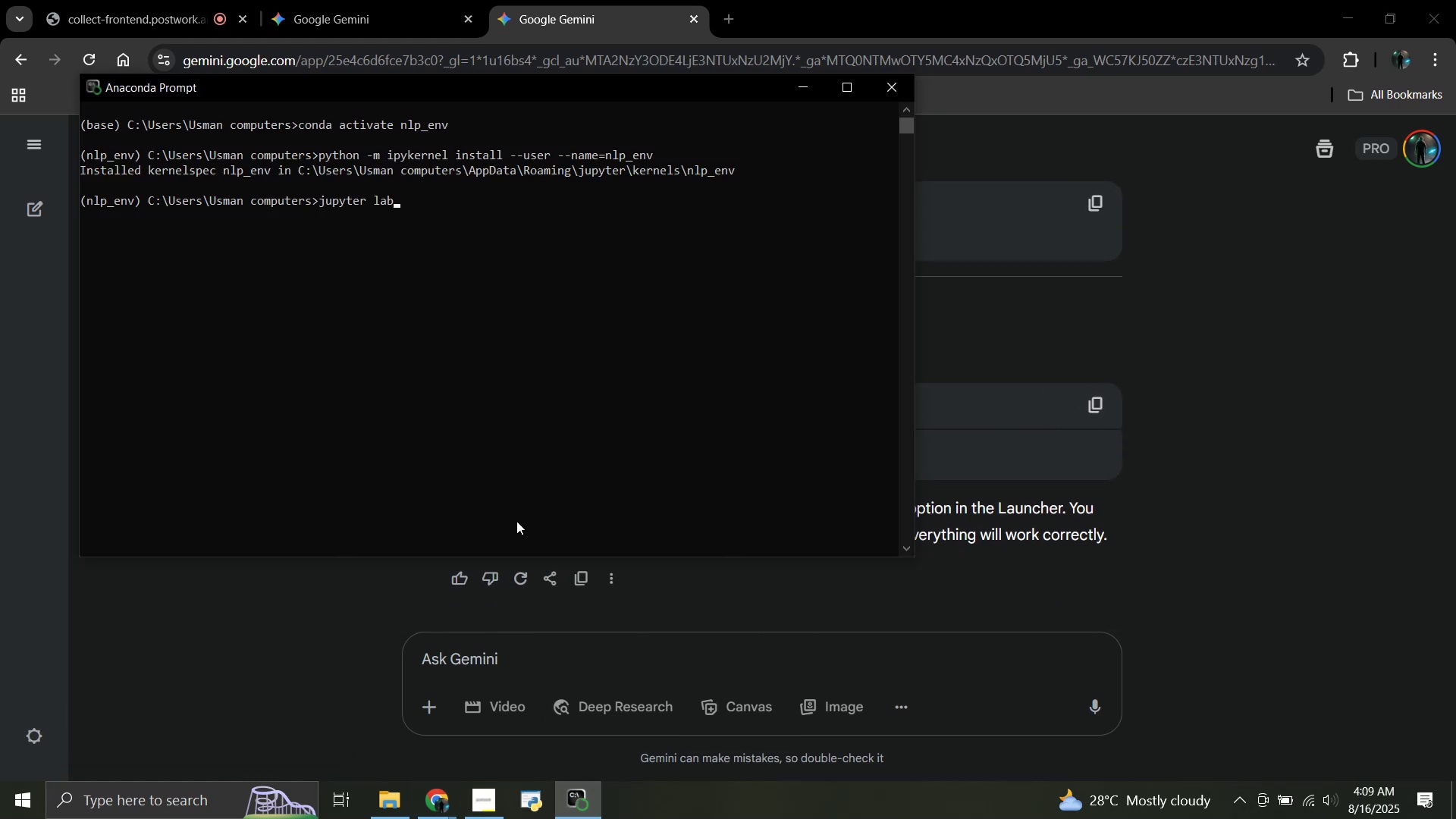 
key(Enter)
 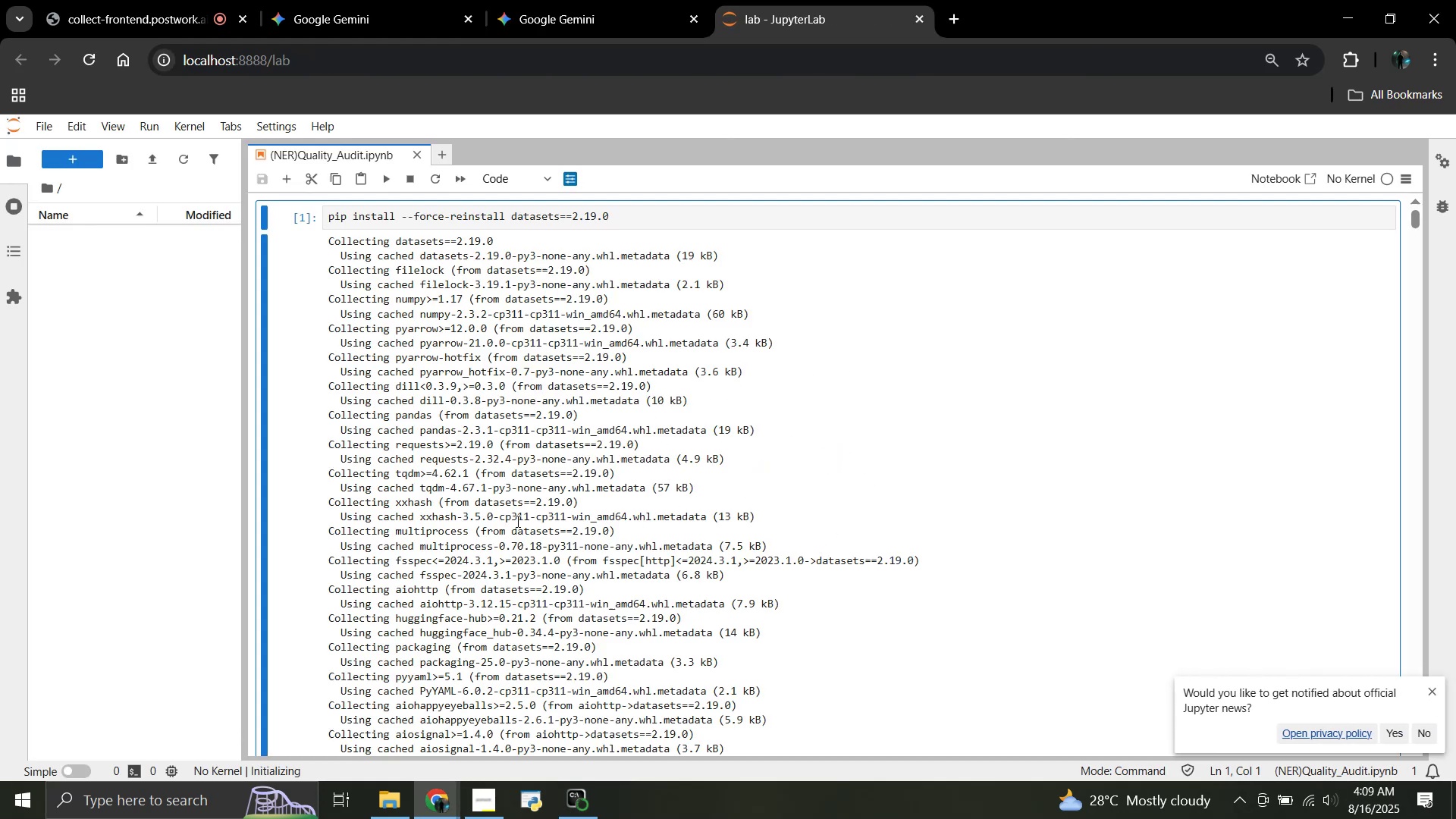 
wait(16.38)
 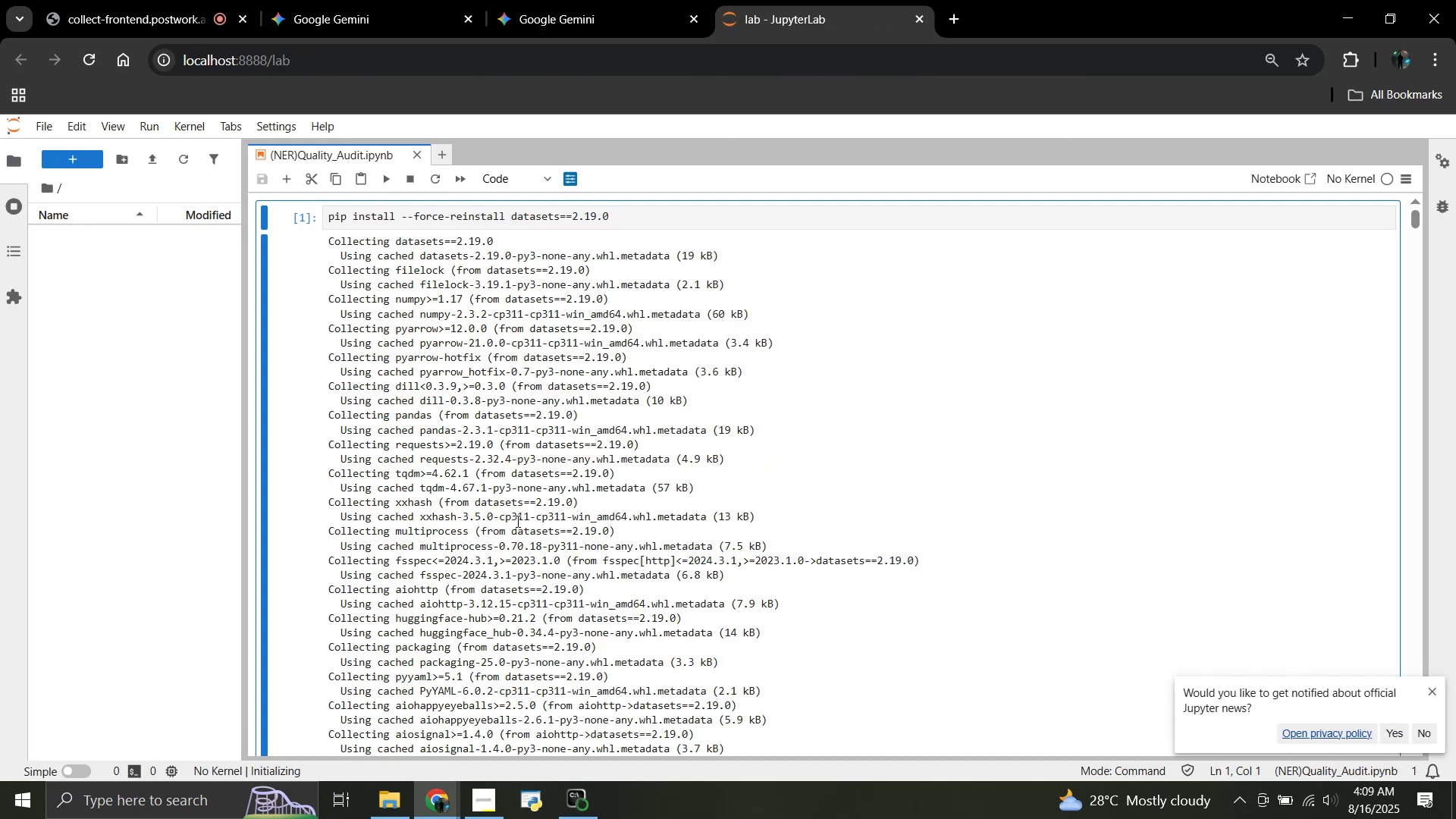 
left_click([616, 497])
 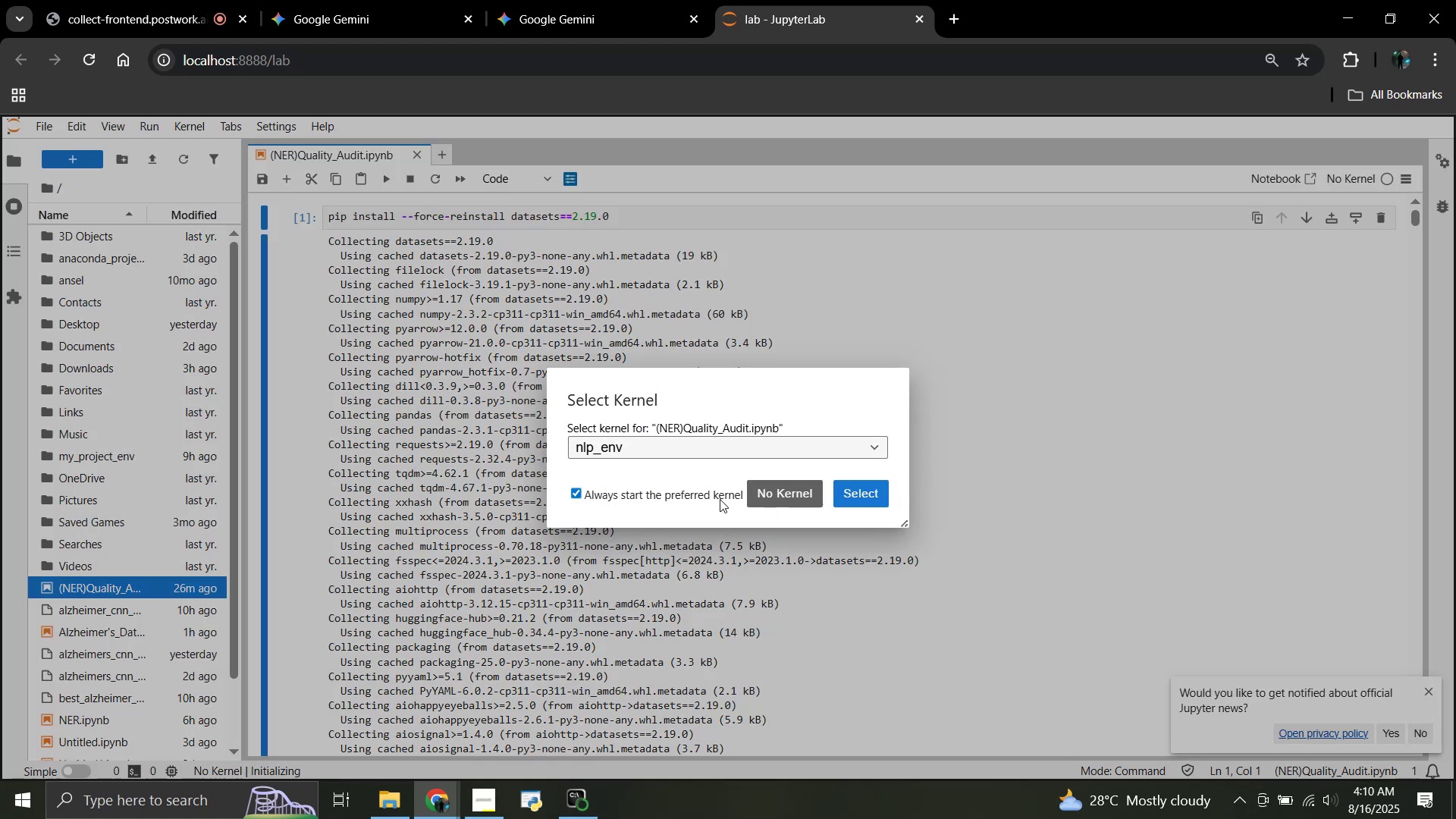 
left_click([603, 496])
 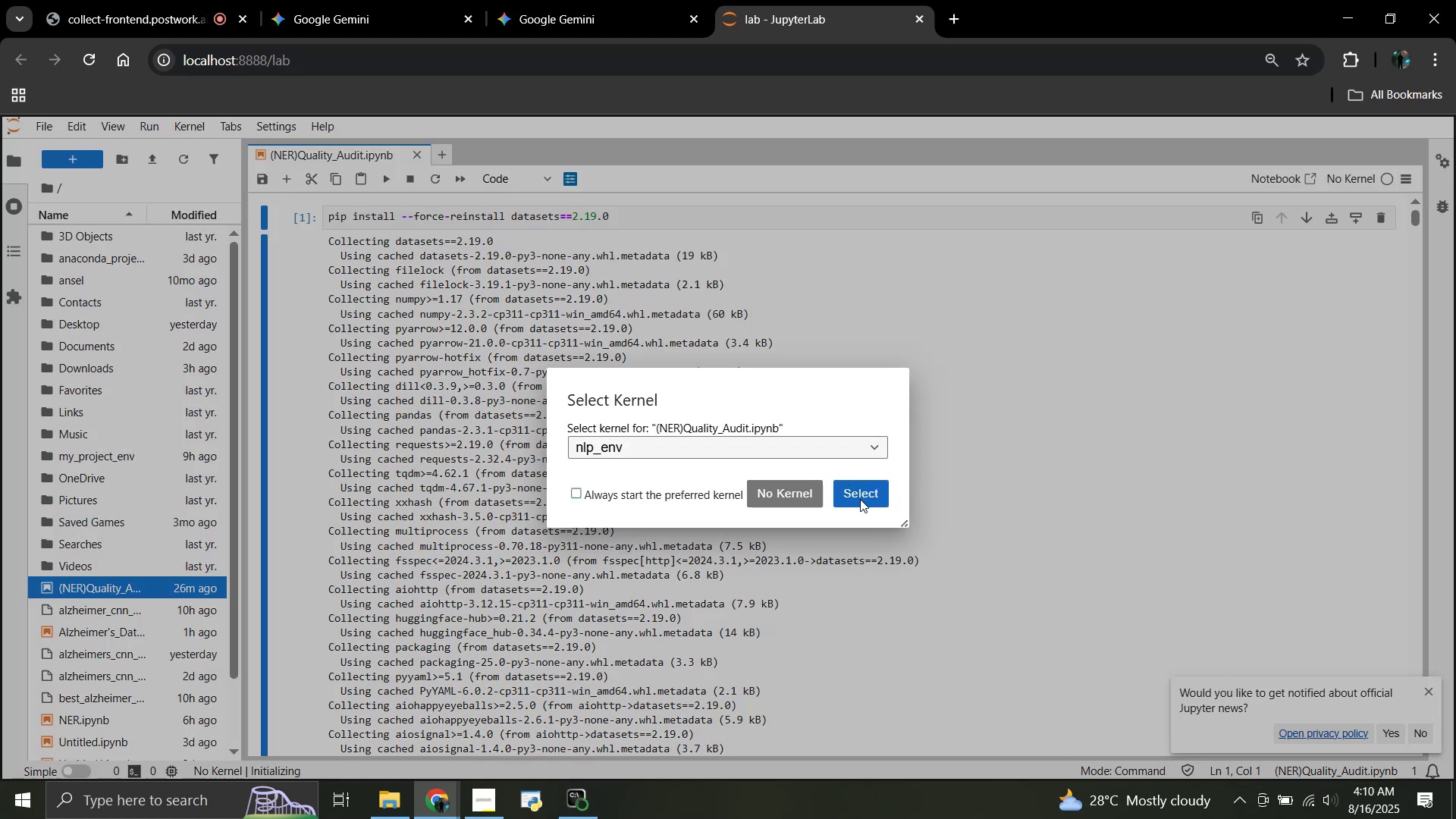 
left_click([860, 499])
 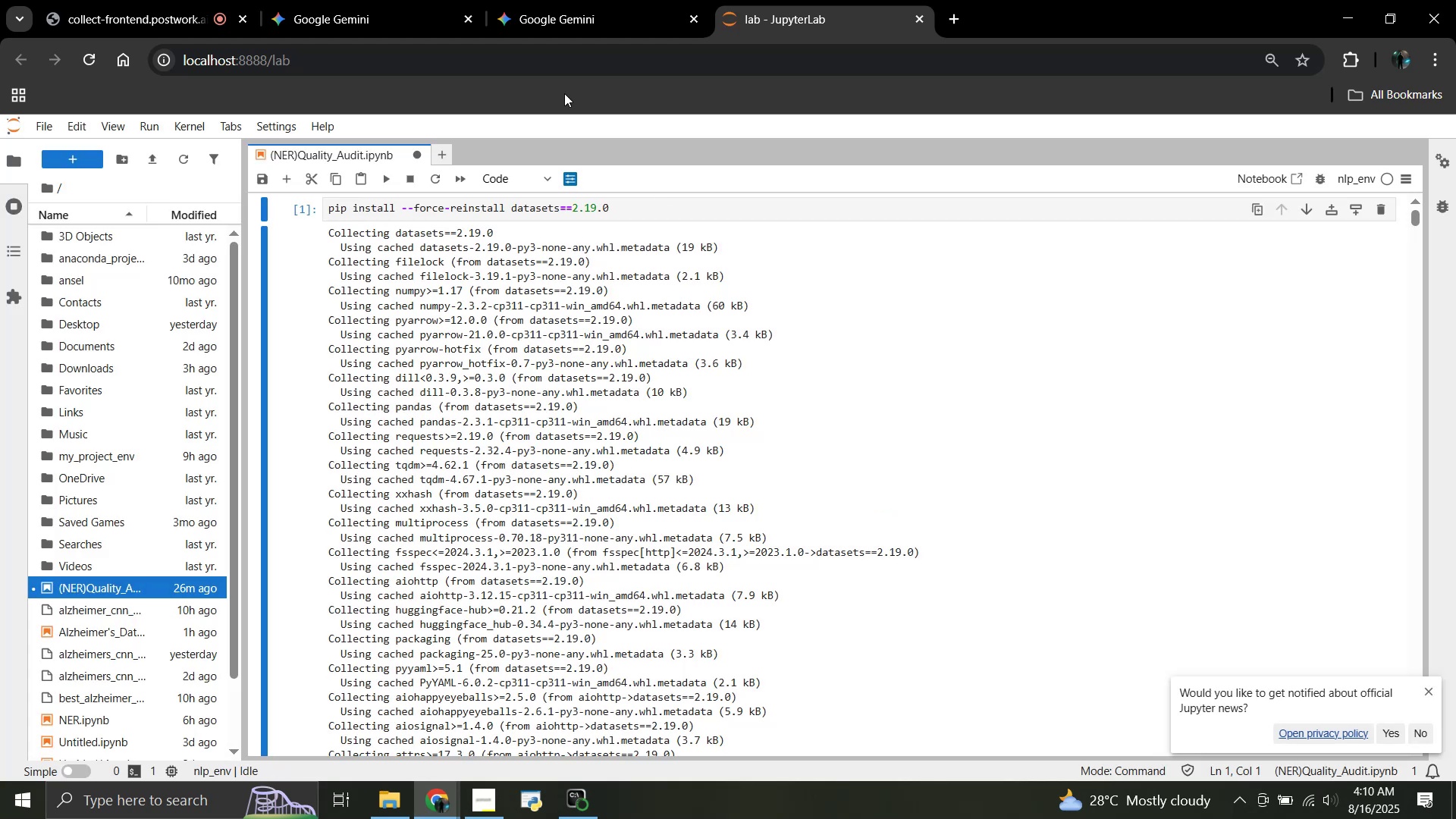 
wait(6.03)
 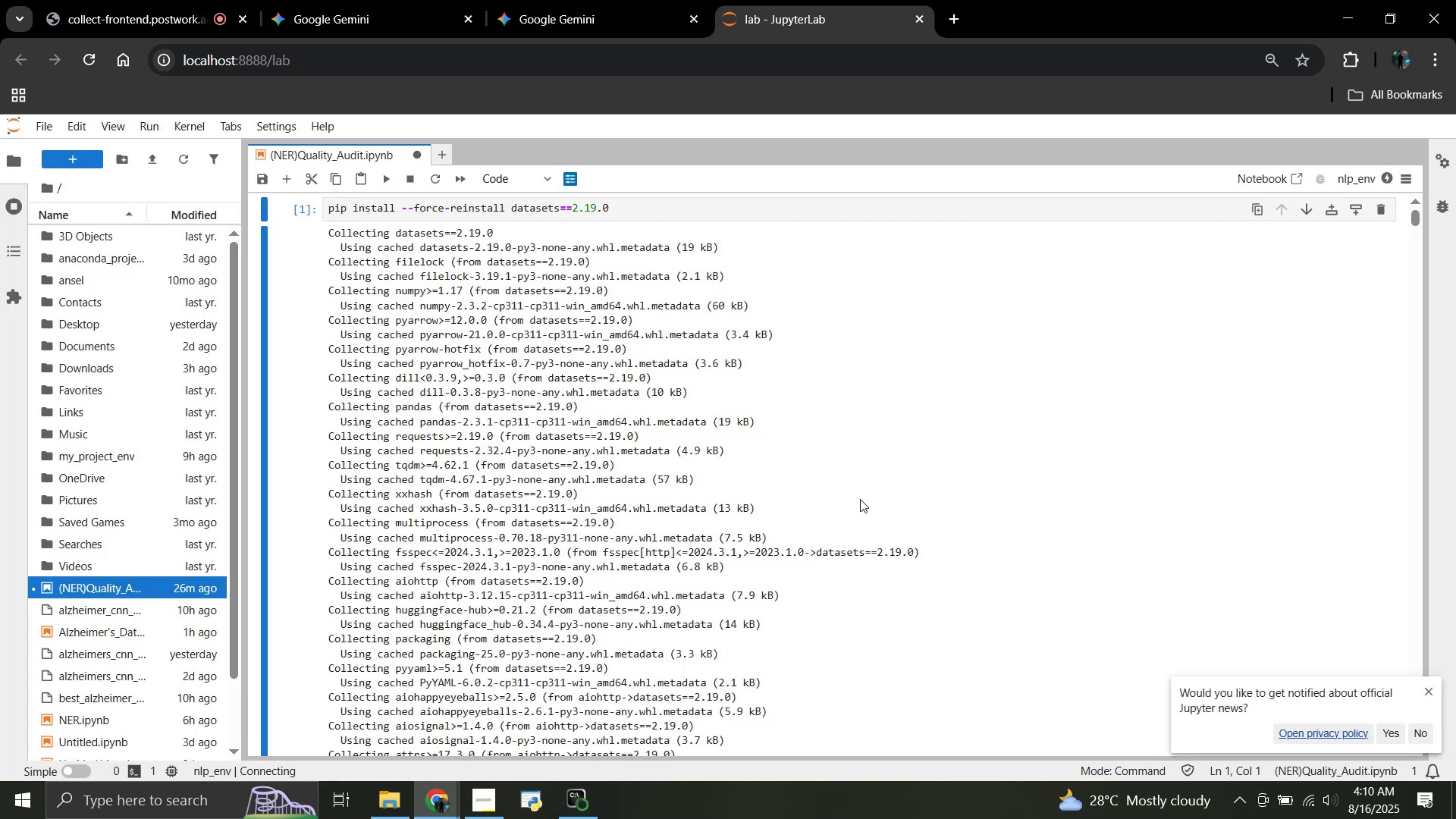 
left_click([584, 0])
 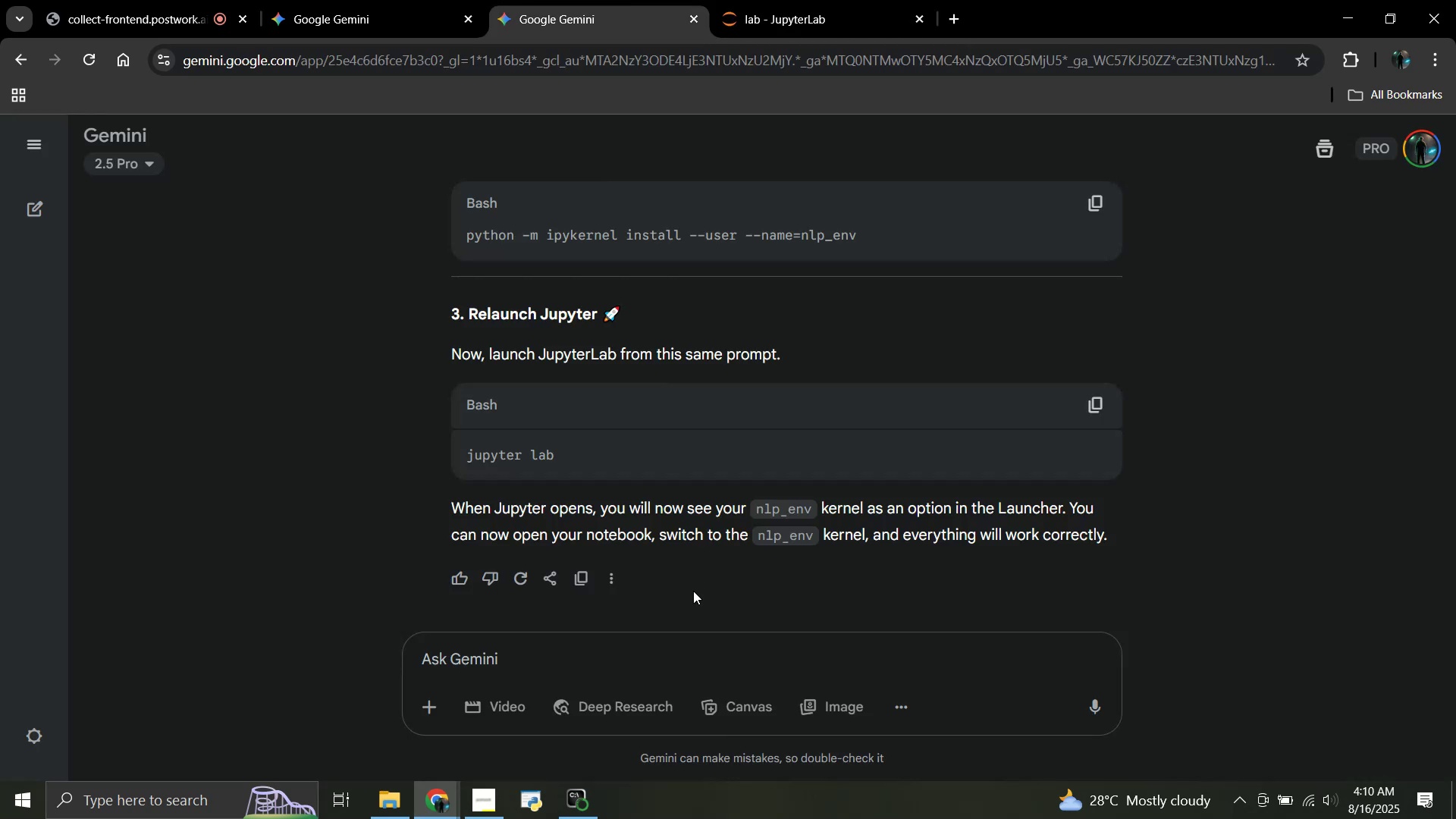 
left_click([687, 645])
 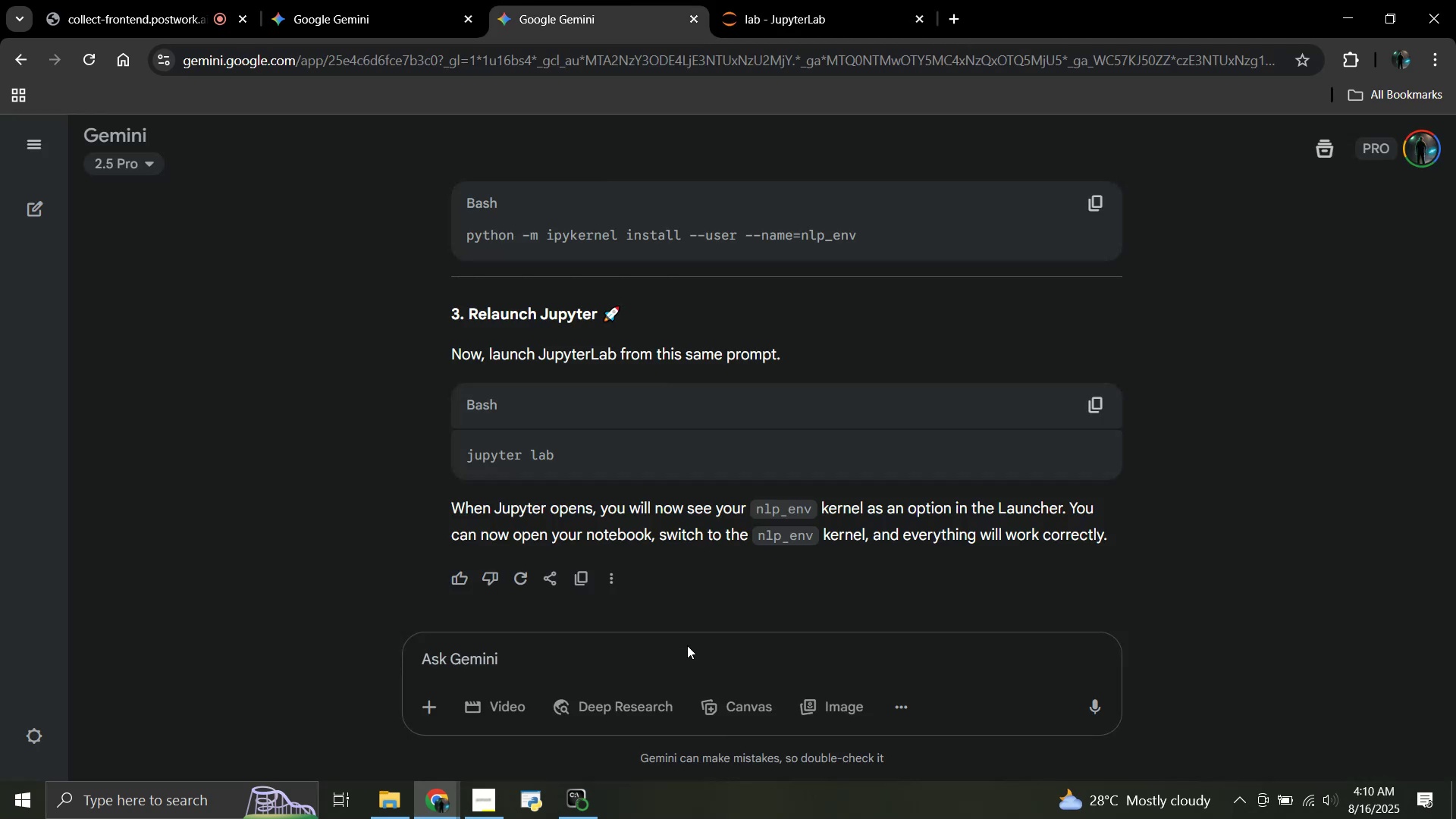 
type(it finally worked. Now i see nlp_env on the top right corner)
 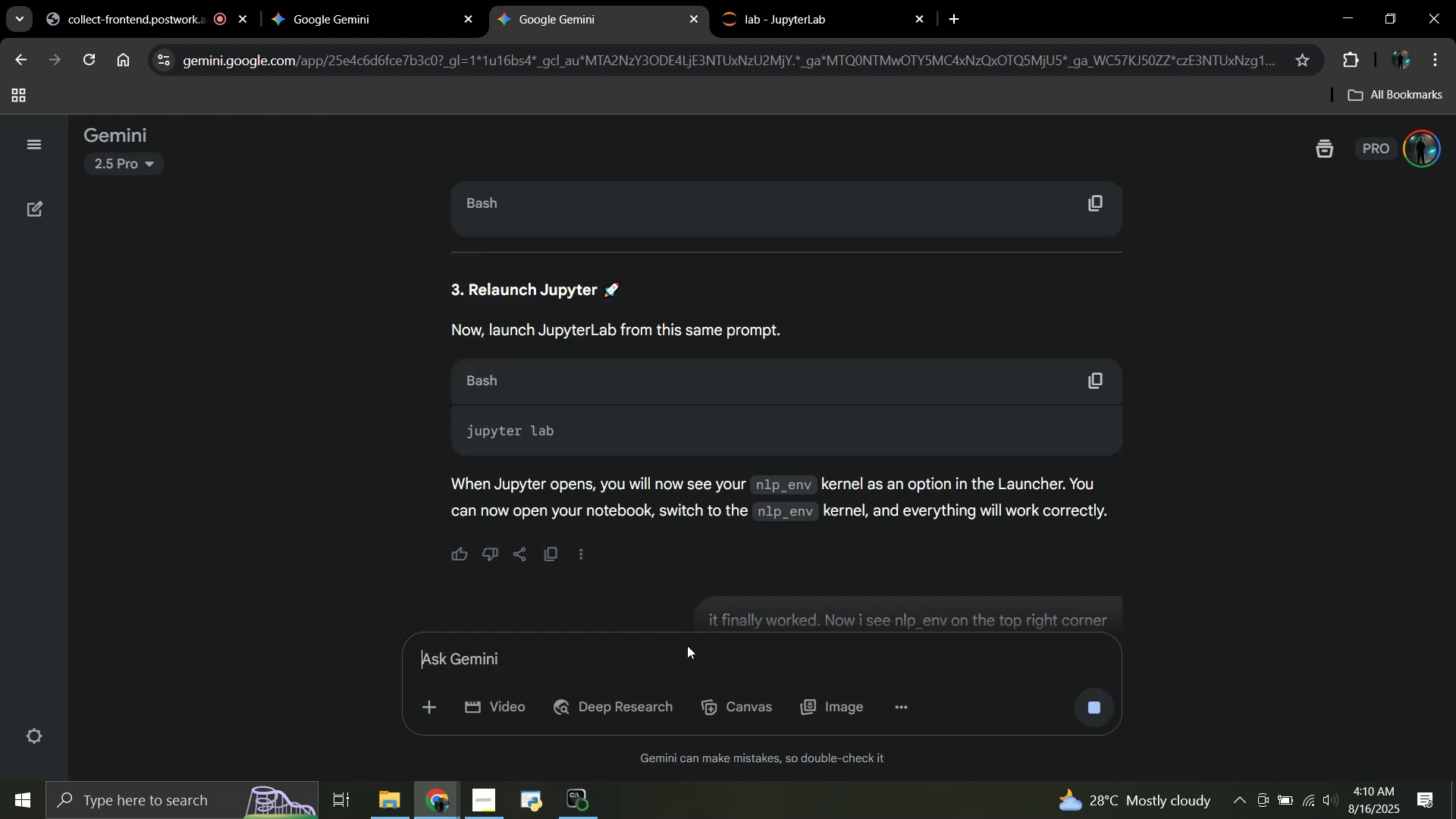 
 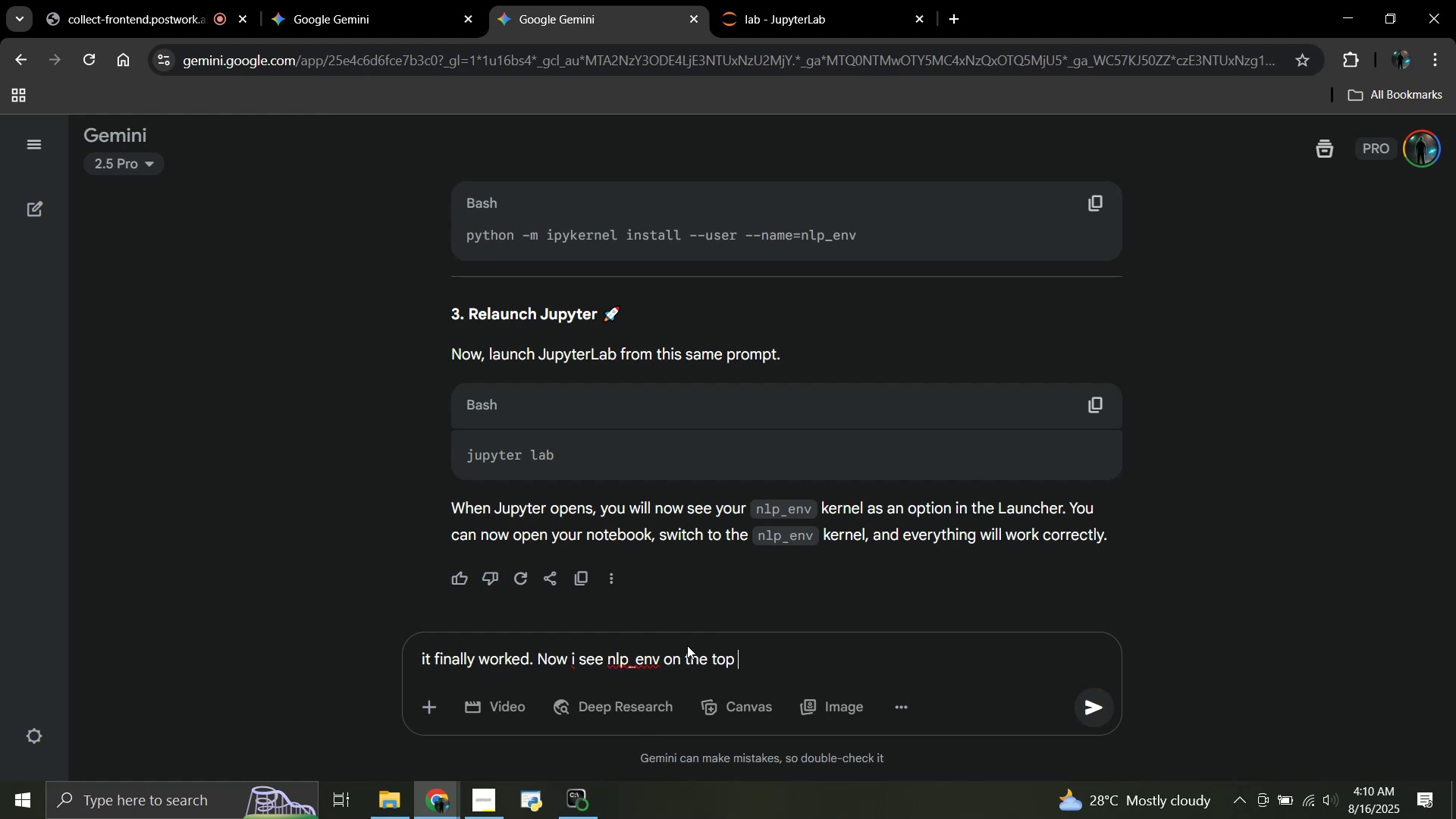 
key(Enter)
 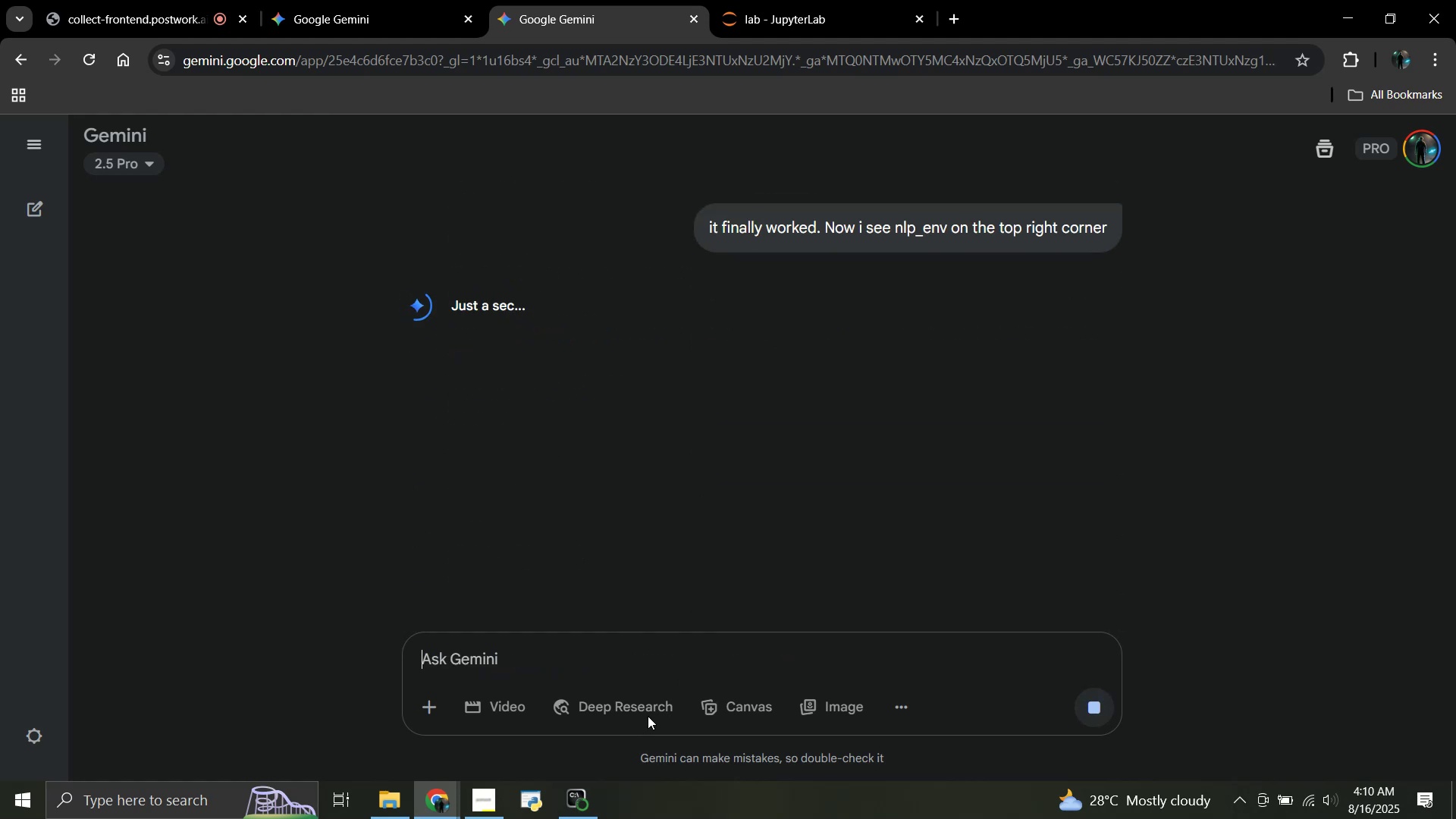 
mouse_move([491, 767])
 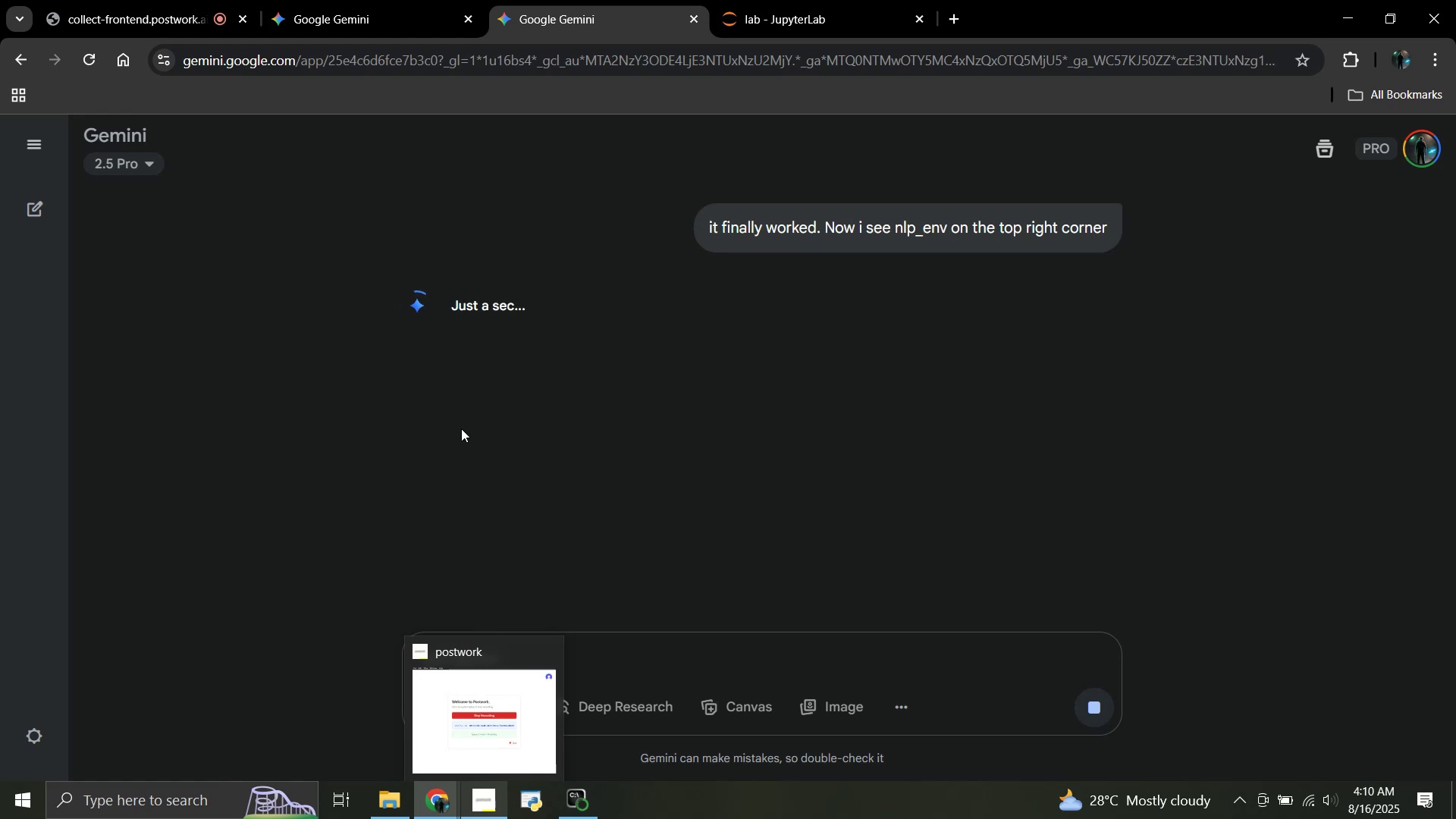 
mouse_move([475, 352])
 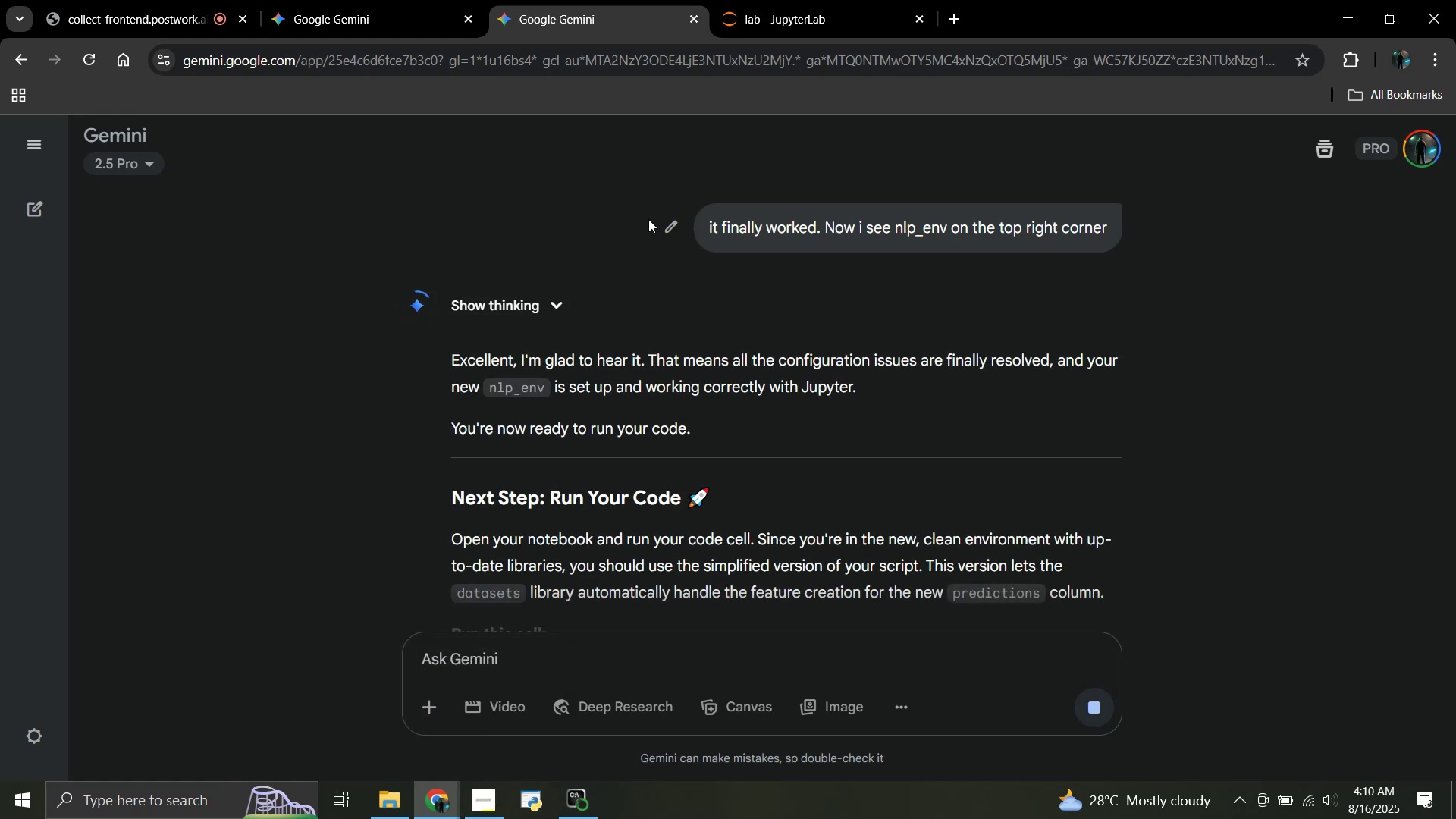 
scroll: coordinate [649, 219], scroll_direction: down, amount: 1.0
 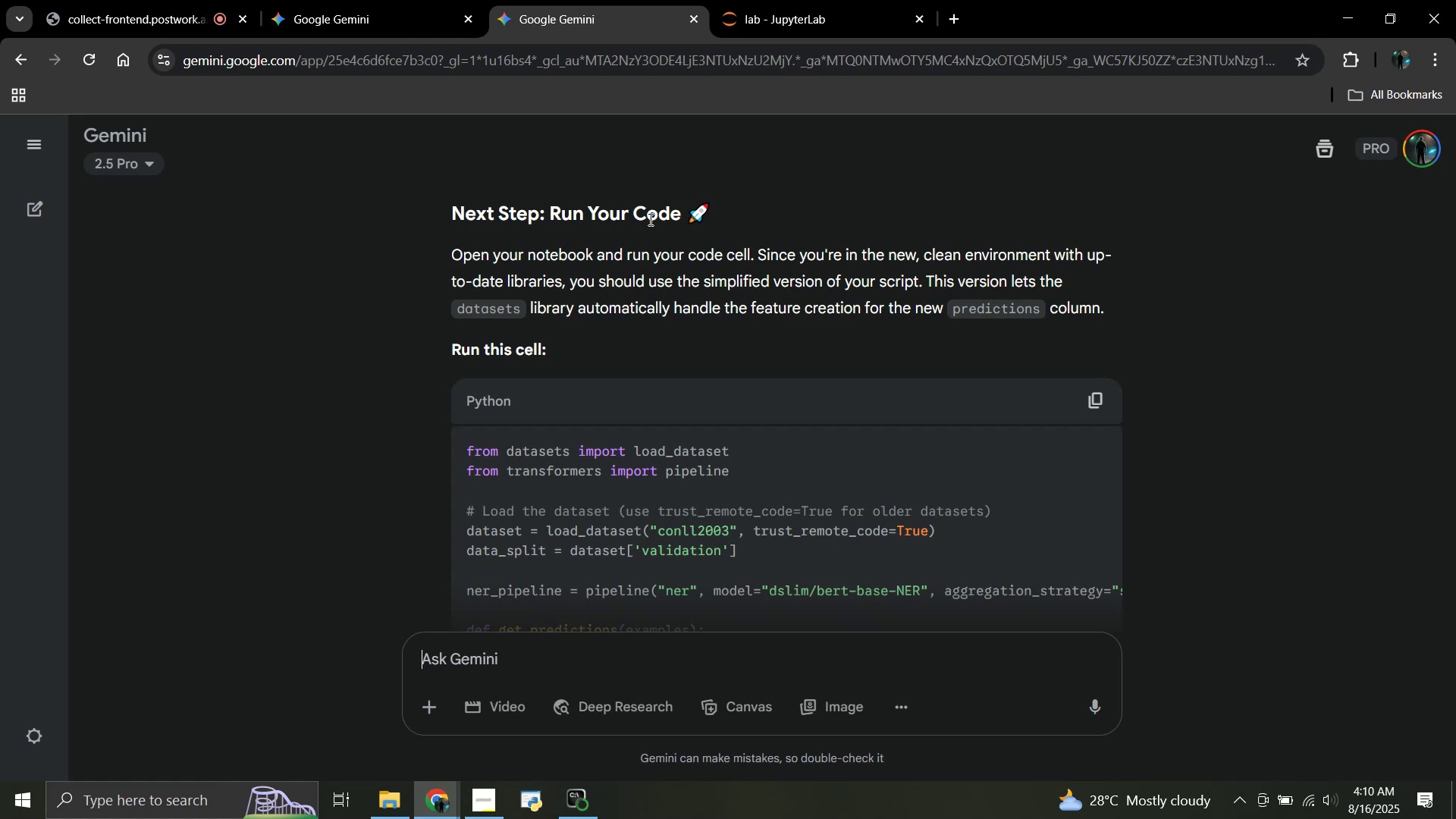 
wait(7.08)
 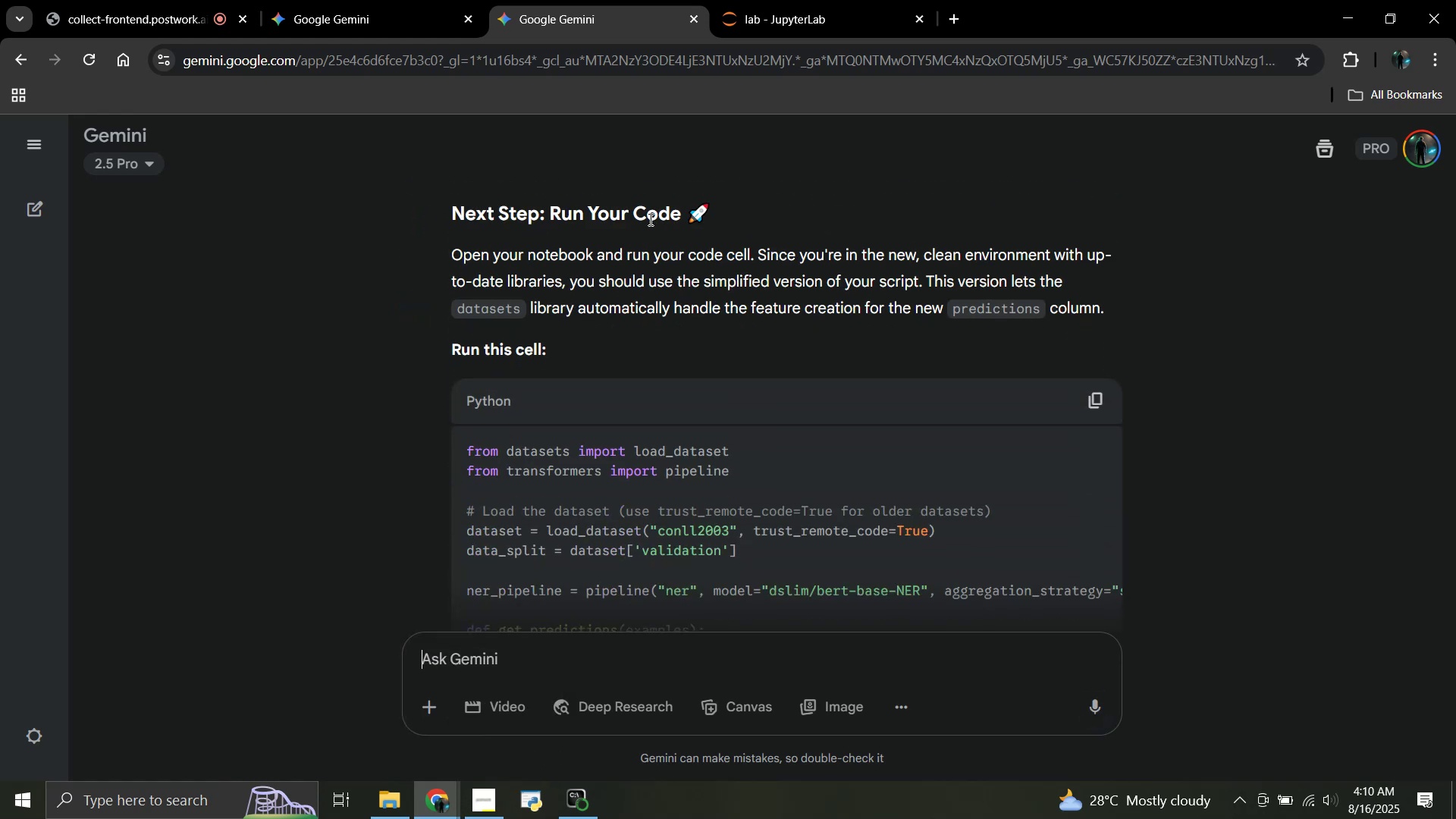 
scroll: coordinate [649, 219], scroll_direction: up, amount: 1.0
 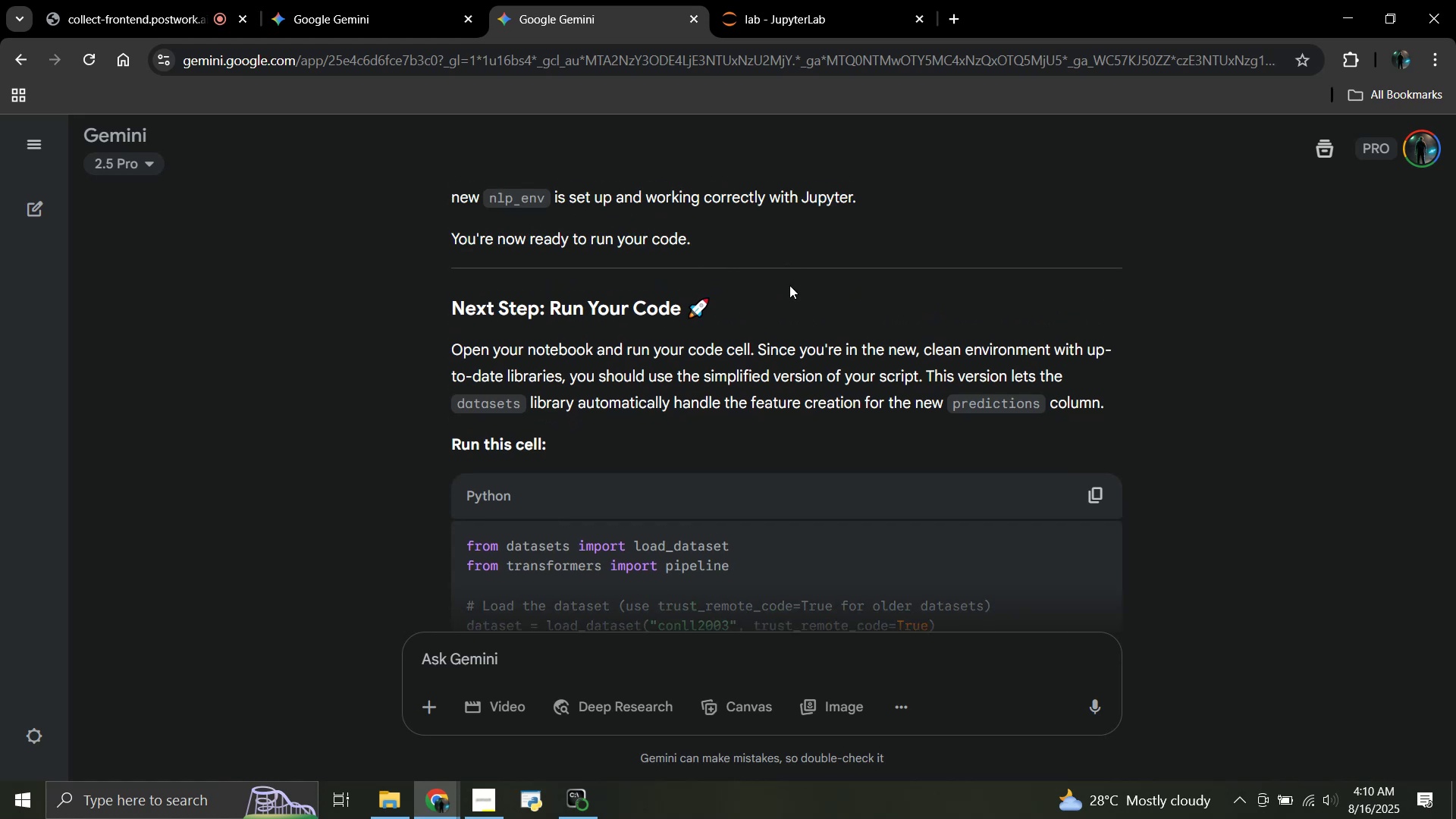 
wait(9.34)
 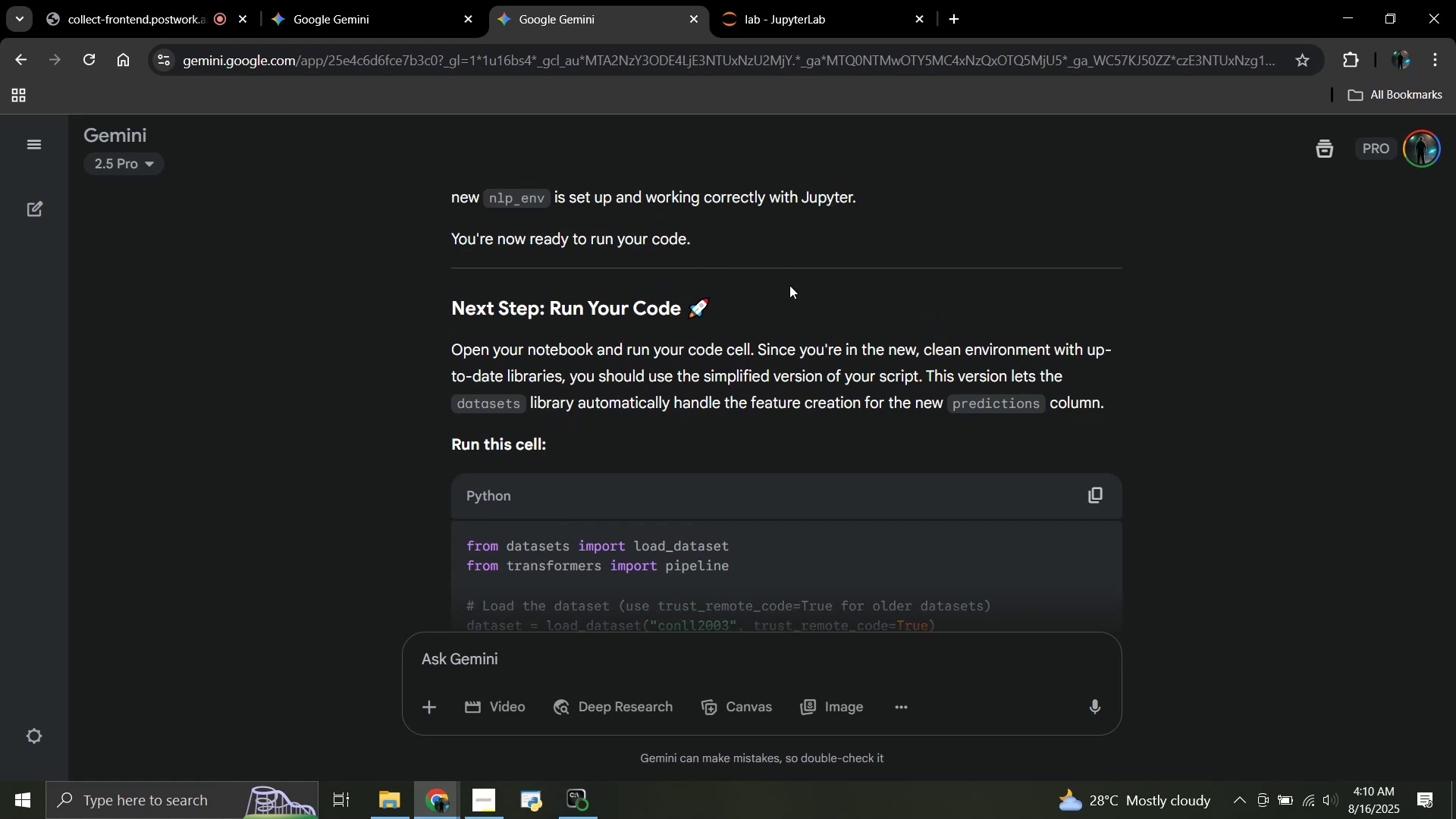 
scroll: coordinate [789, 285], scroll_direction: down, amount: 13.0
 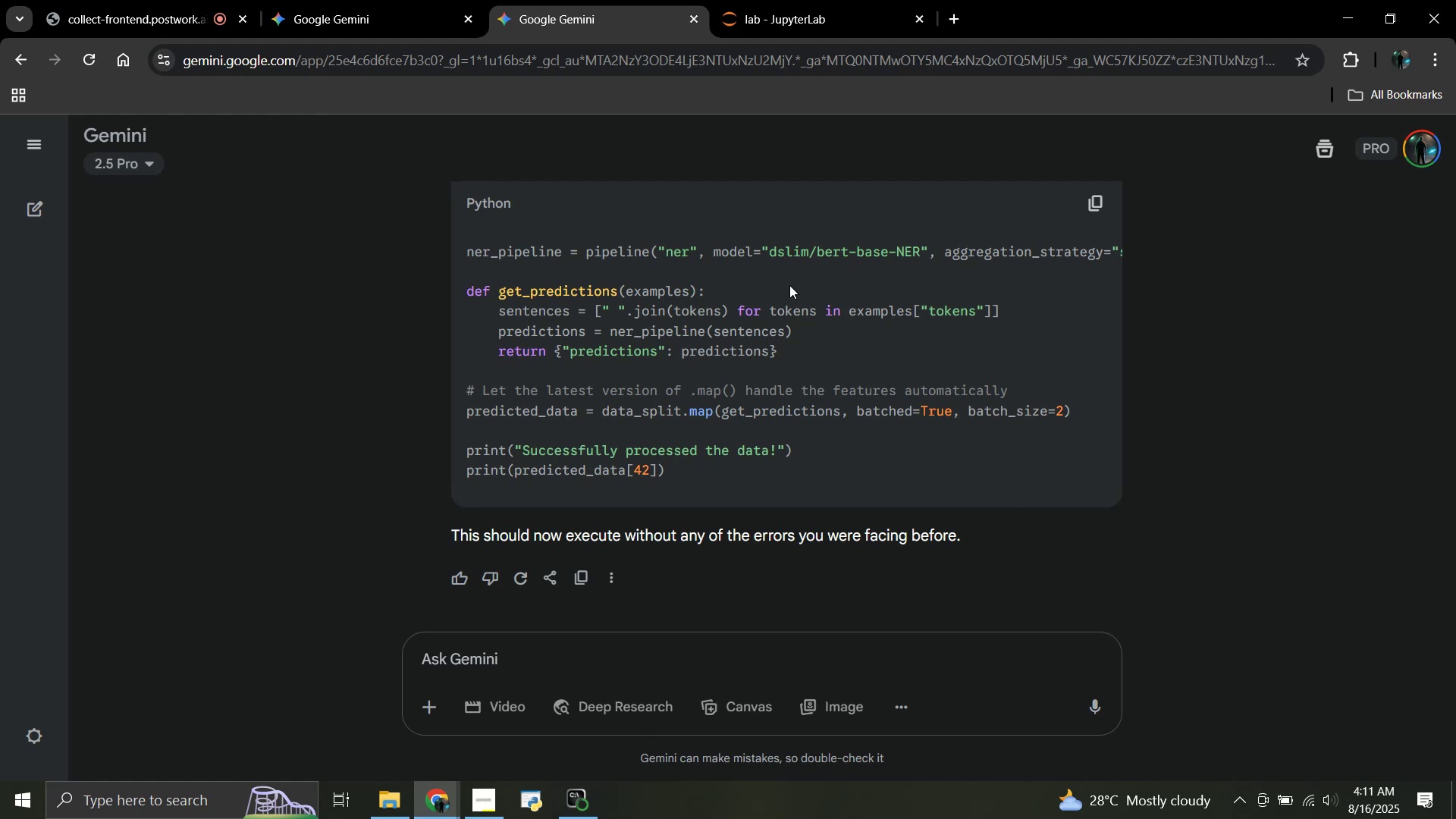 
wait(10.7)
 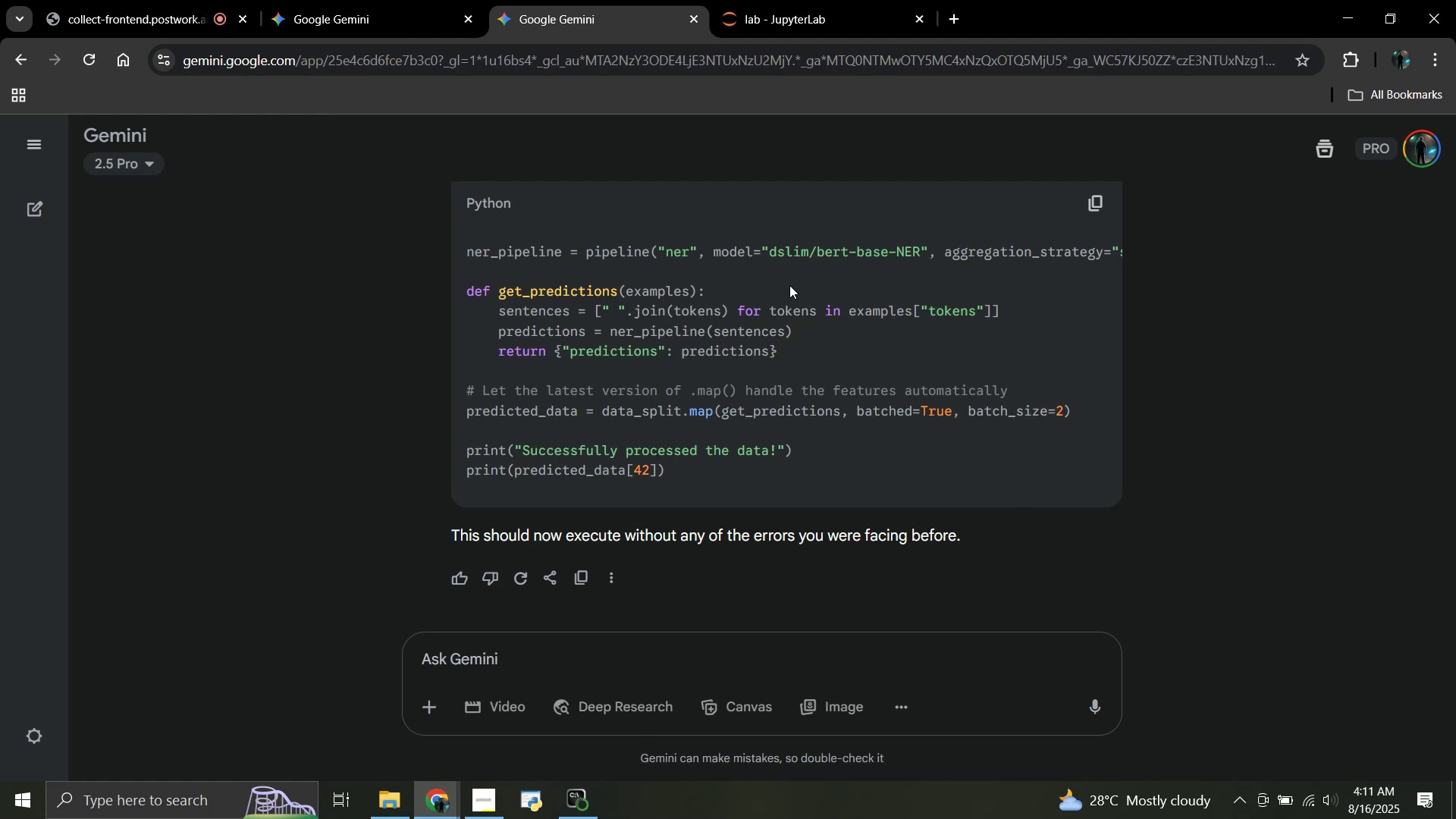 
left_click([1087, 202])
 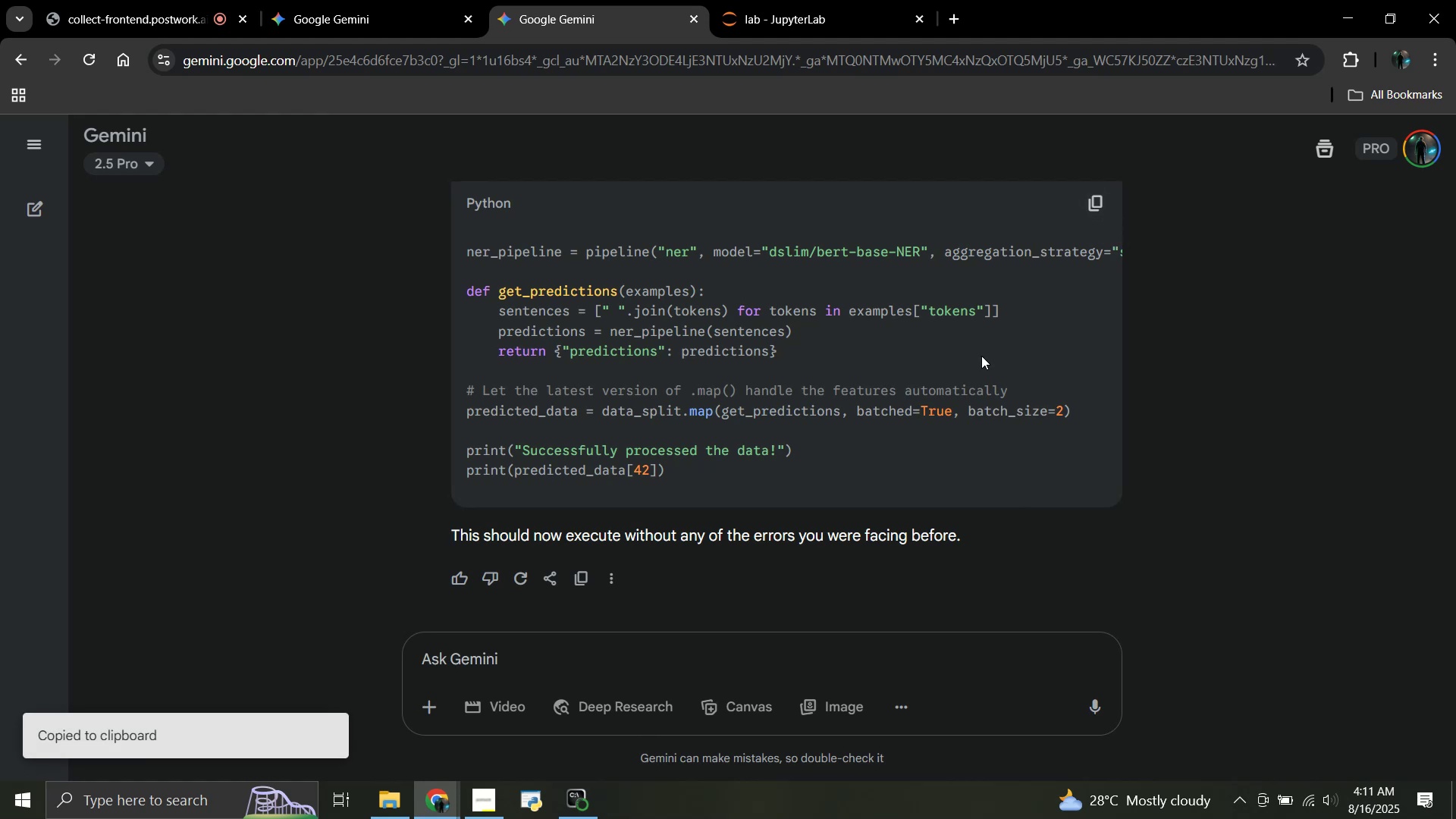 
scroll: coordinate [976, 364], scroll_direction: up, amount: 4.0
 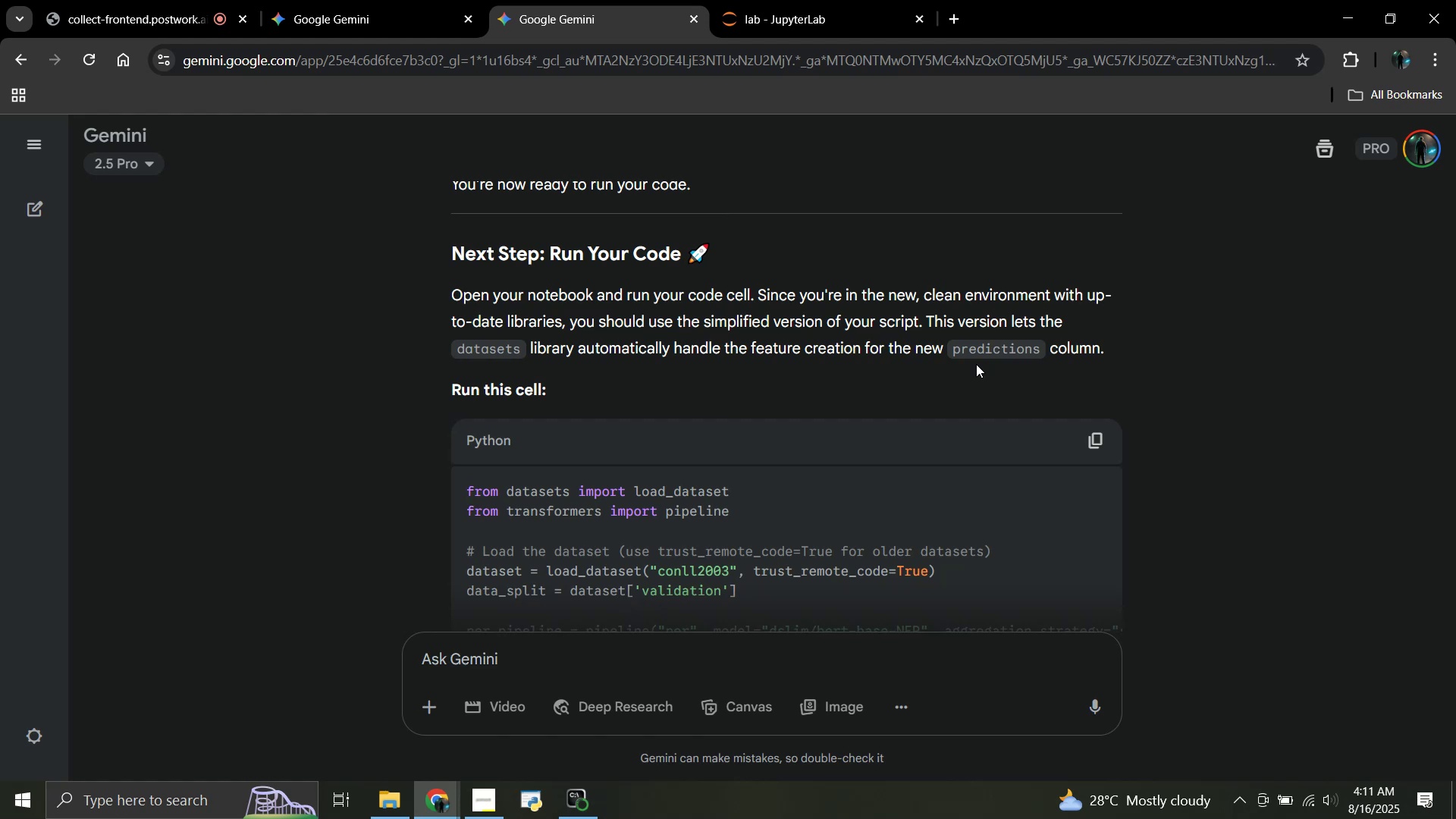 
wait(5.71)
 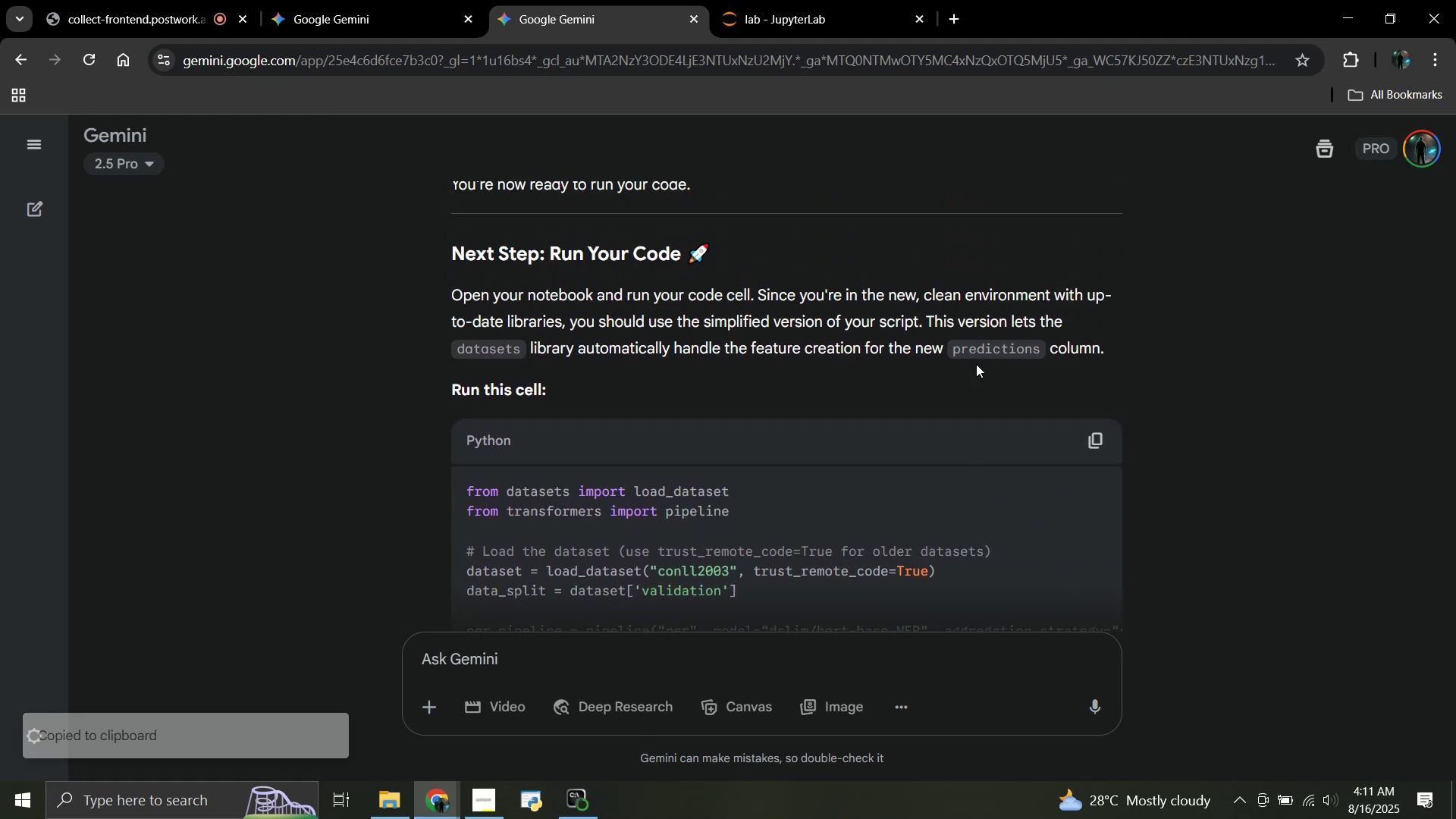 
scroll: coordinate [913, 409], scroll_direction: down, amount: 2.0
 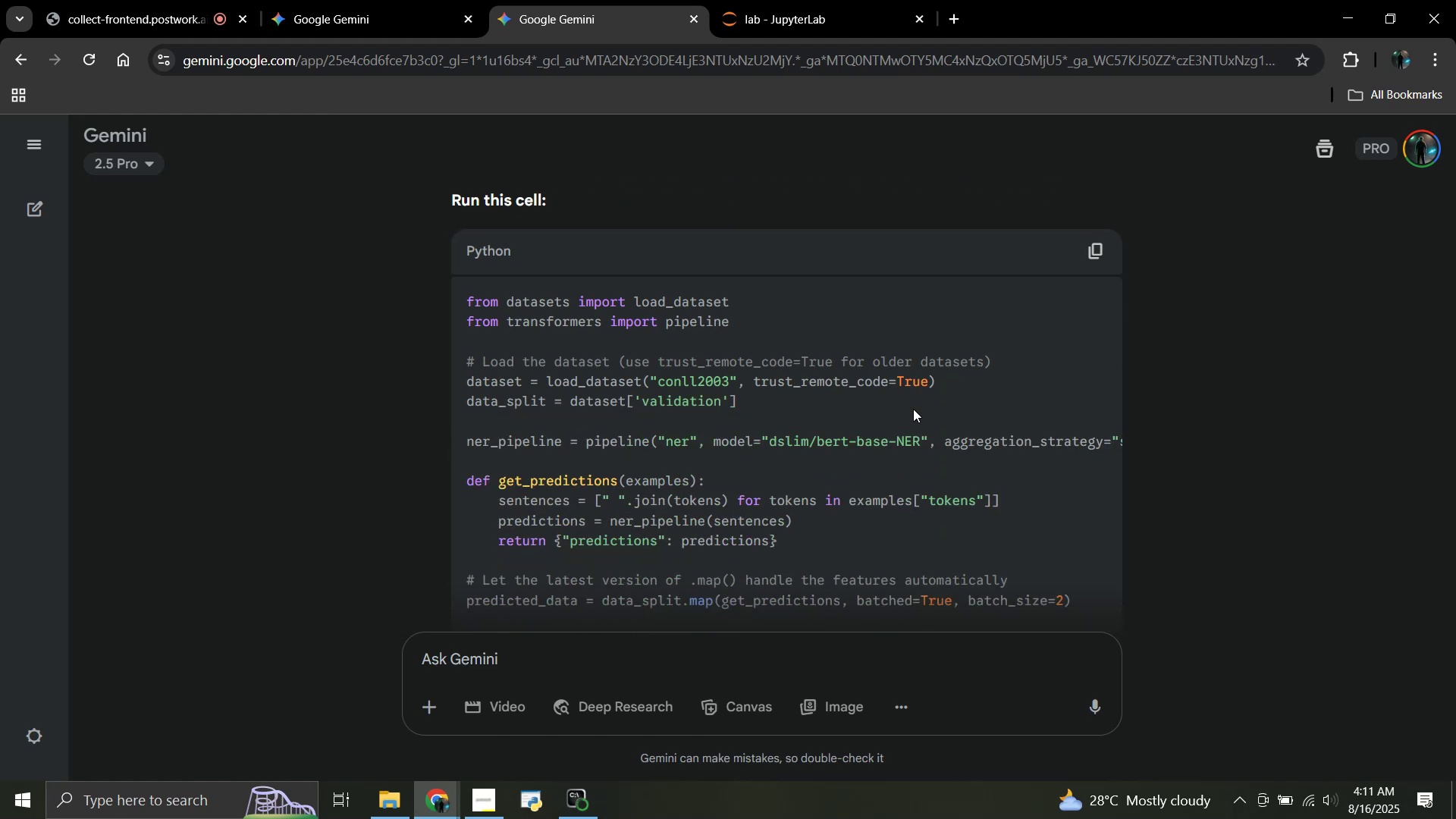 
left_click([805, 0])
 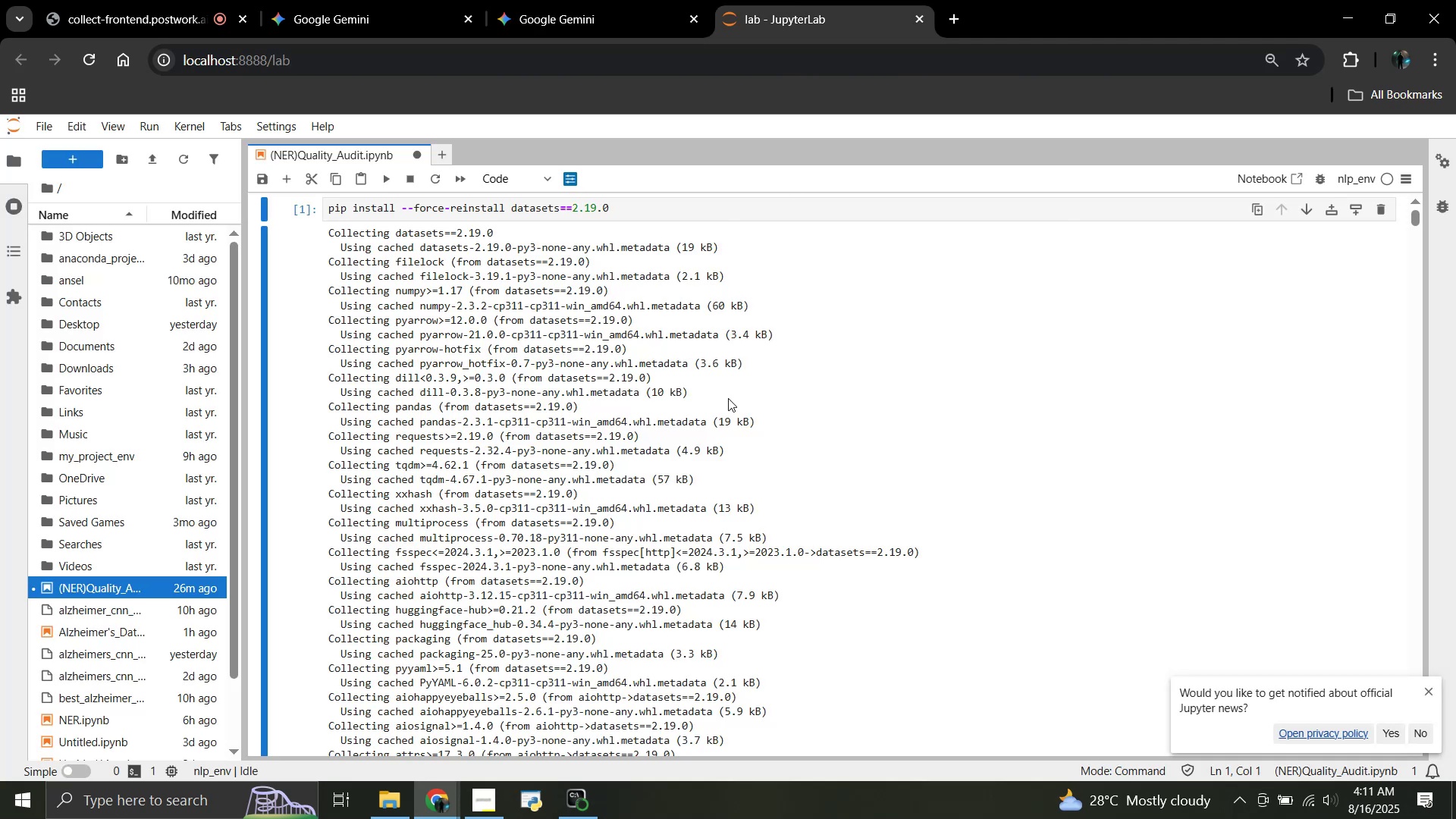 
scroll: coordinate [718, 423], scroll_direction: down, amount: 143.0
 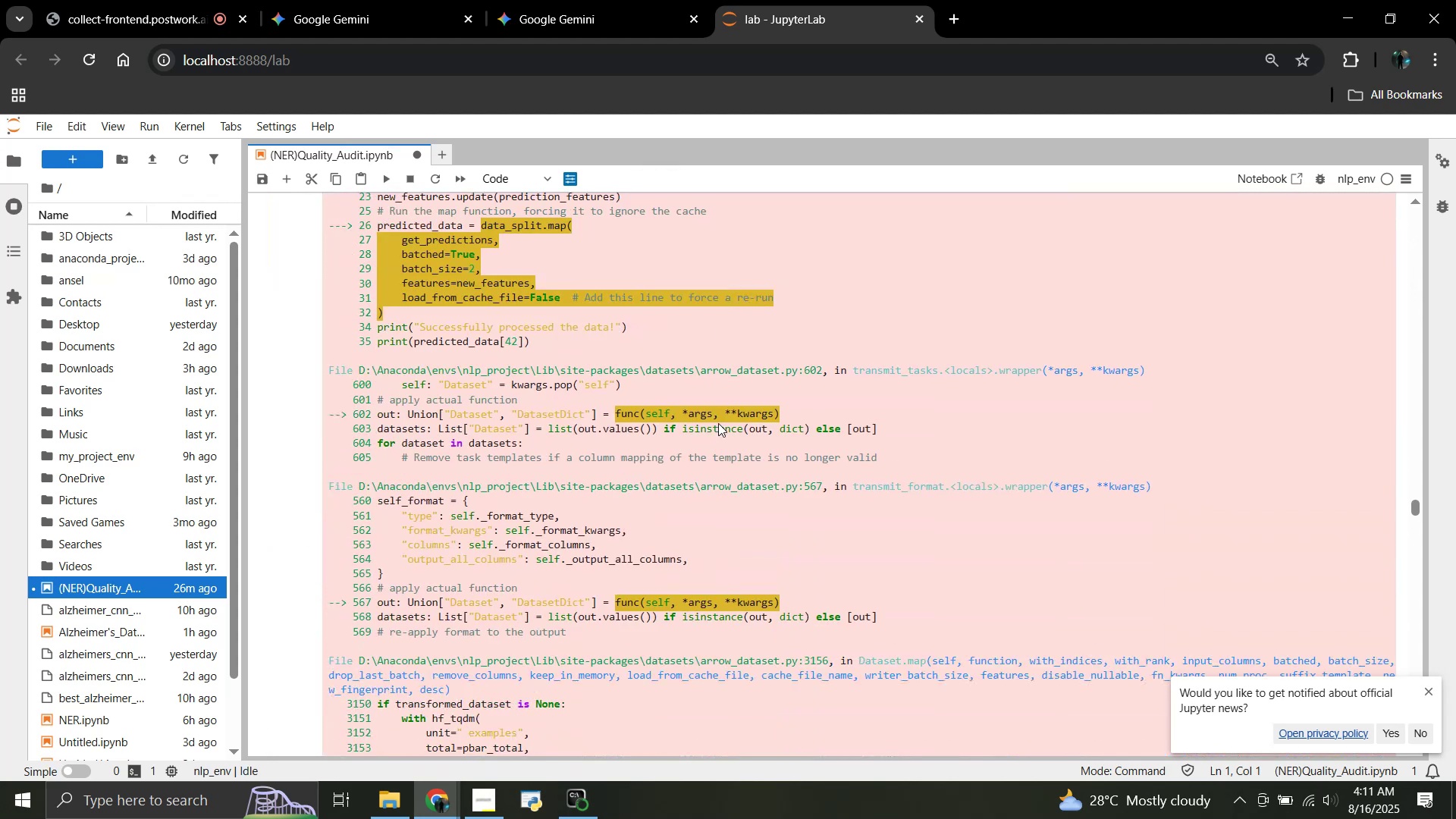 
scroll: coordinate [718, 423], scroll_direction: up, amount: 4.0
 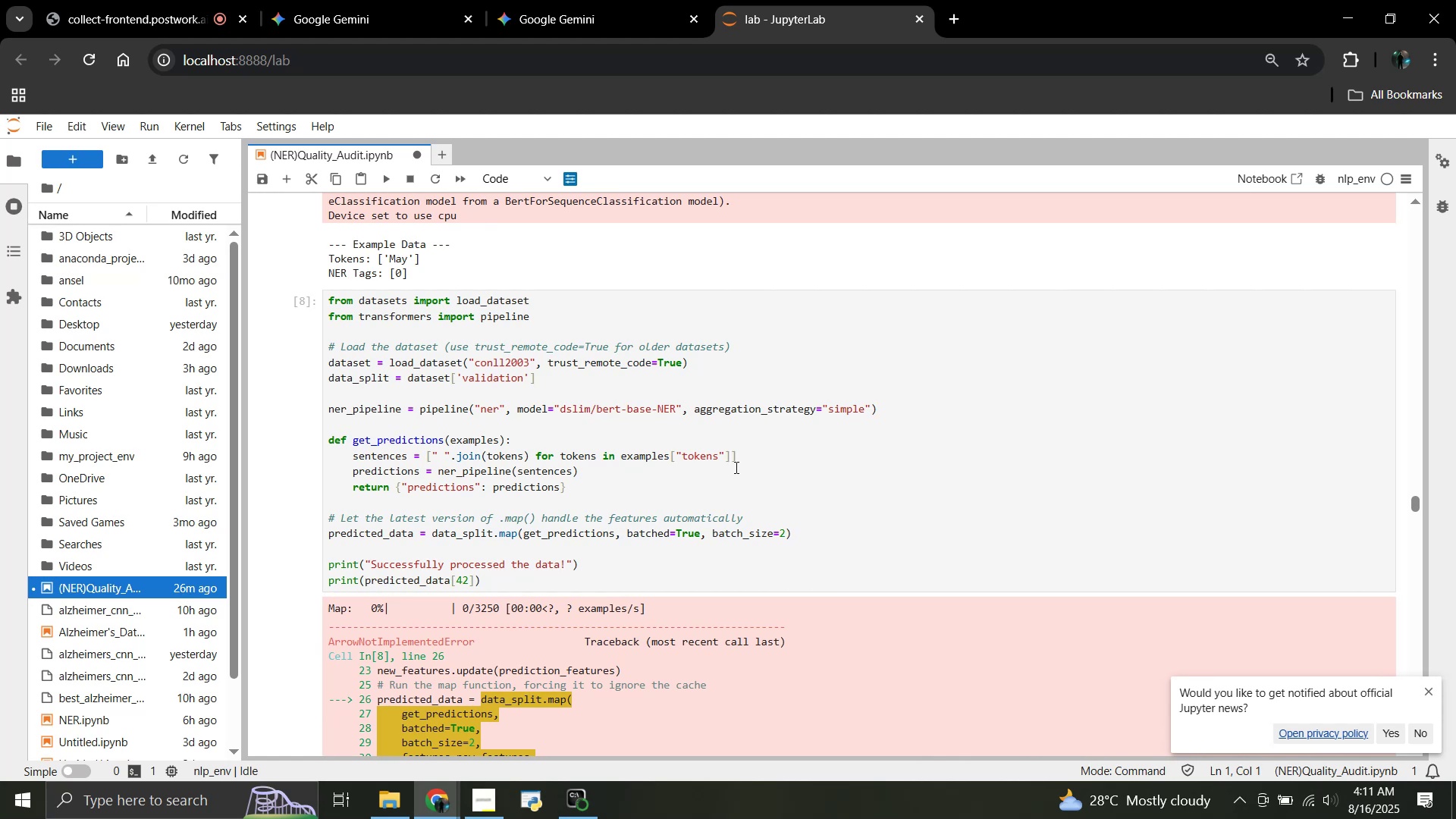 
left_click([733, 468])
 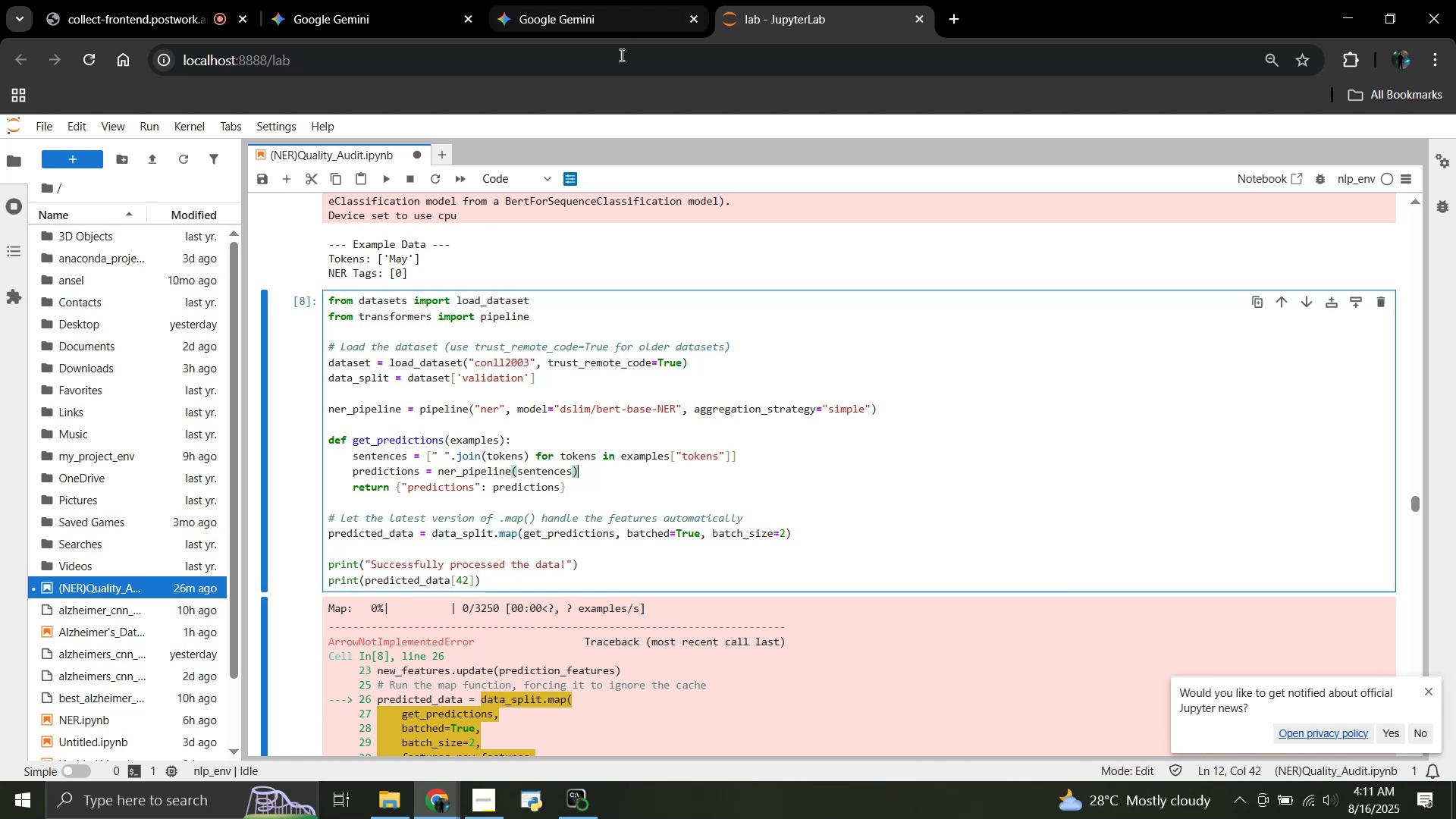 
key(Control+A)
 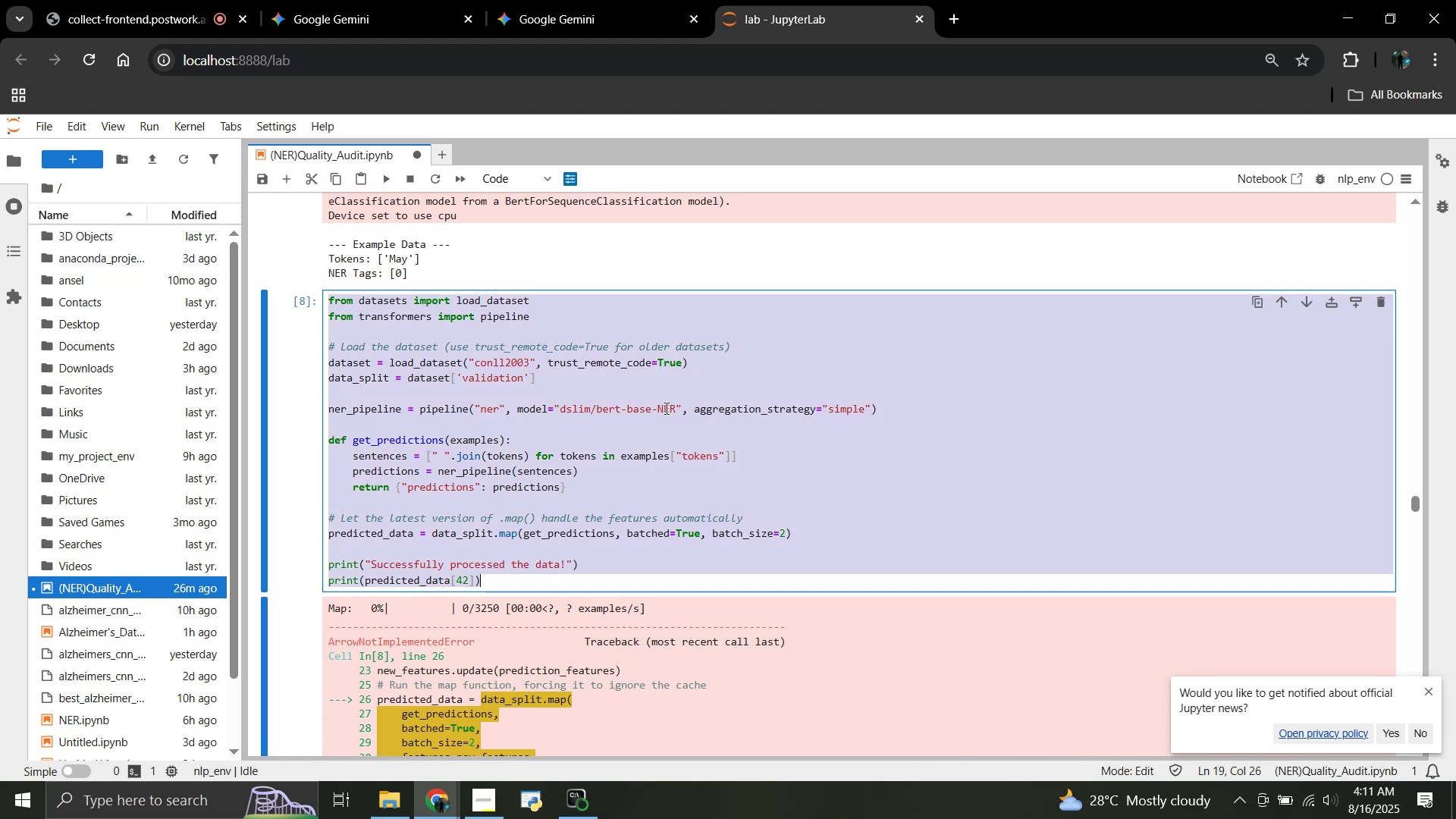 
key(Control+V)
 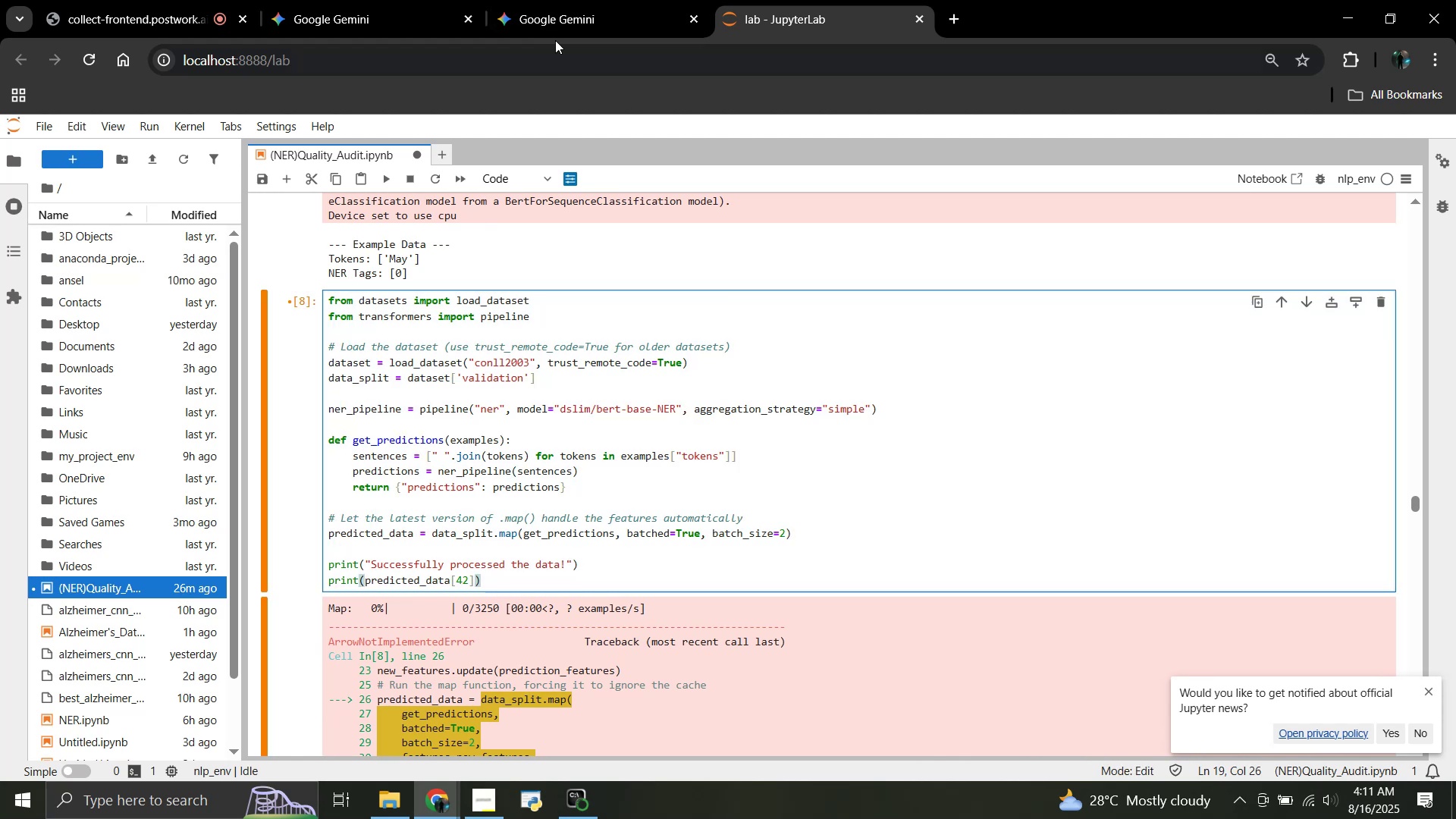 
left_click([597, 0])
 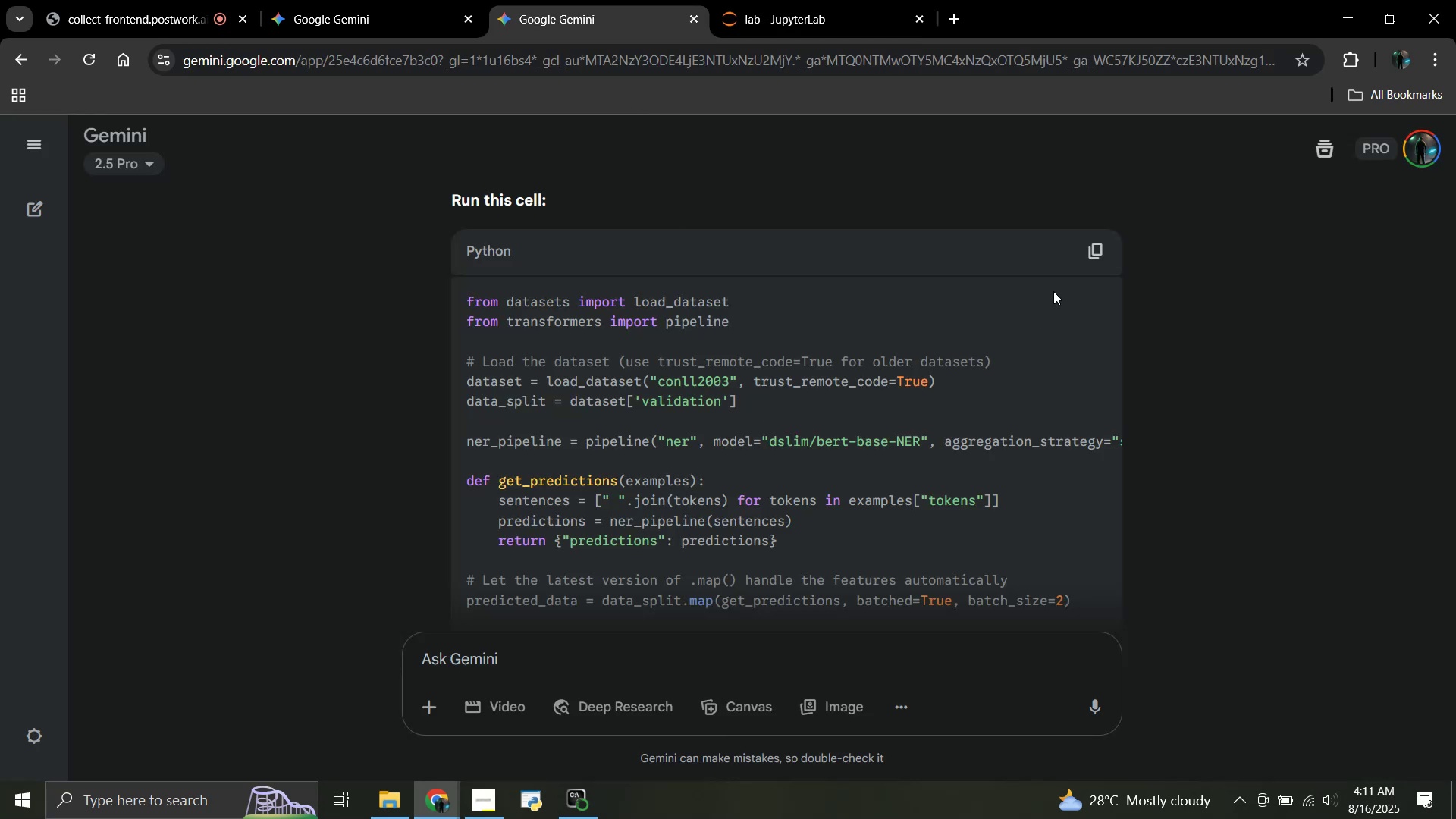 
scroll: coordinate [997, 440], scroll_direction: down, amount: 3.0
 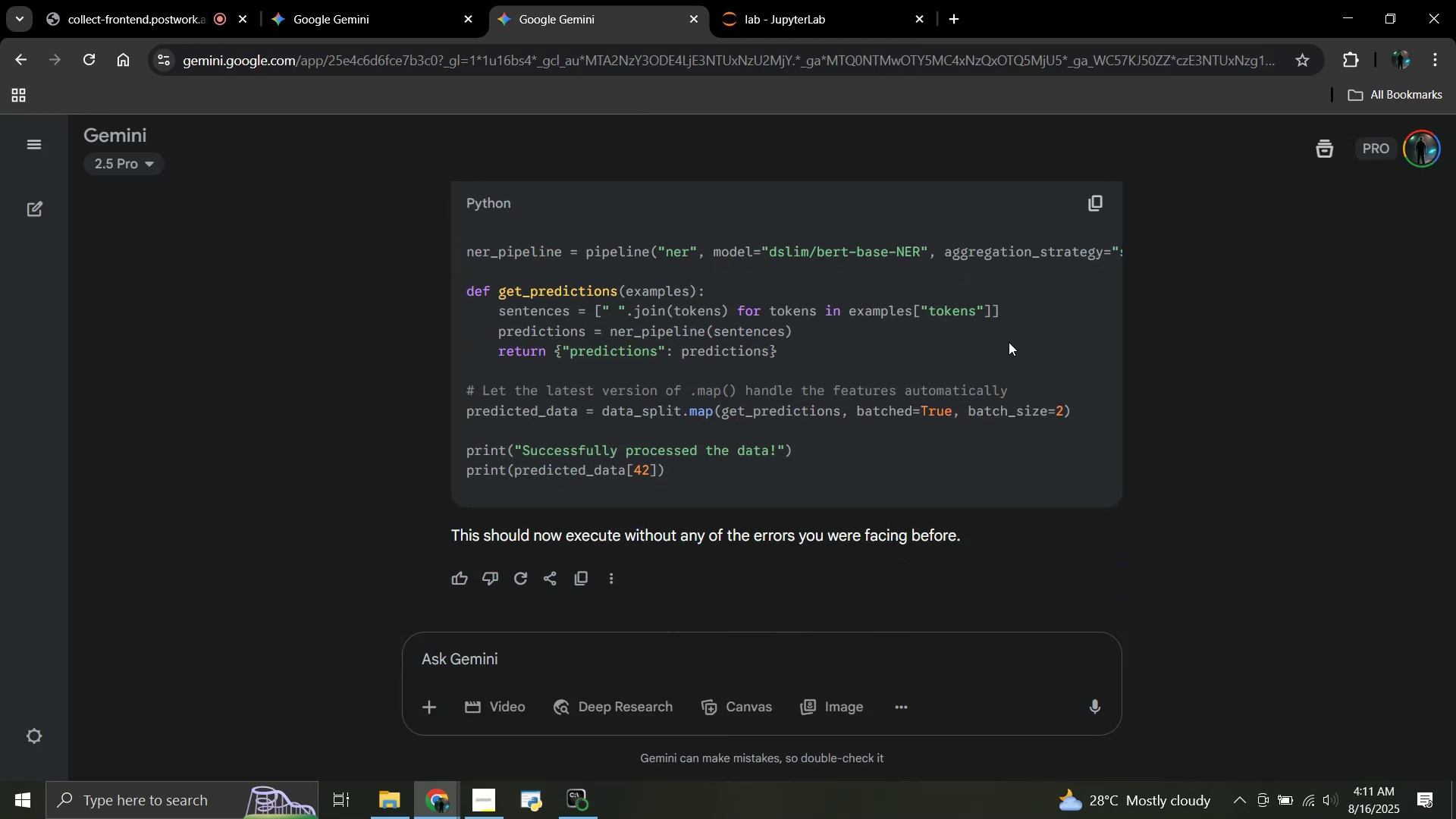 
scroll: coordinate [1006, 359], scroll_direction: up, amount: 1.0
 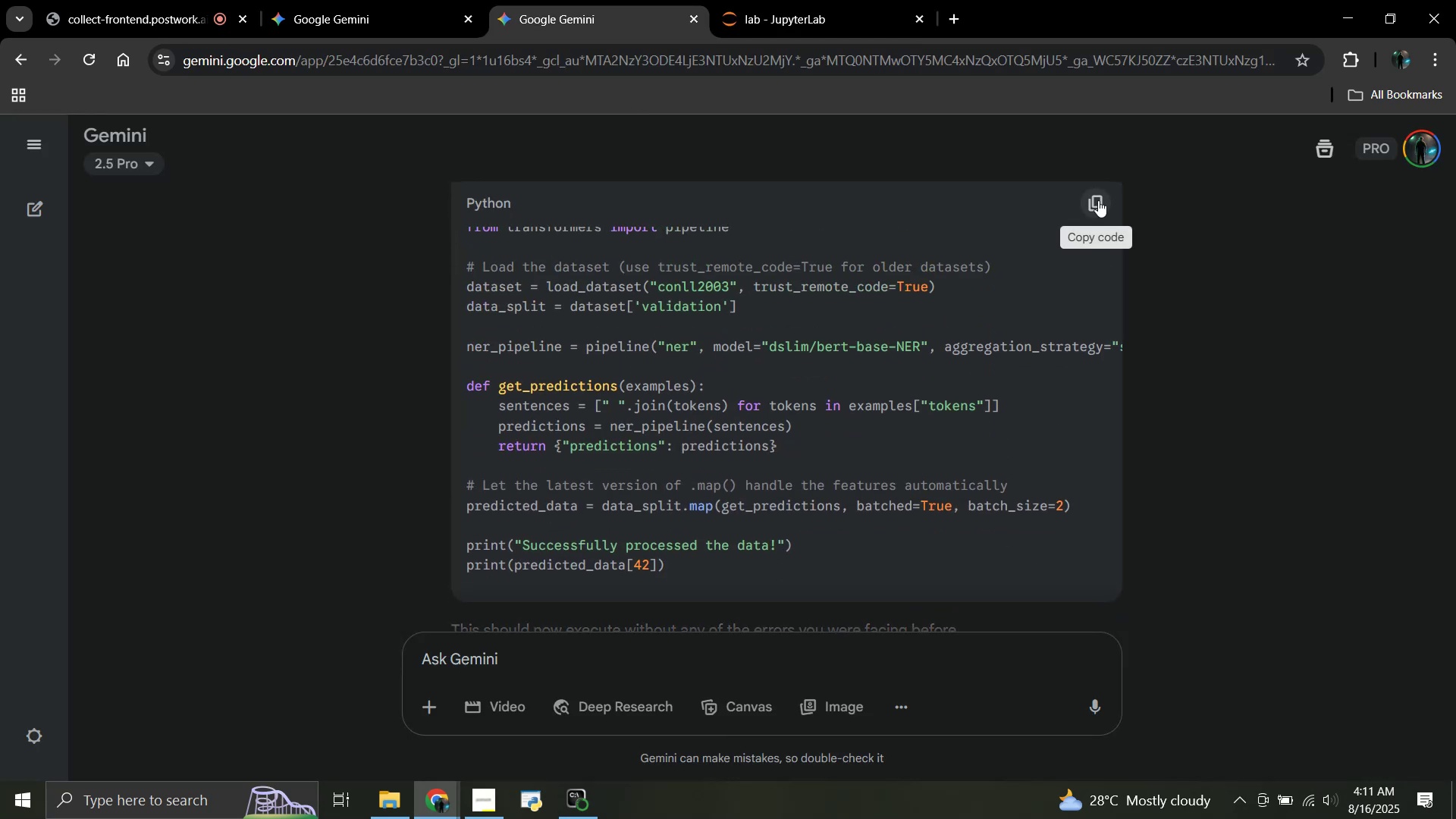 
left_click([1098, 200])
 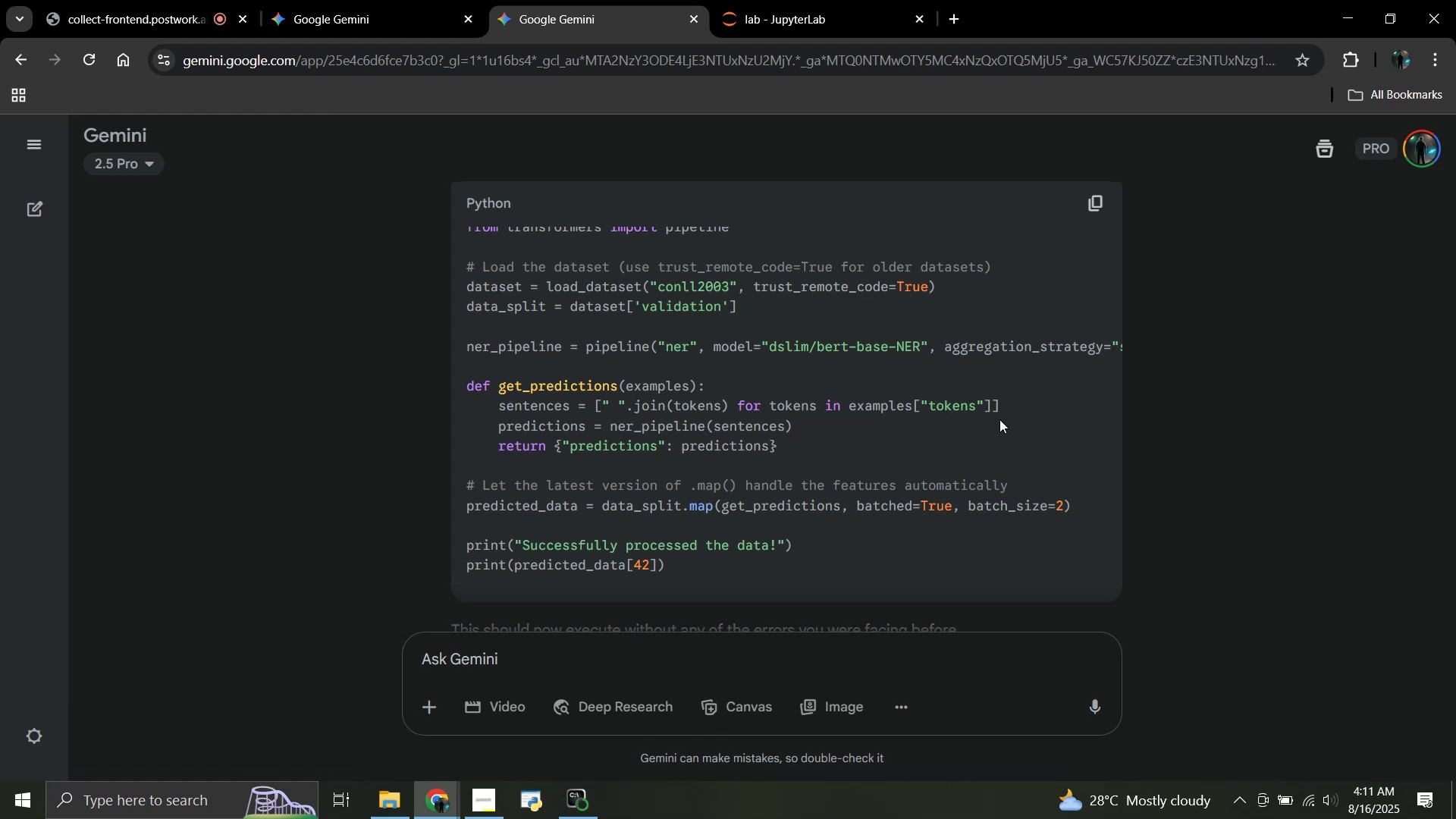 
wait(6.39)
 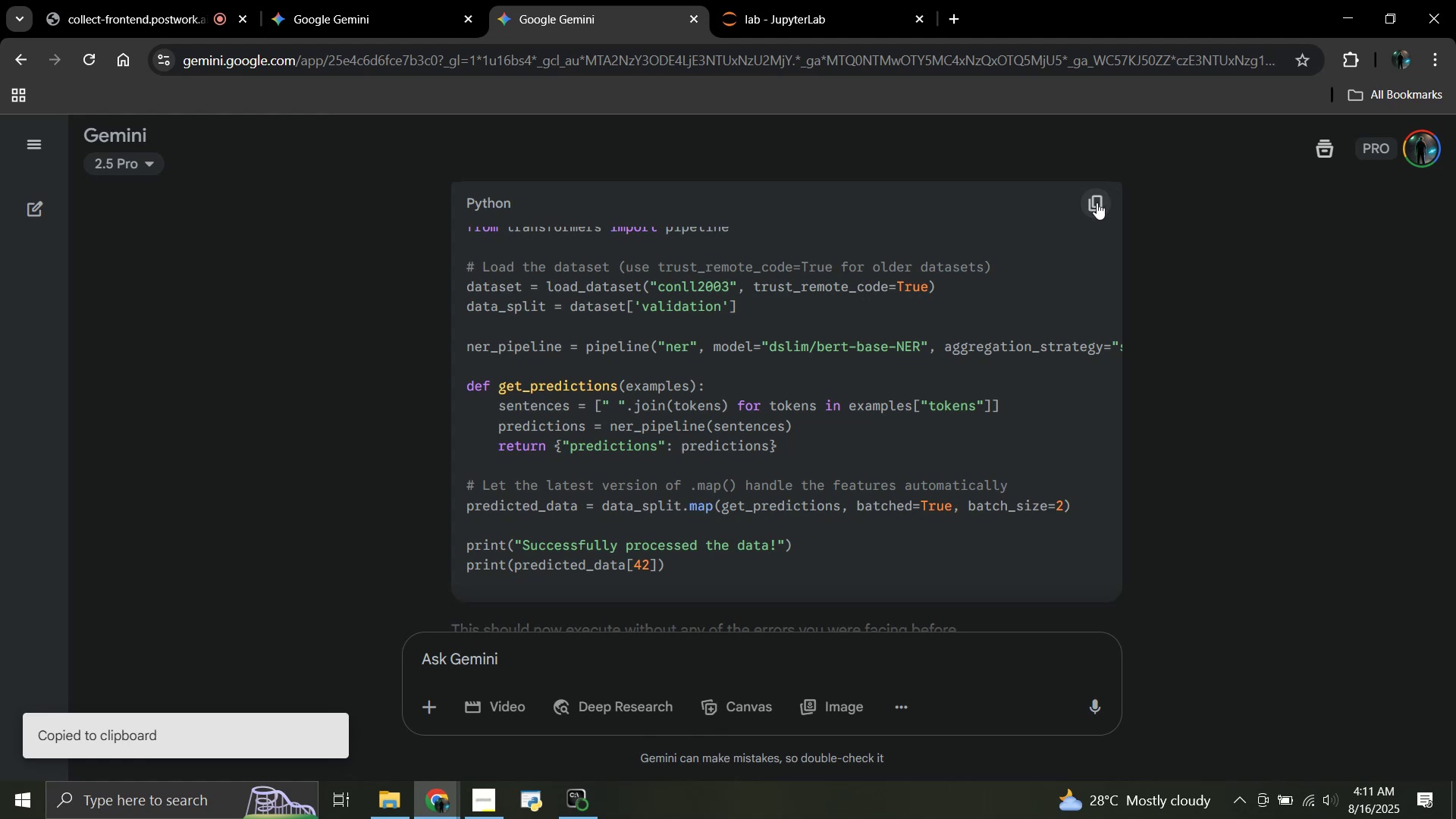 
left_click([798, 0])
 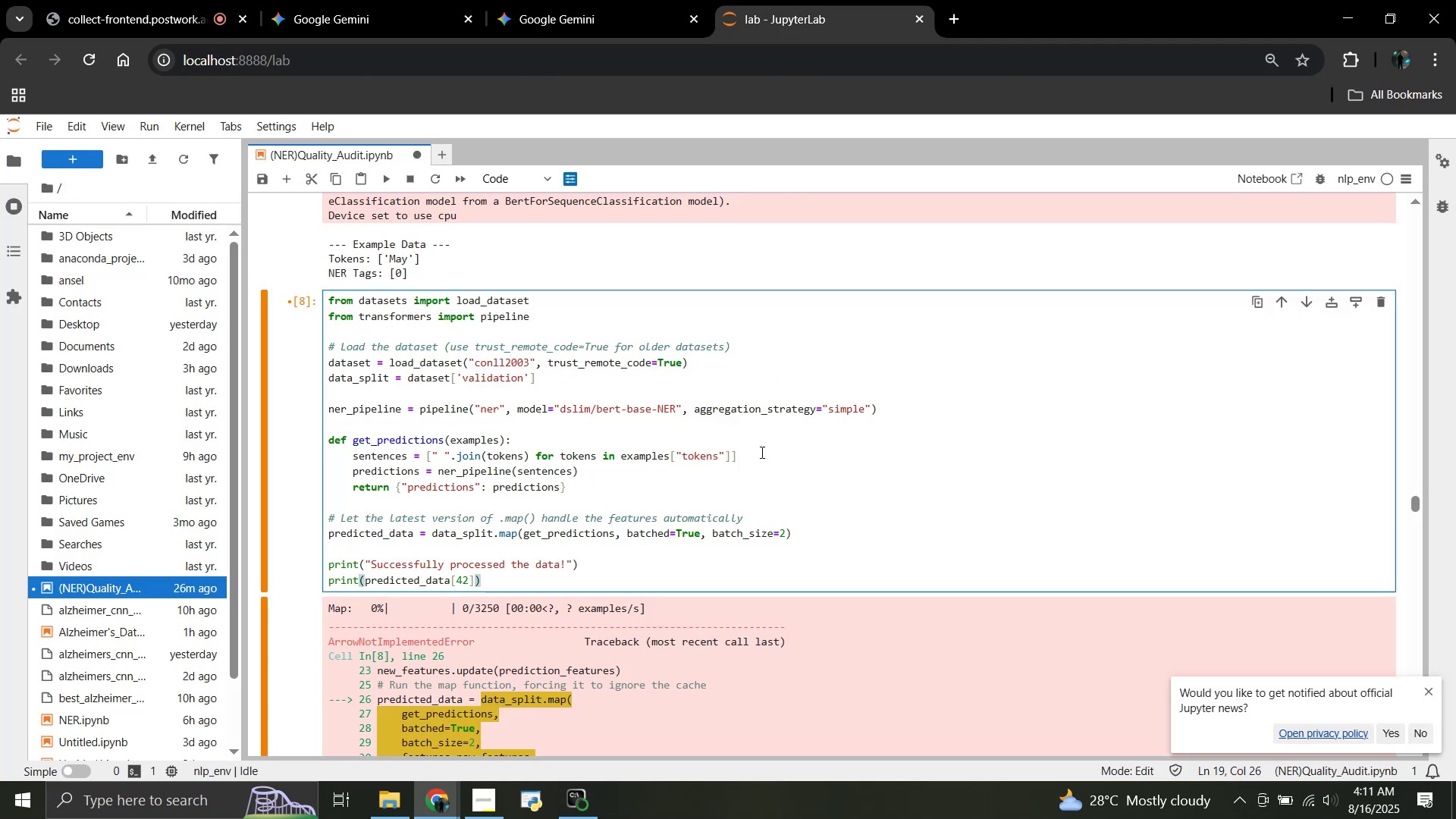 
left_click([761, 452])
 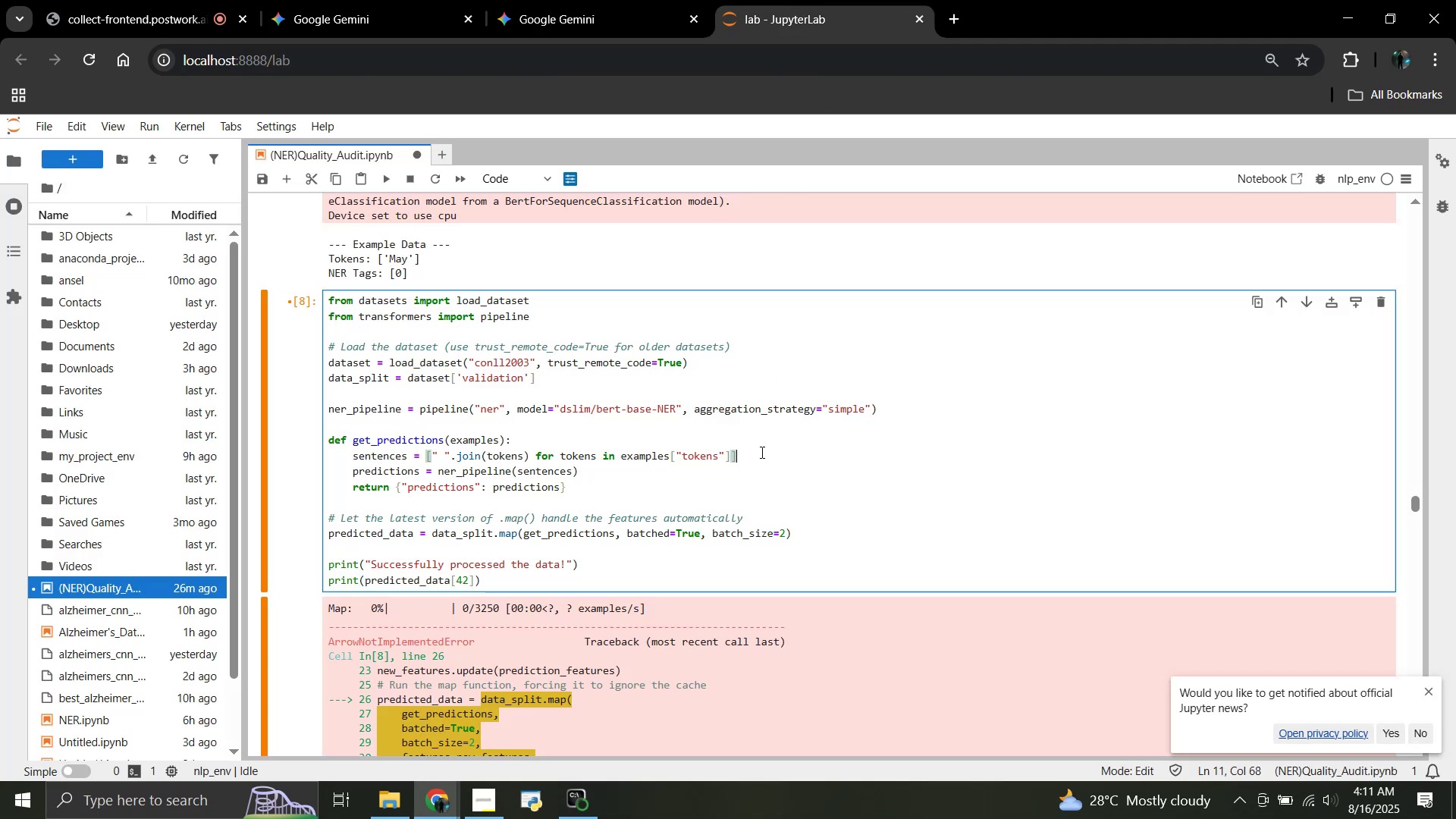 
key(Control+A)
 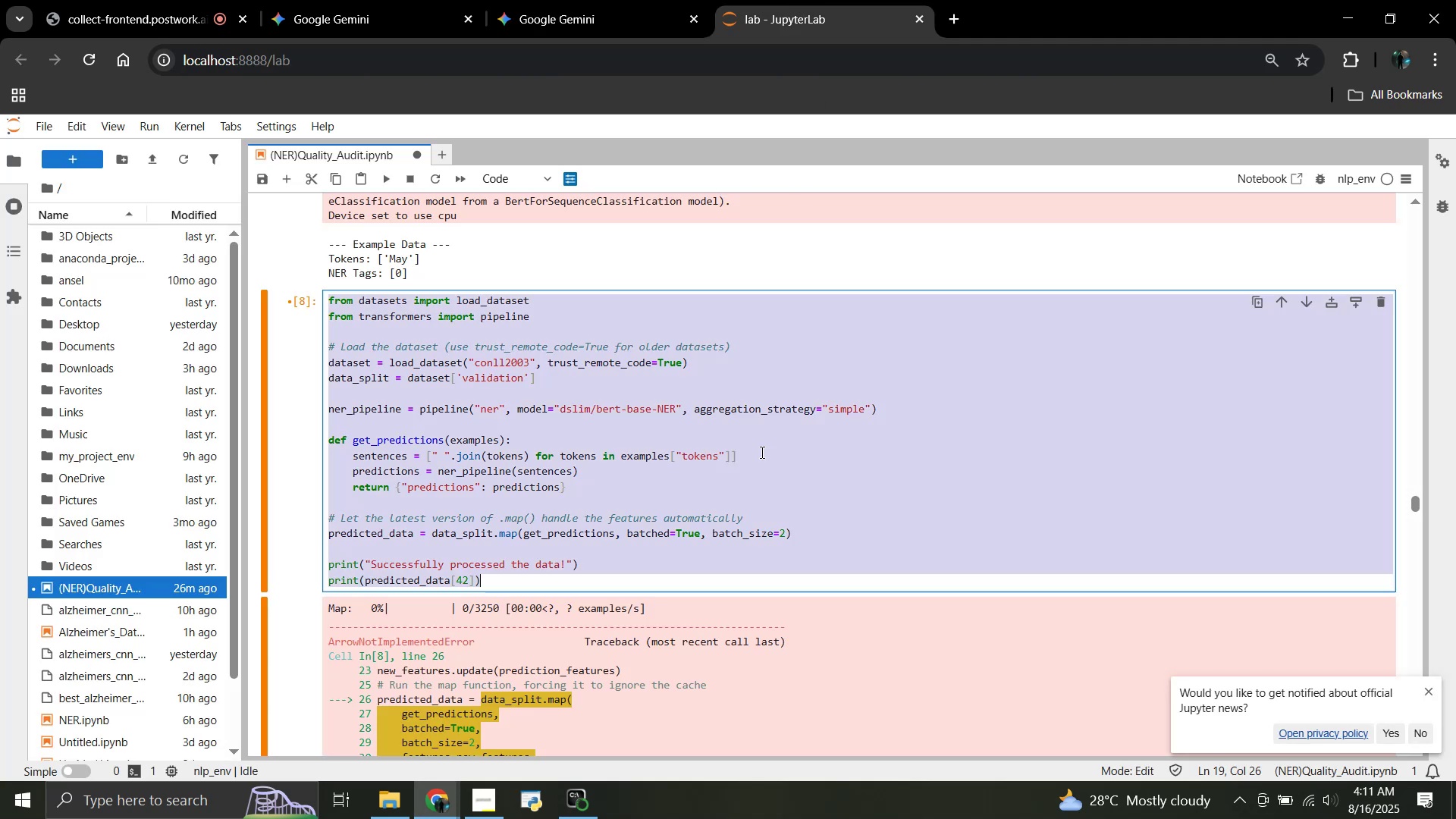 
key(Control+V)
 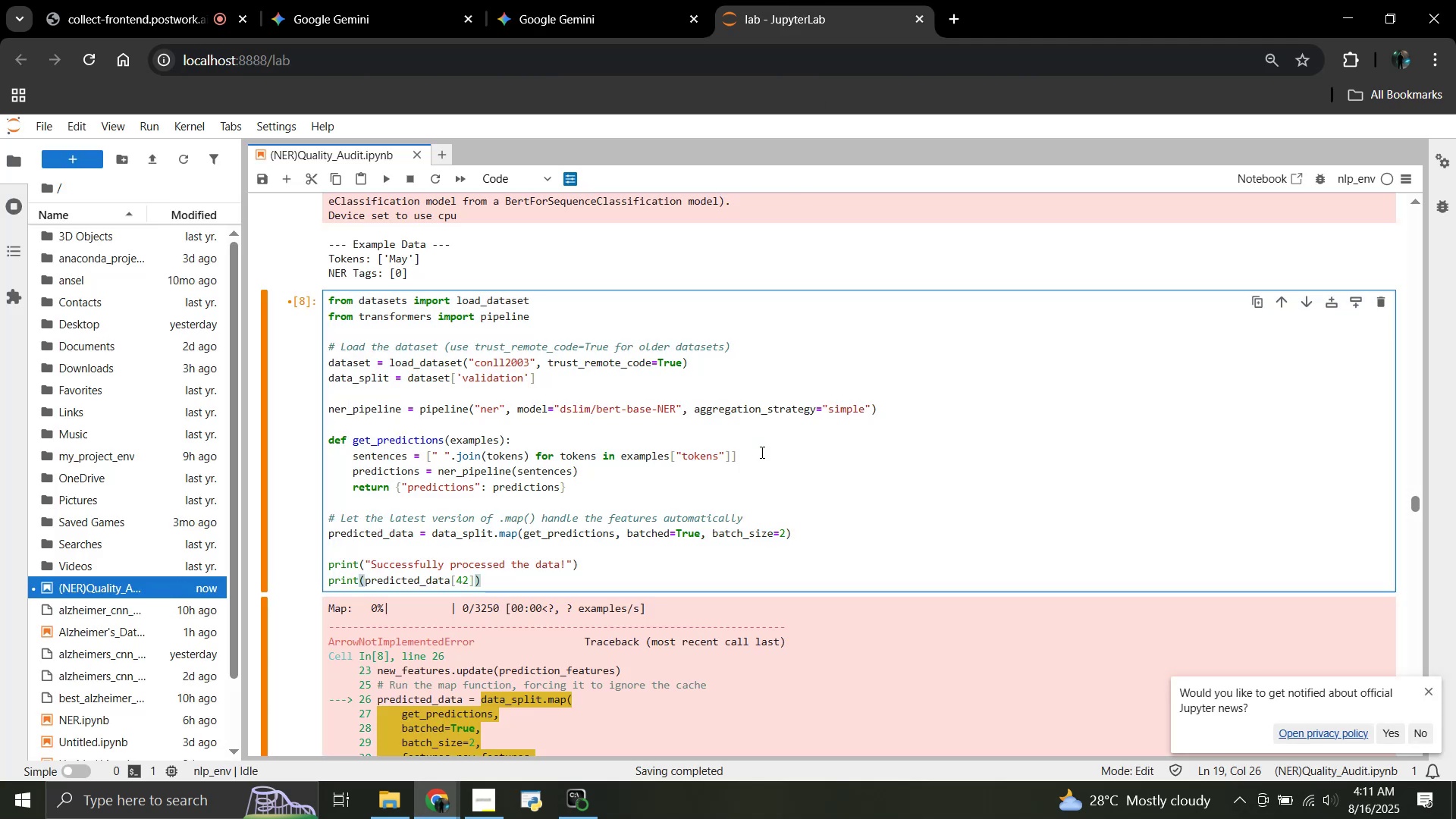 
scroll: coordinate [770, 464], scroll_direction: up, amount: 162.0
 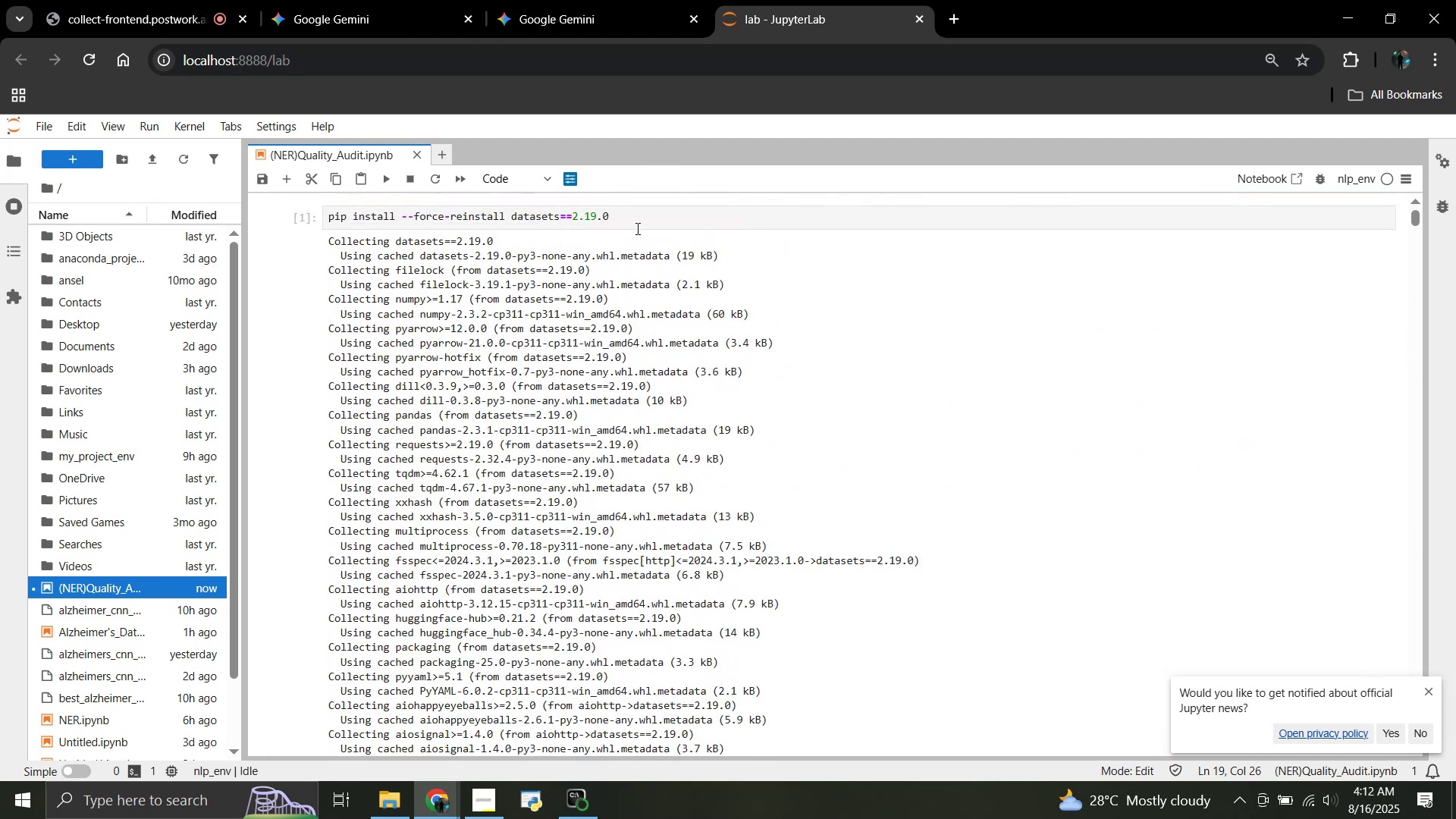 
left_click([636, 228])
 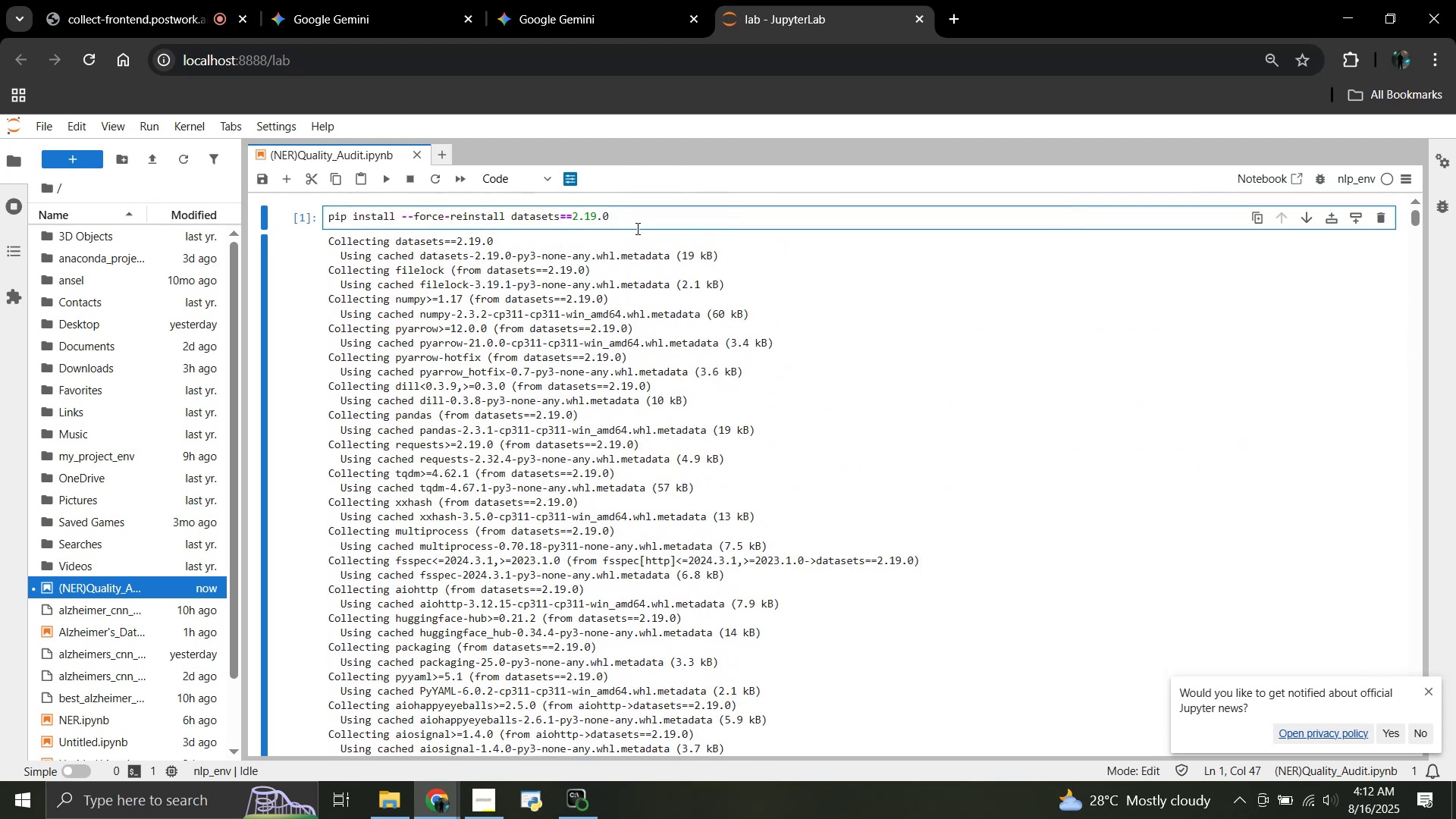 
key(Shift+Enter)
 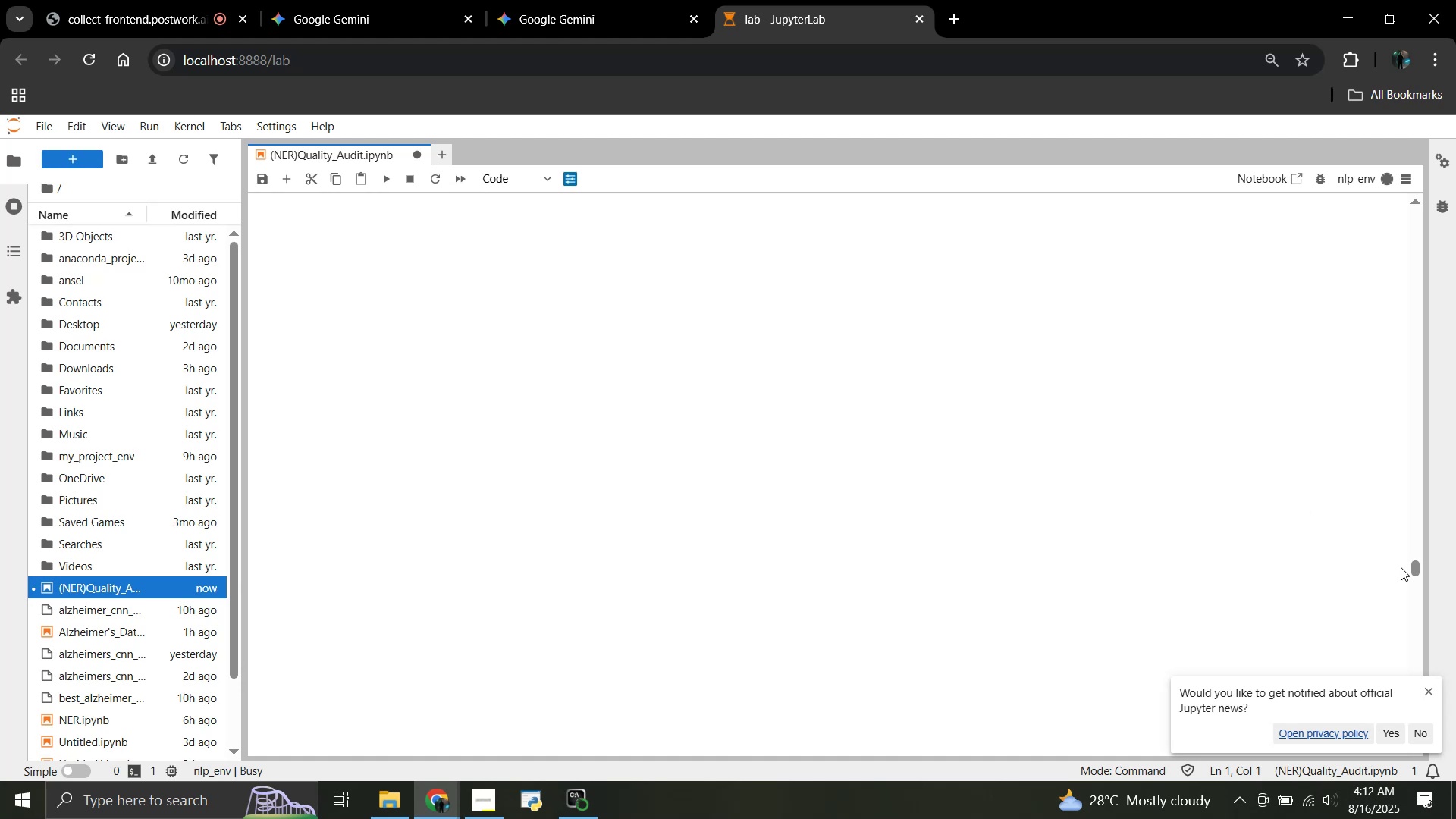 
left_click_drag(start_coordinate=[1418, 565], to_coordinate=[1442, 197])
 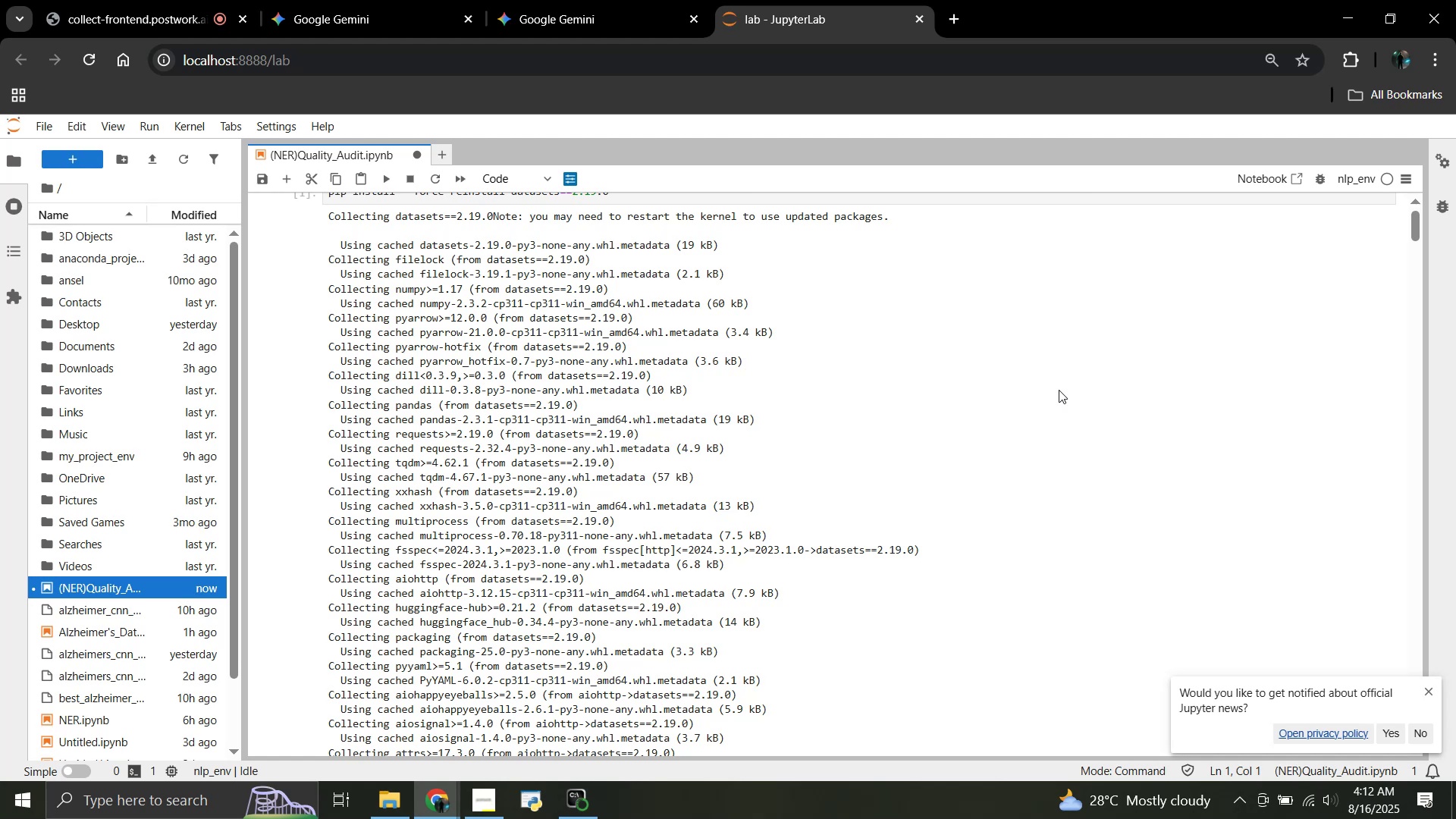 
wait(32.82)
 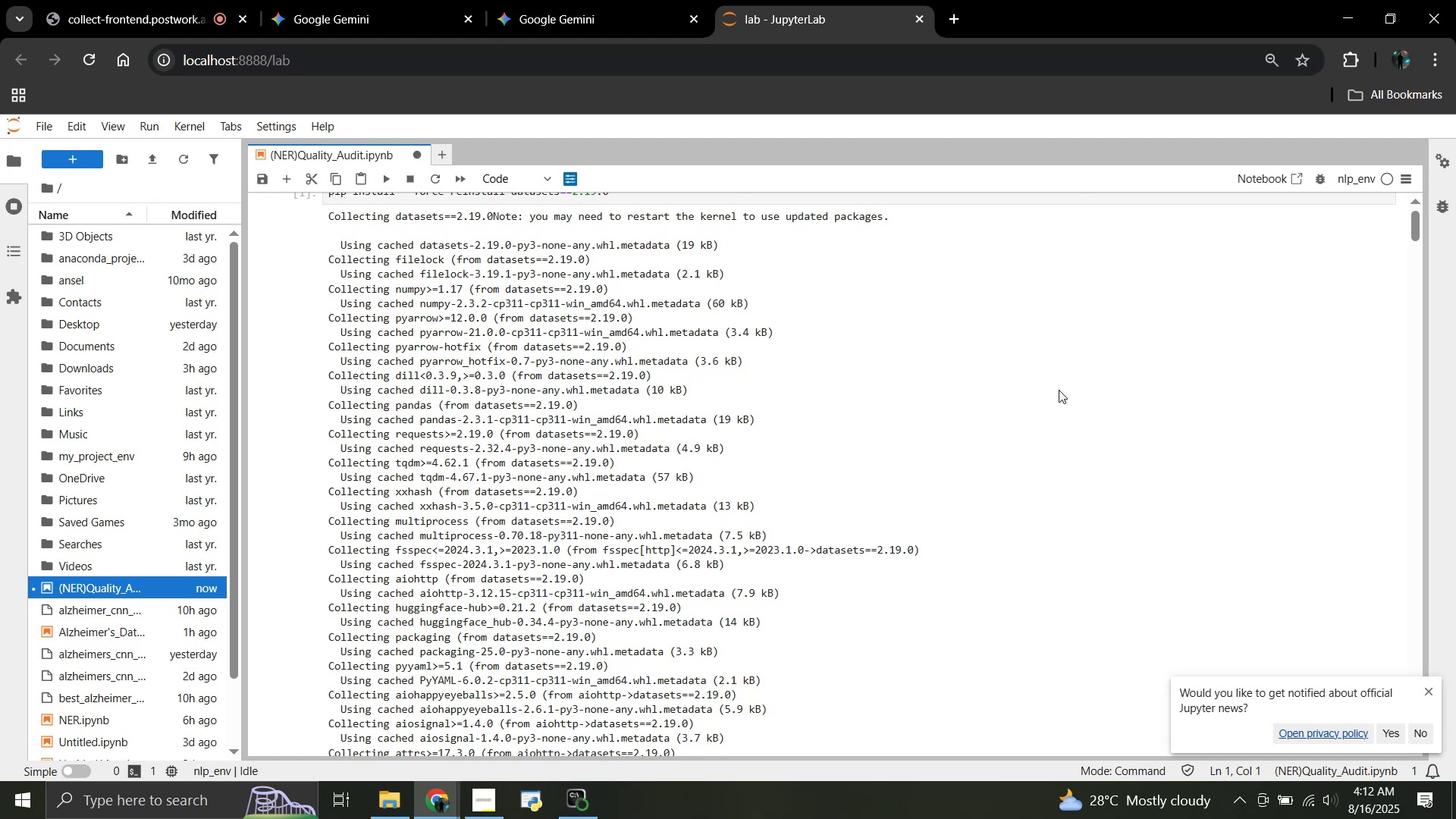 
scroll: coordinate [1279, 517], scroll_direction: down, amount: 25.0
 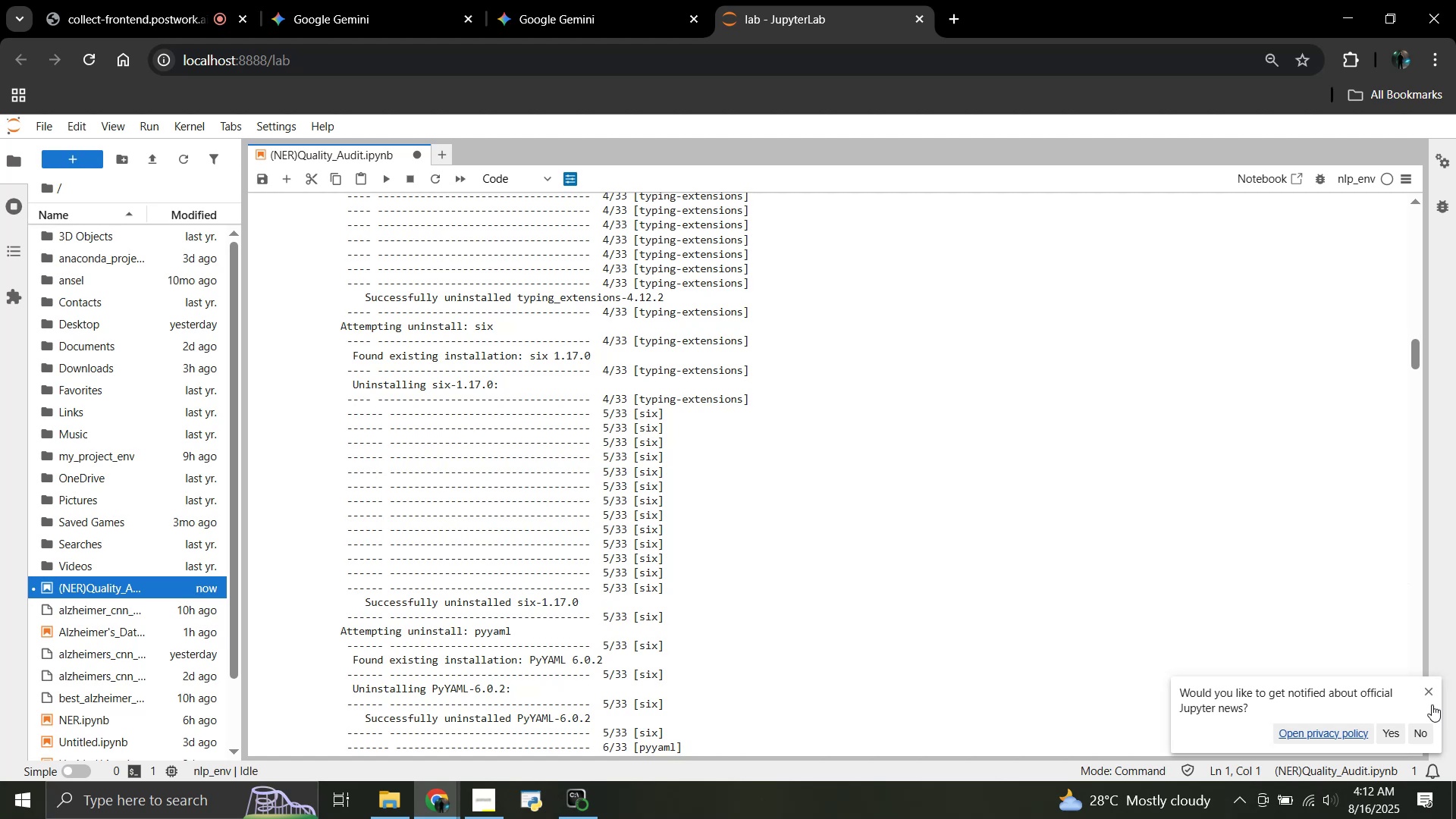 
left_click([1423, 692])
 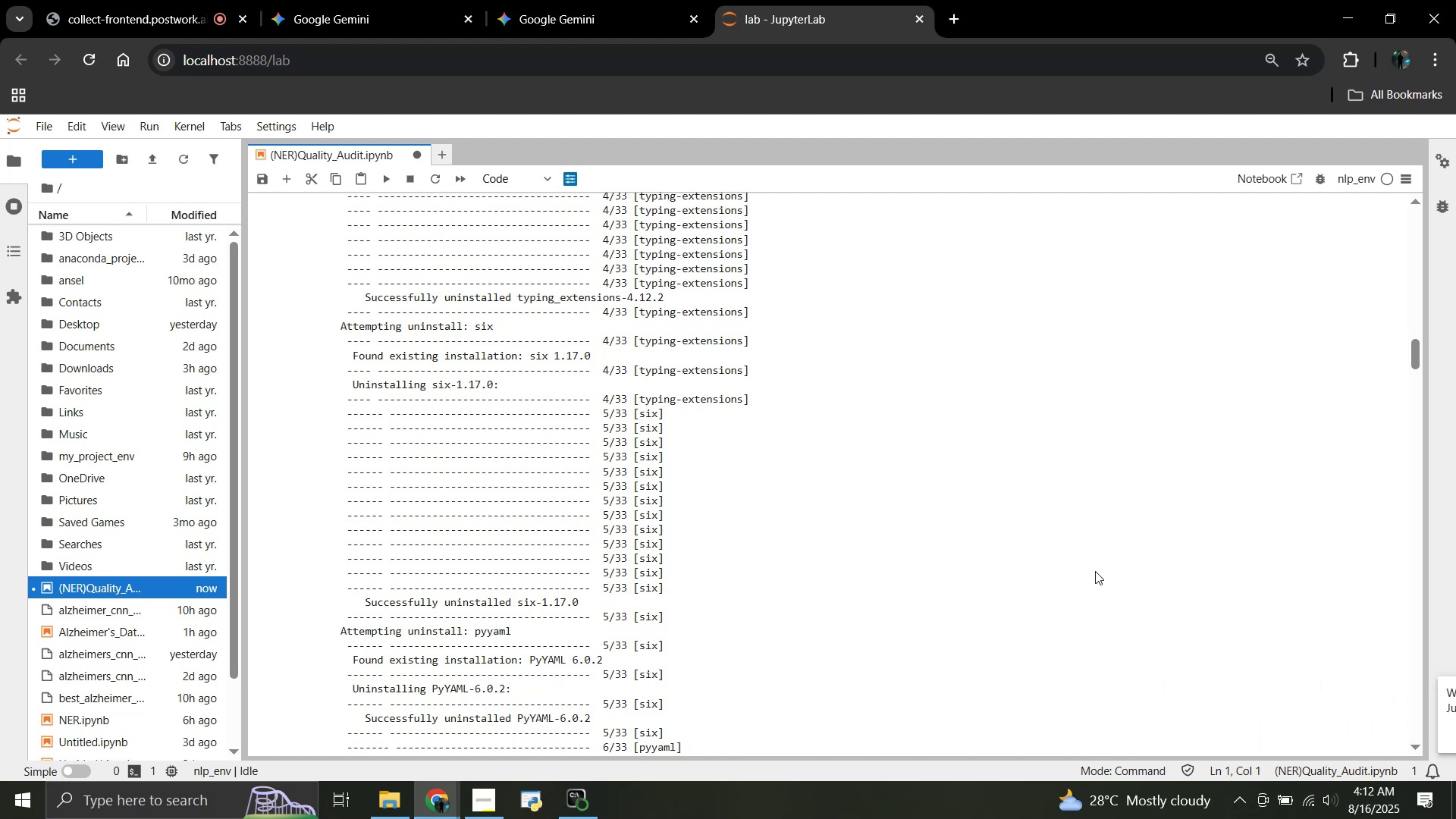 
scroll: coordinate [918, 459], scroll_direction: down, amount: 7.0
 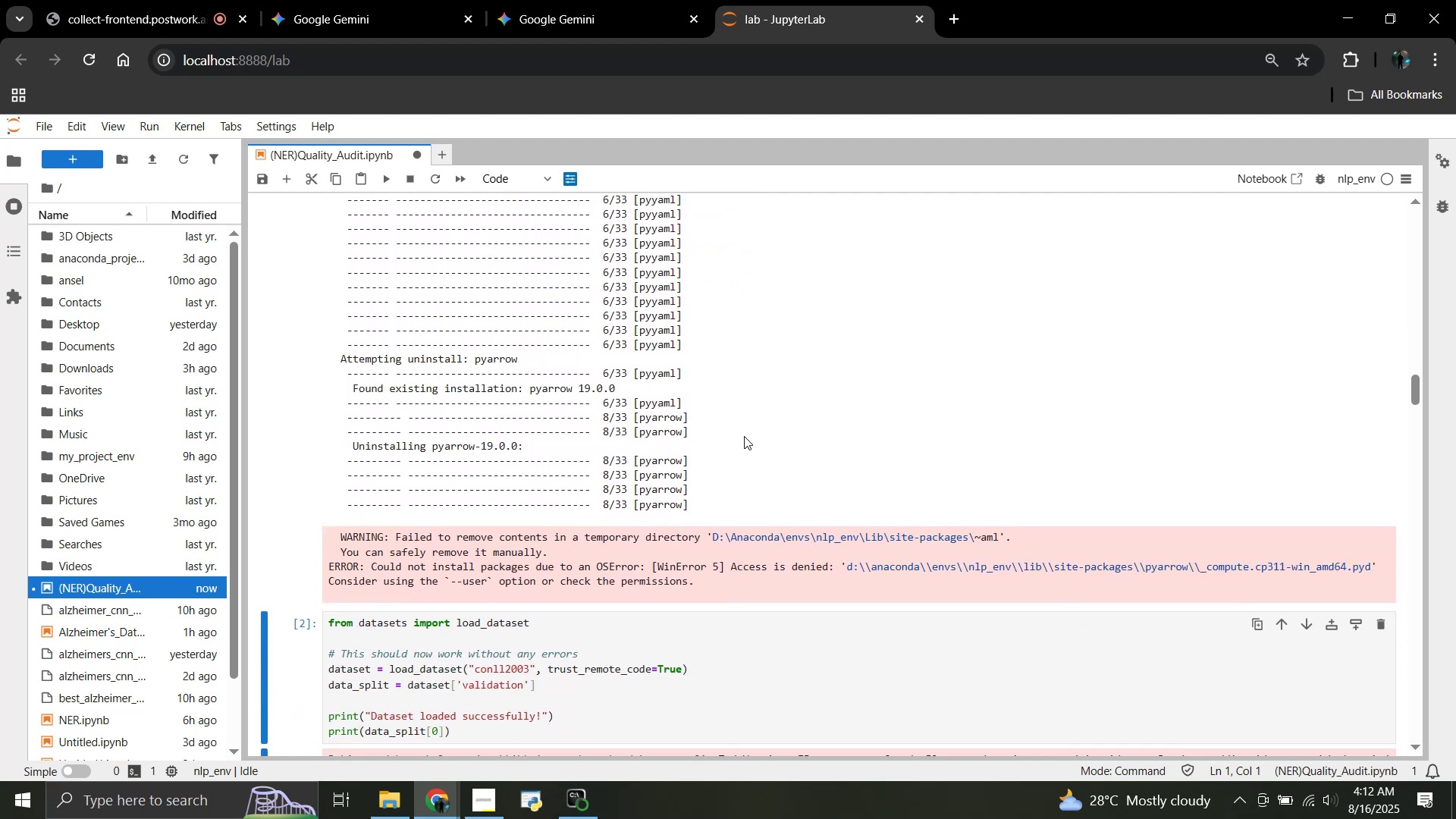 
wait(8.38)
 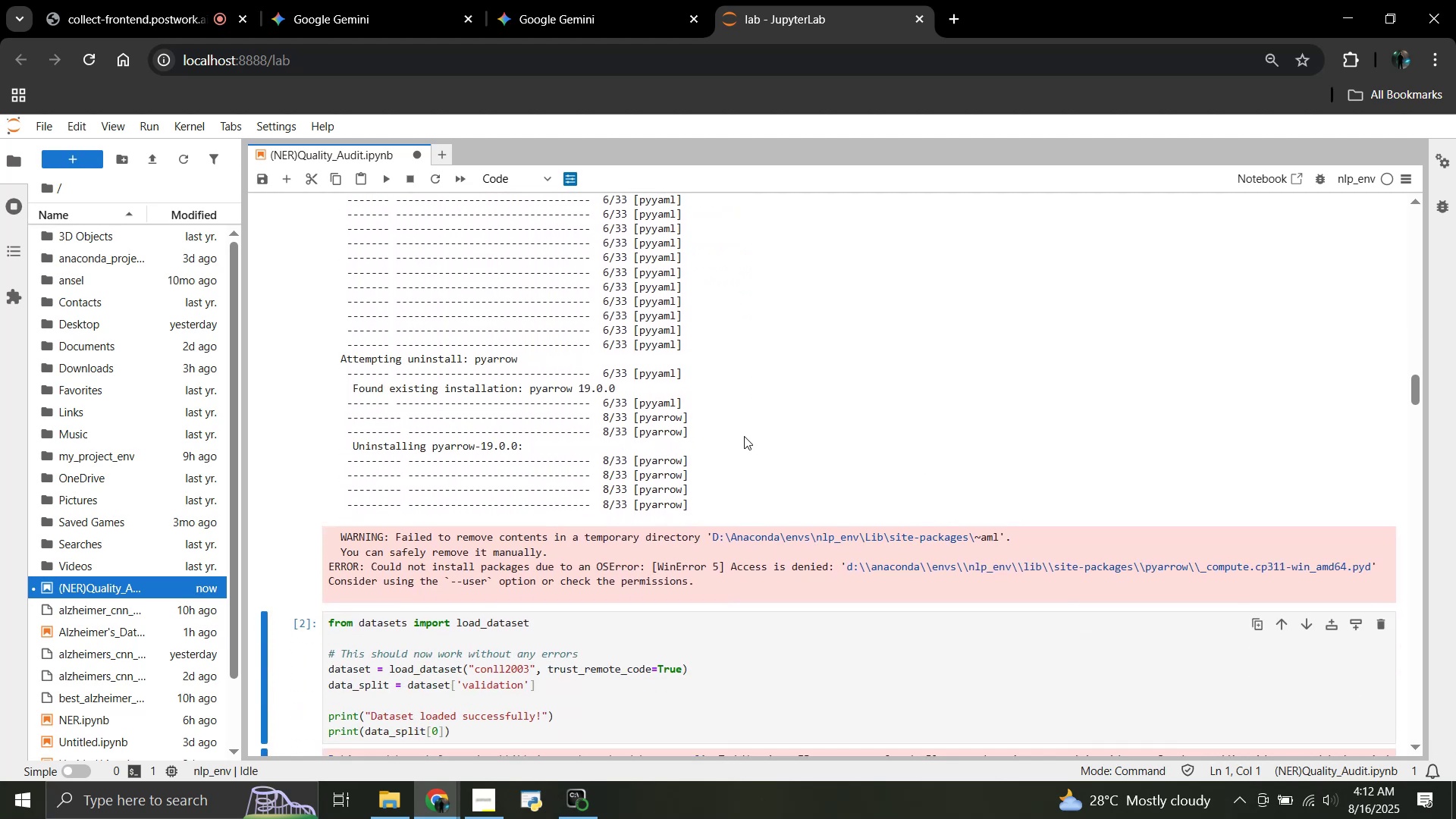 
scroll: coordinate [582, 566], scroll_direction: down, amount: 3.0
 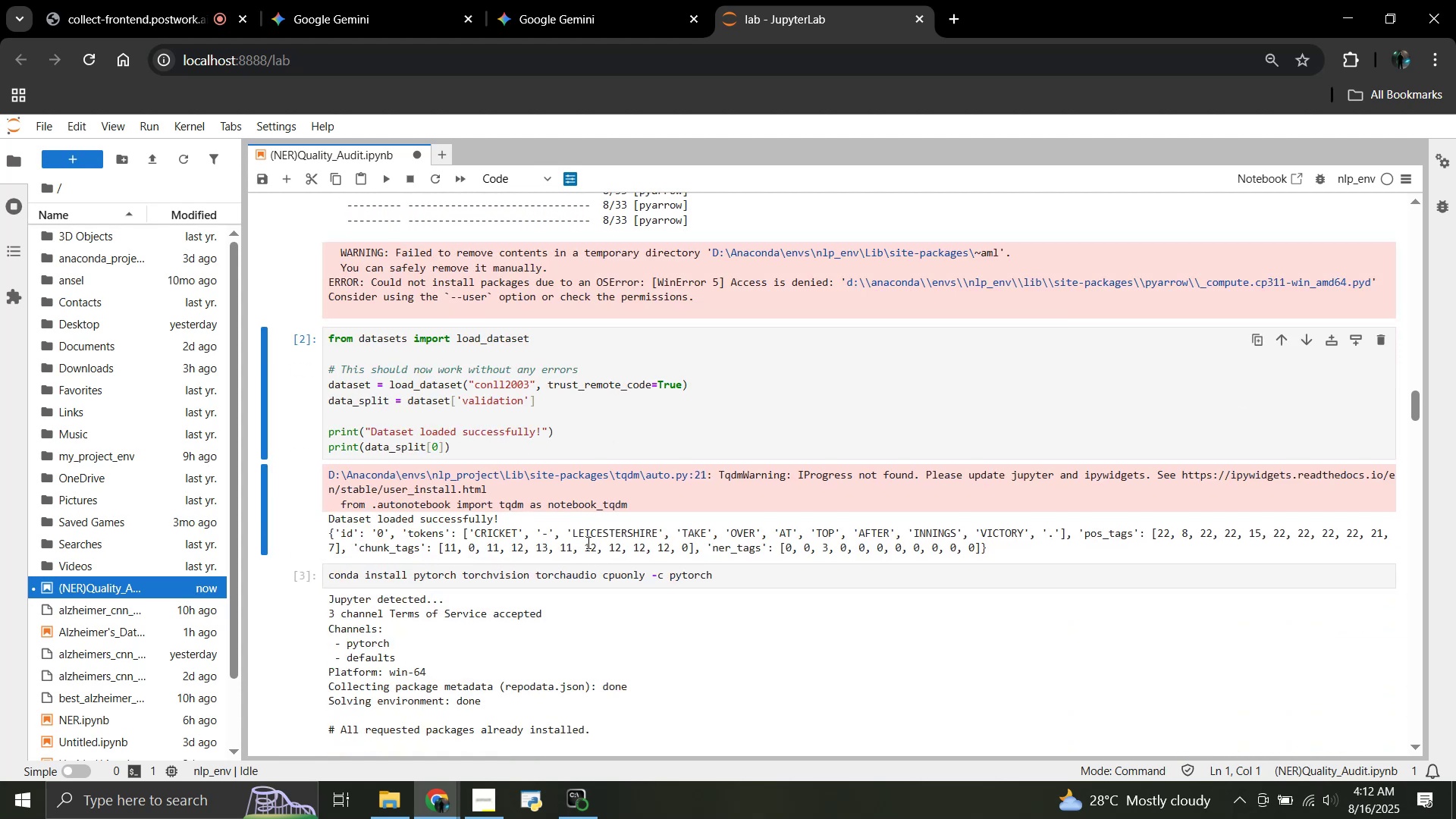 
scroll: coordinate [591, 538], scroll_direction: up, amount: 1.0
 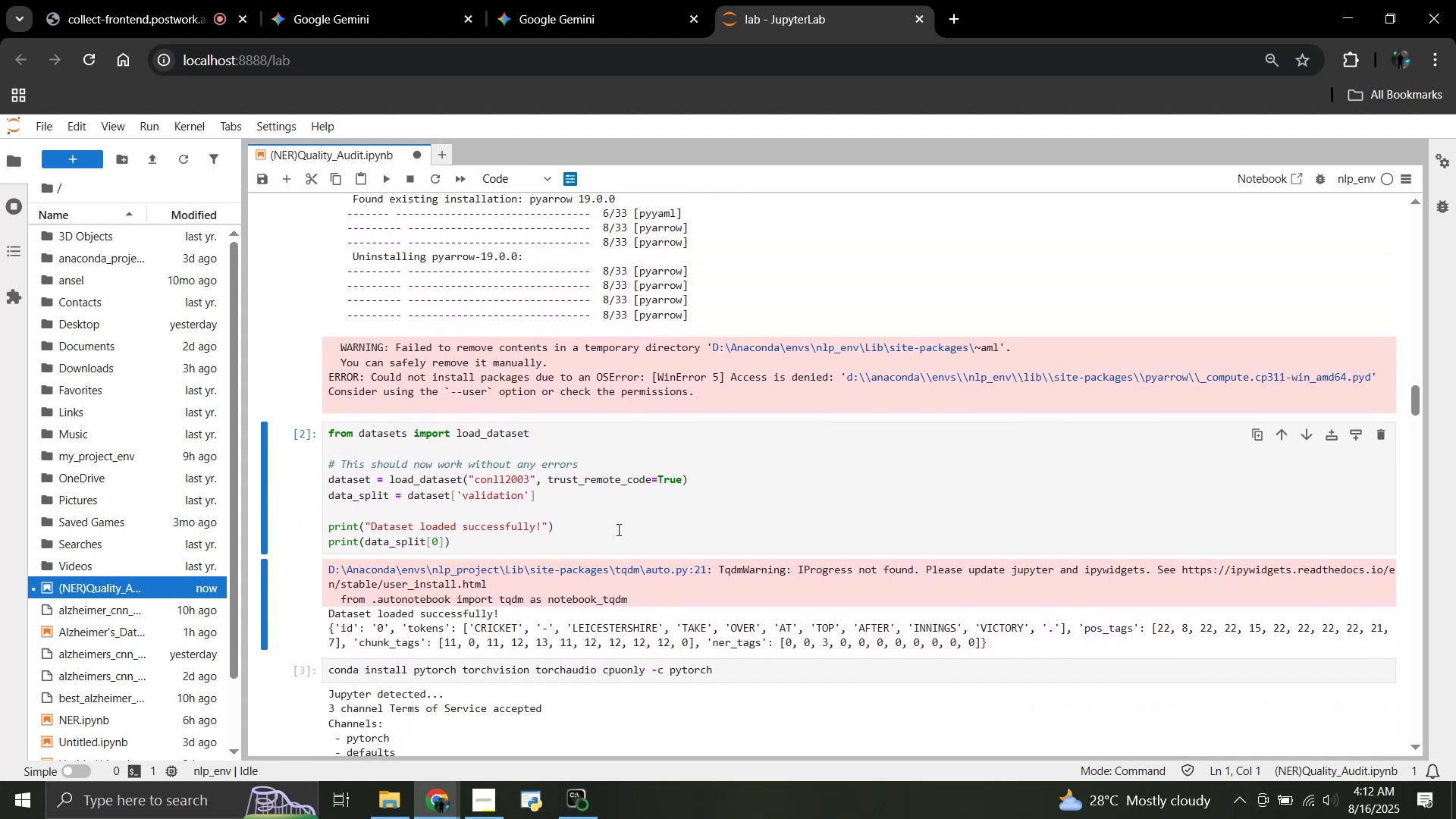 
key(Shift+Enter)
 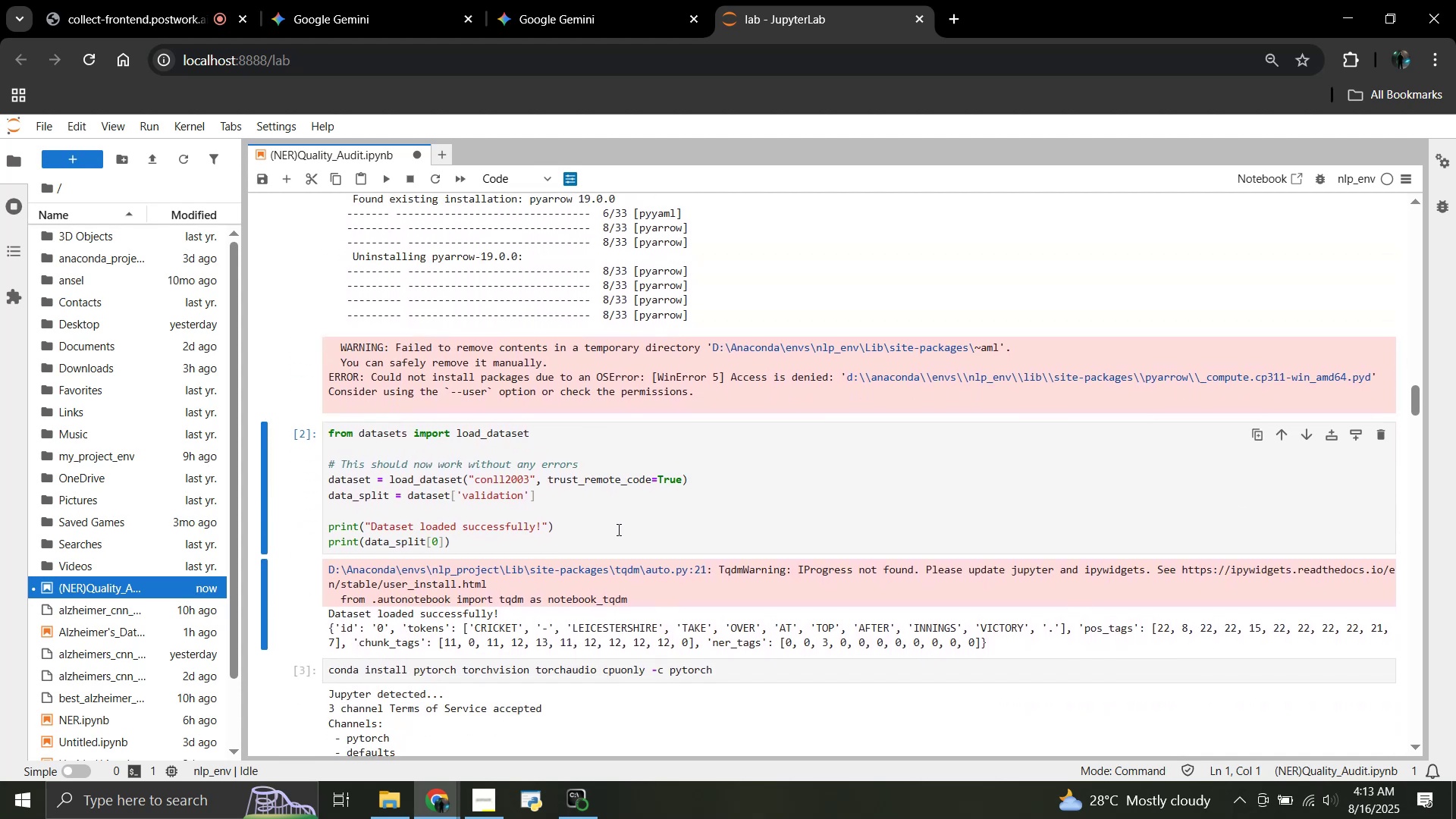 
left_click([739, 476])
 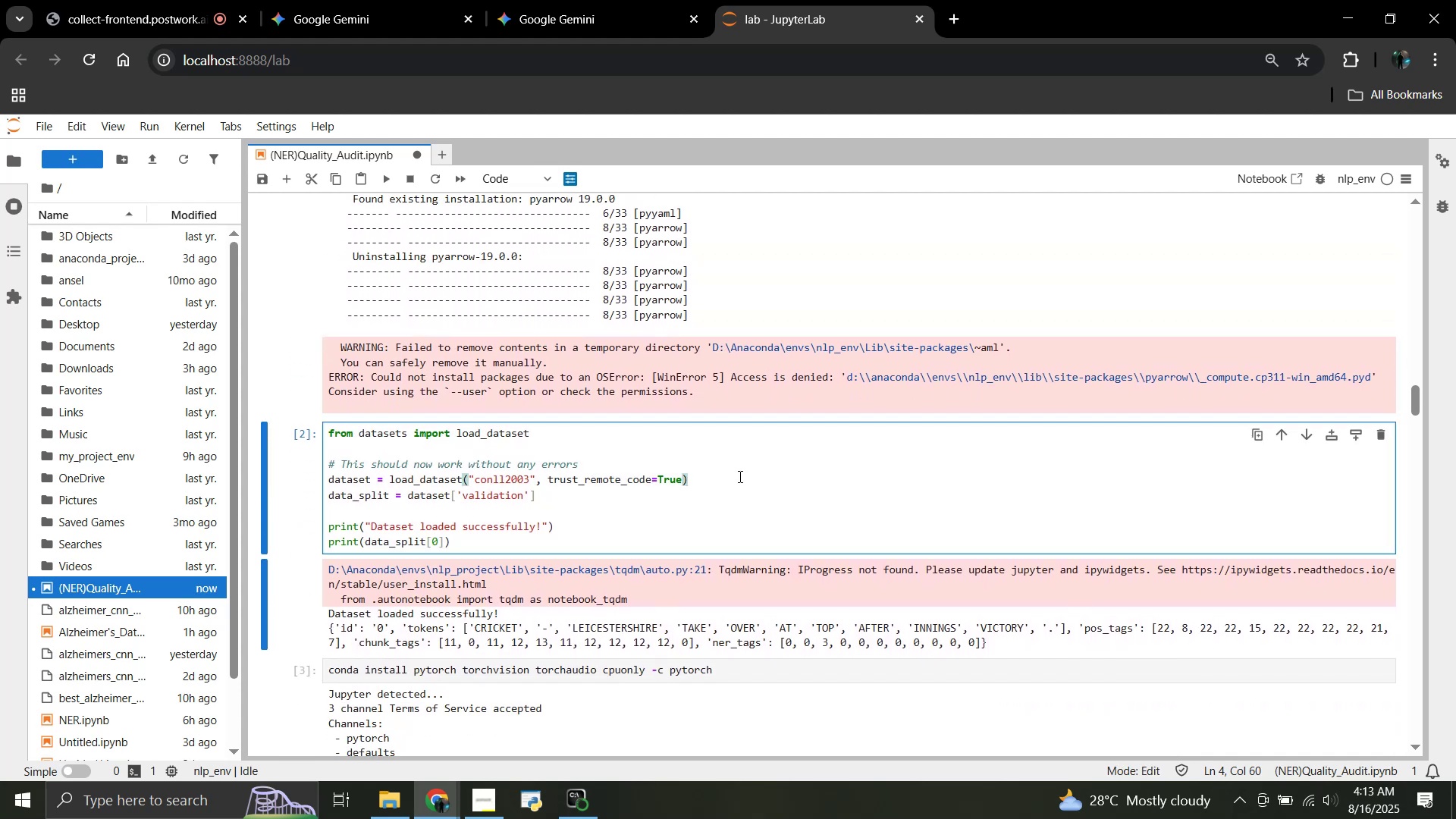 
key(Shift+Enter)
 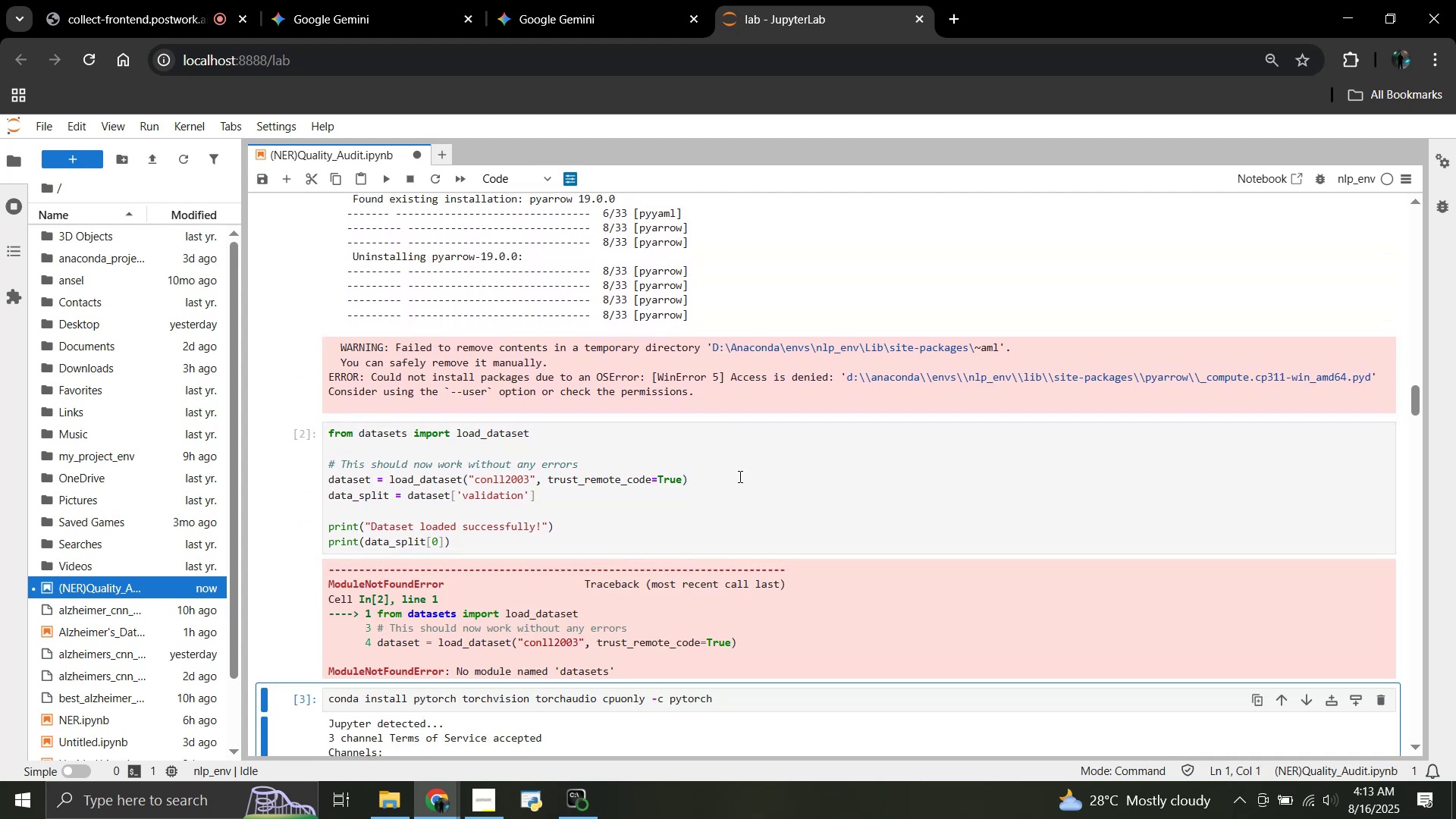 
scroll: coordinate [739, 476], scroll_direction: down, amount: 1.0
 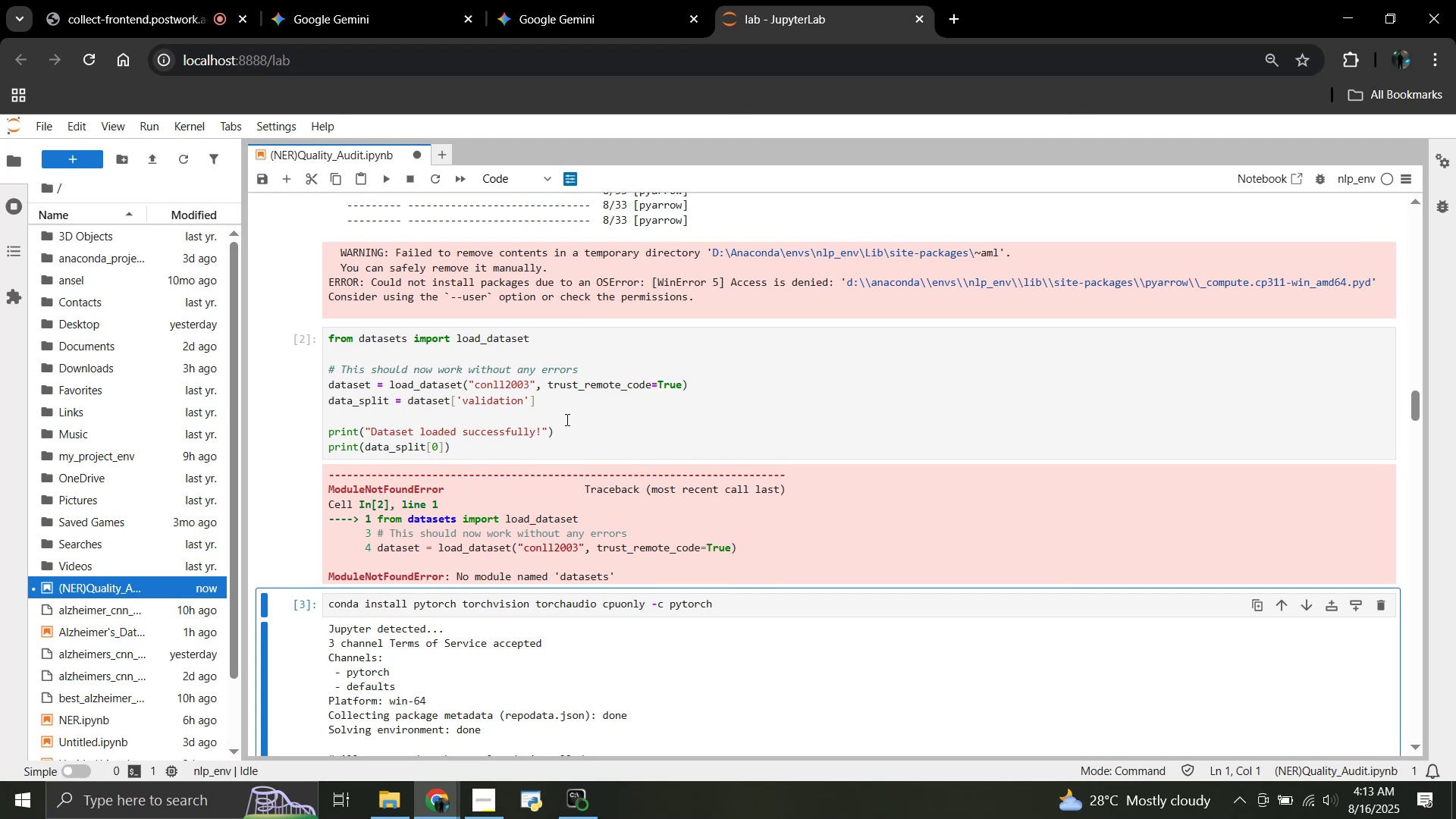 
left_click_drag(start_coordinate=[559, 450], to_coordinate=[327, 334])
 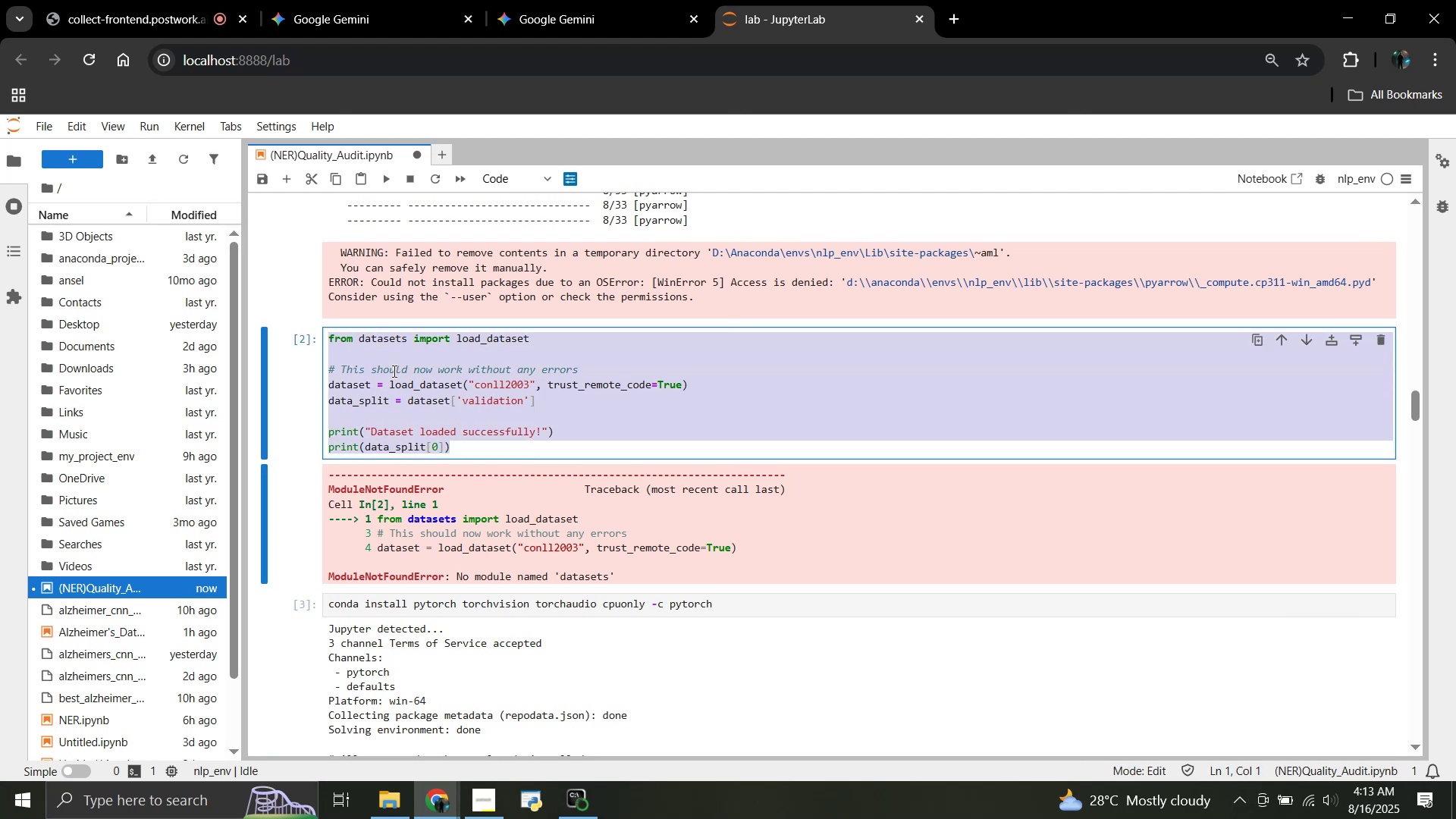 
key(Control+C)
 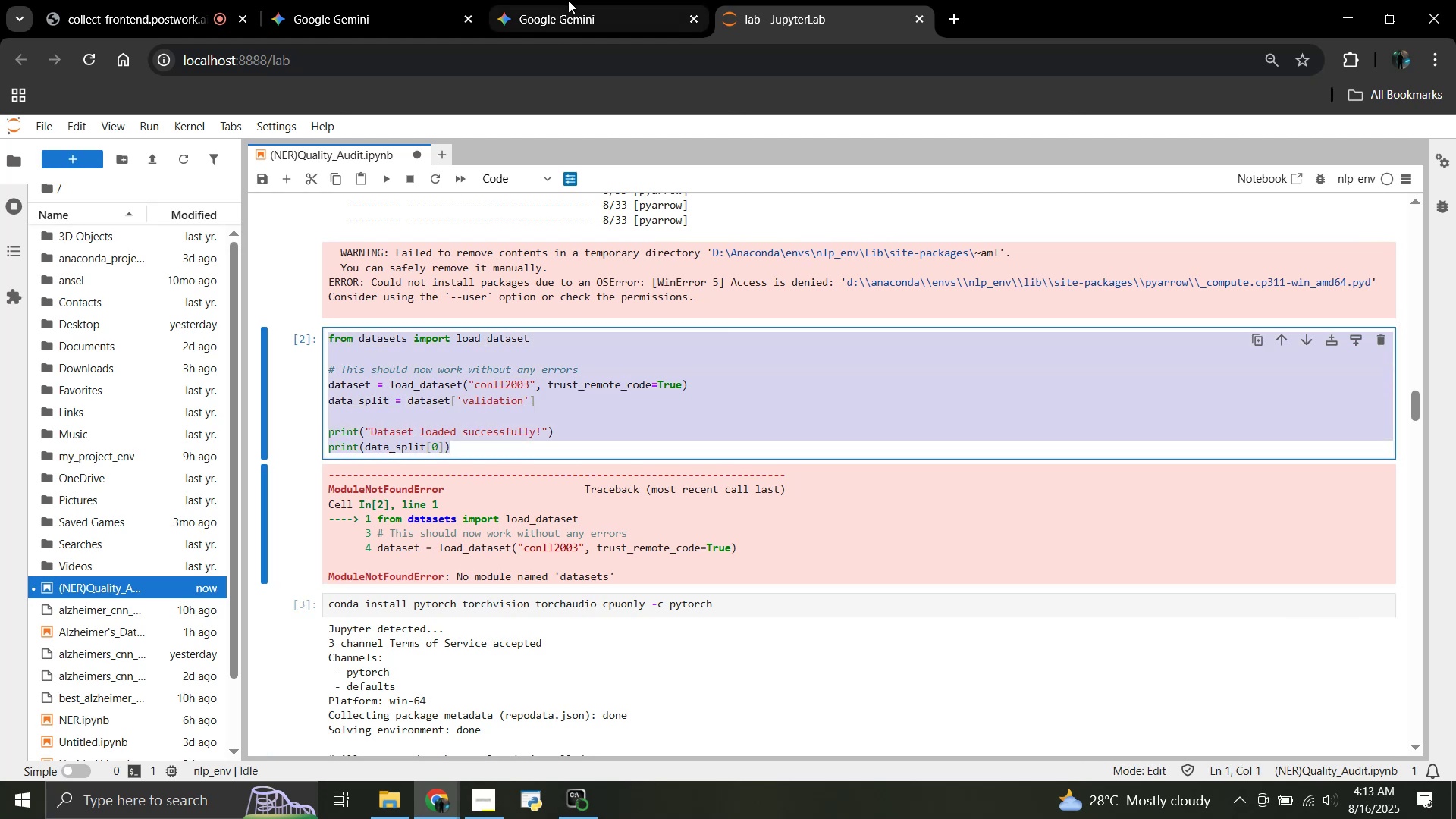 
left_click([568, 0])
 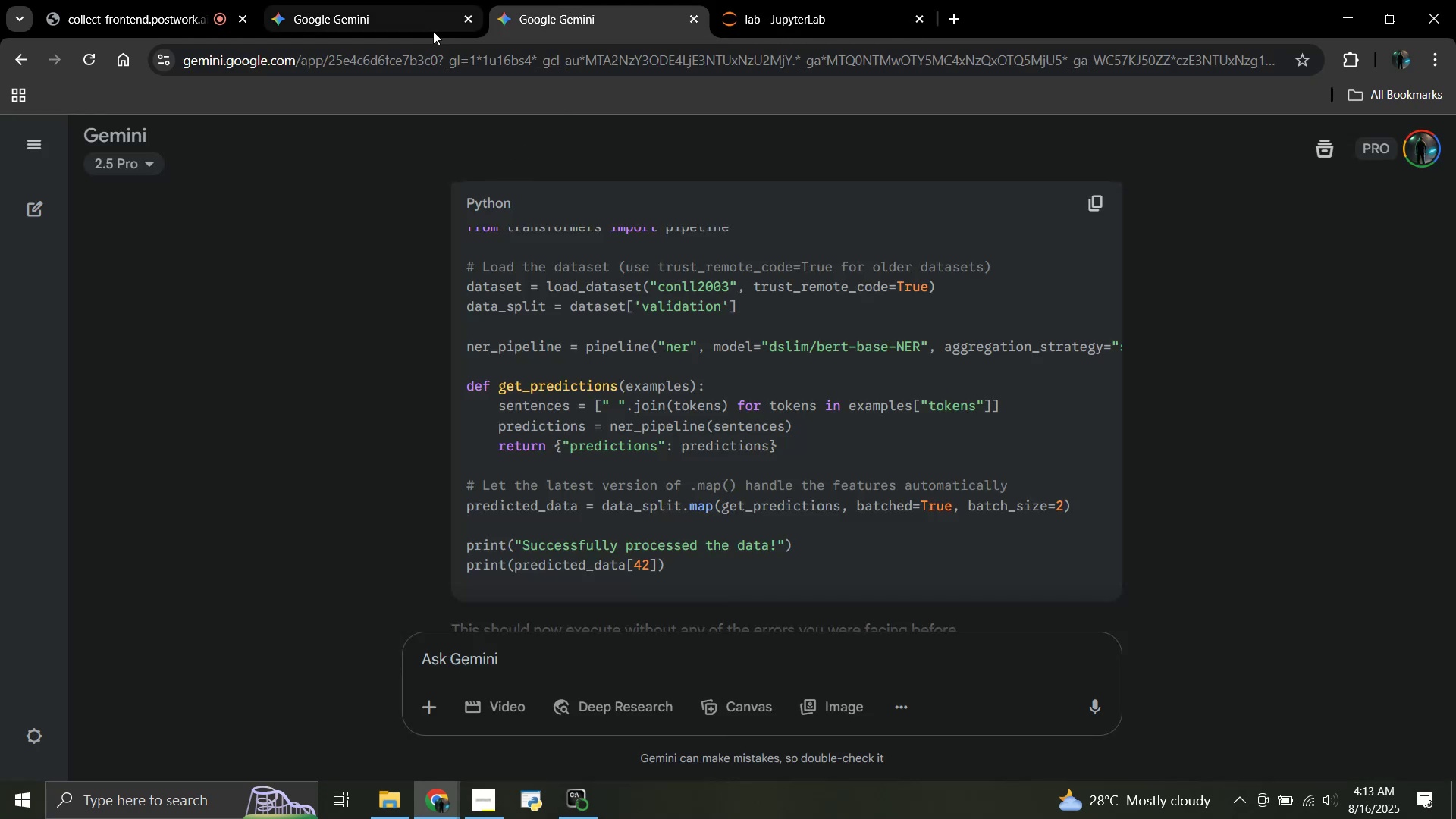 
scroll: coordinate [629, 334], scroll_direction: down, amount: 5.0
 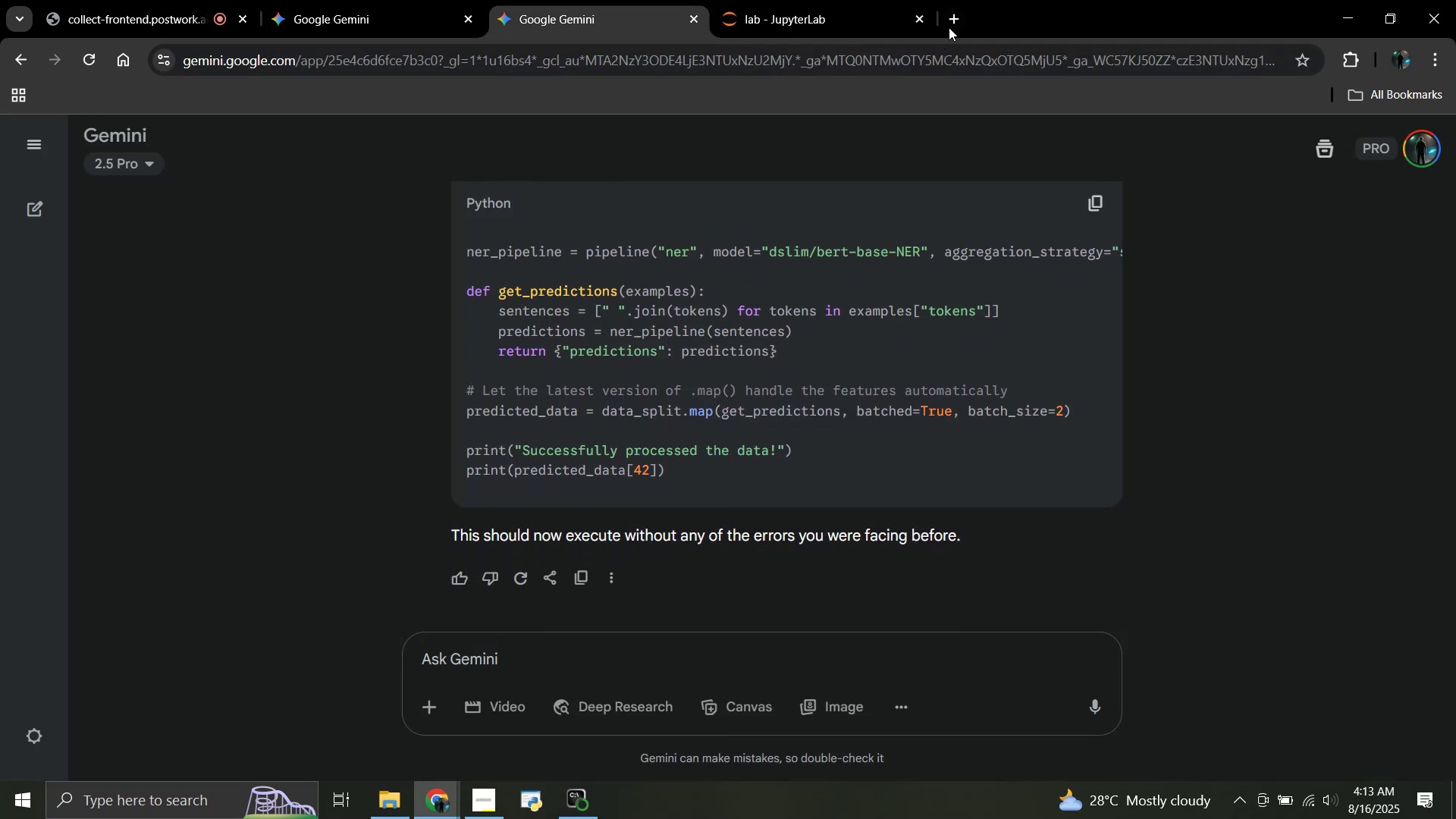 
left_click([950, 24])
 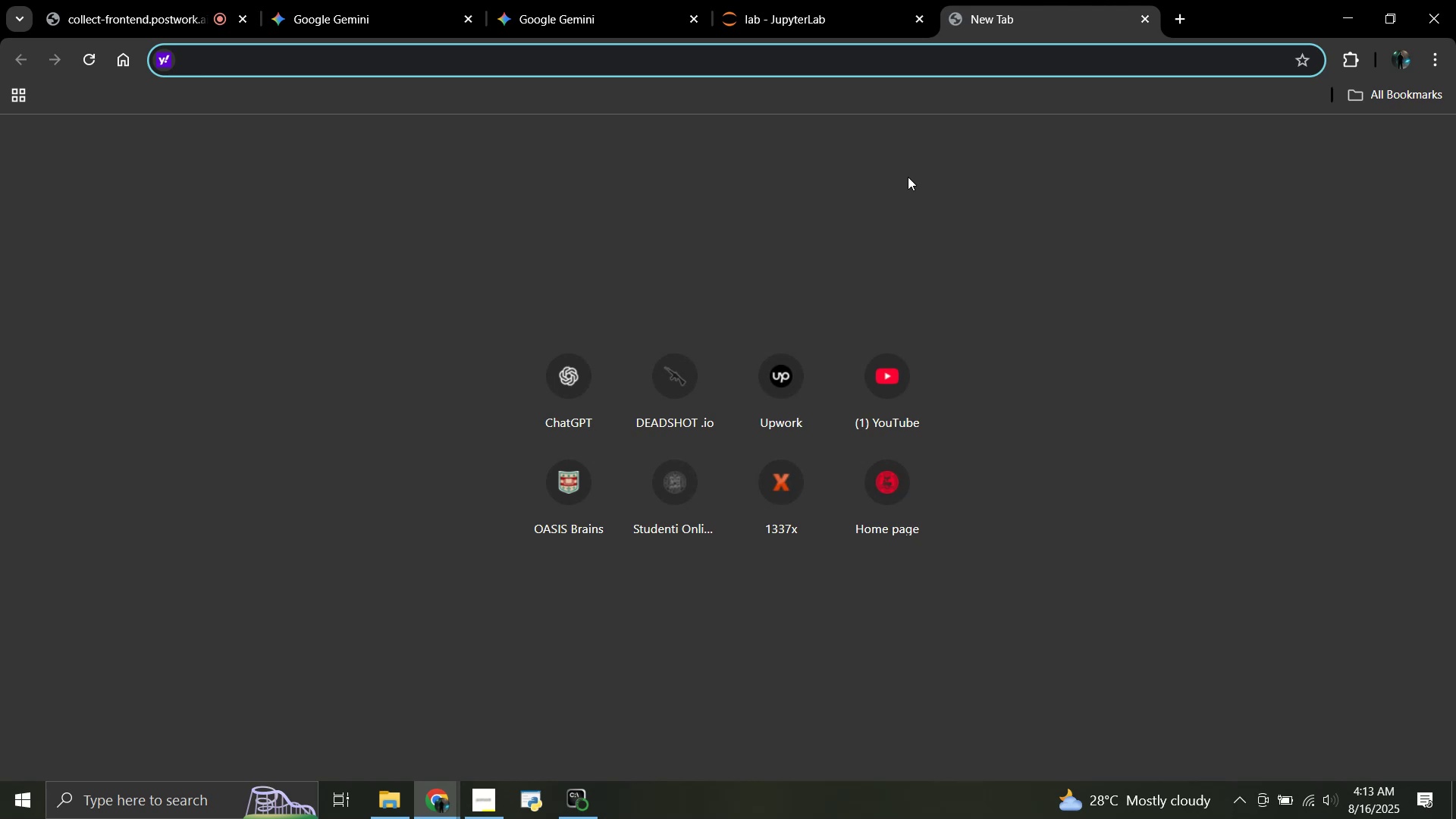 
type(ge)
 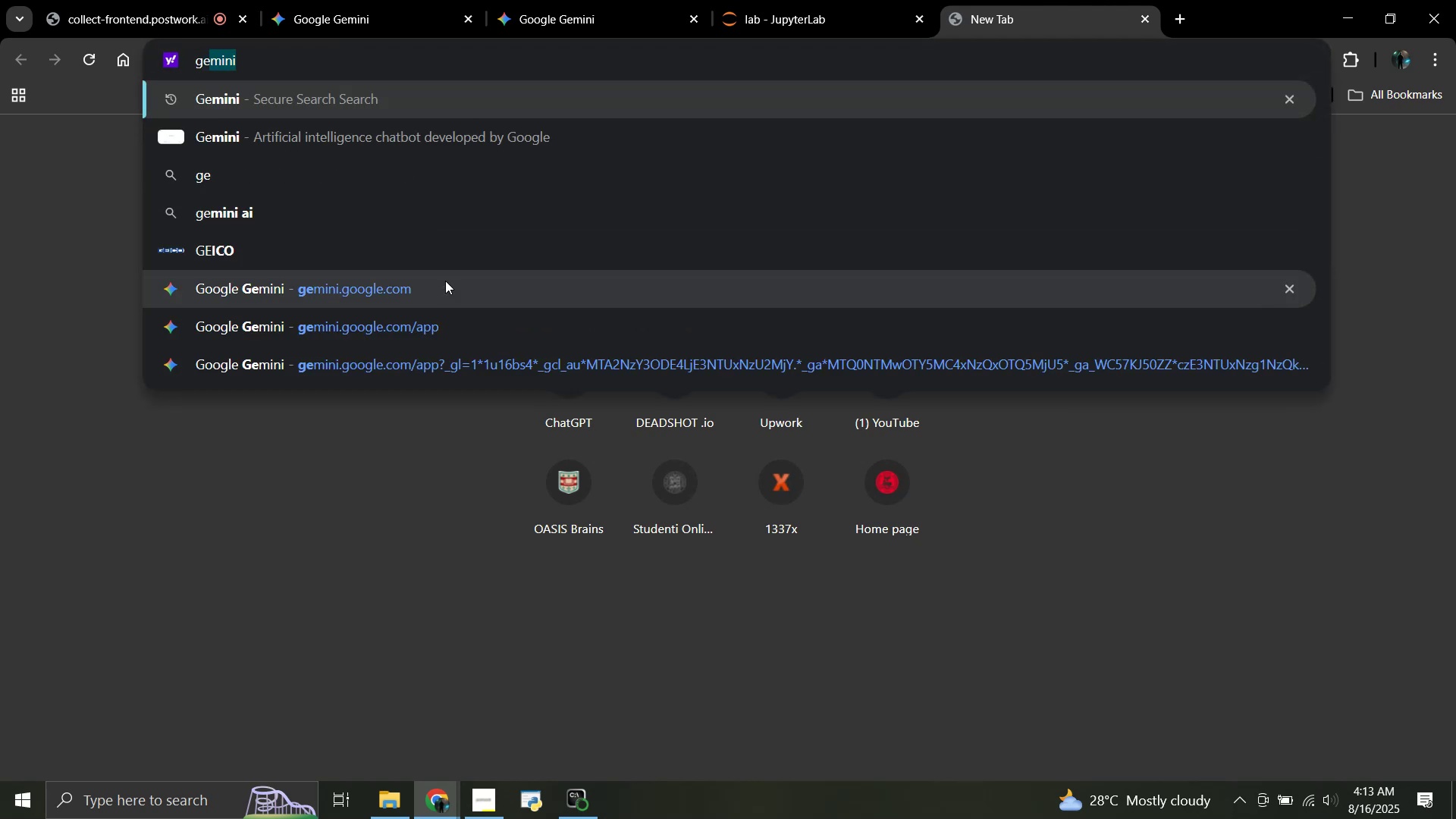 
left_click([444, 295])
 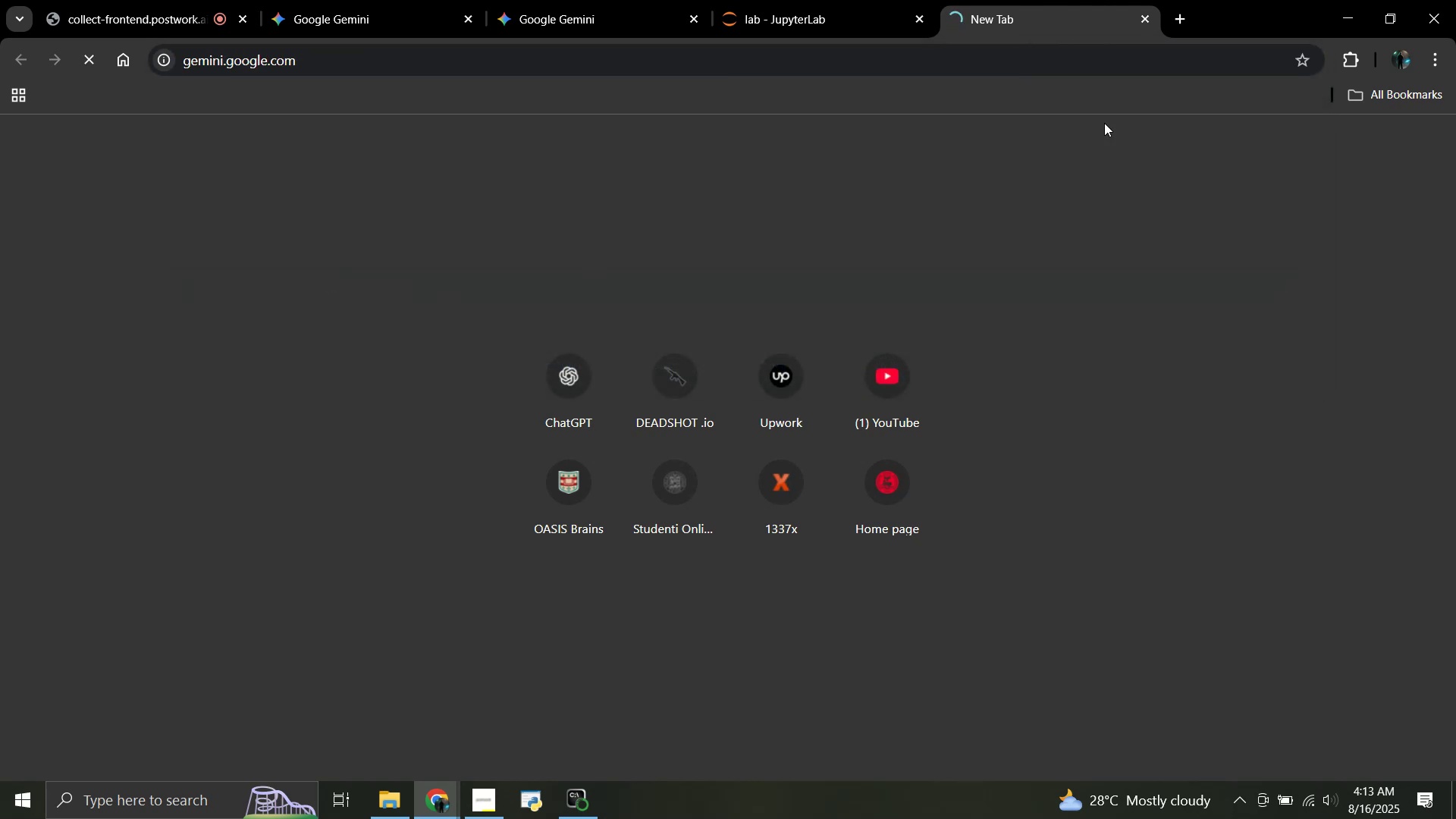 
mouse_move([1030, 19])
 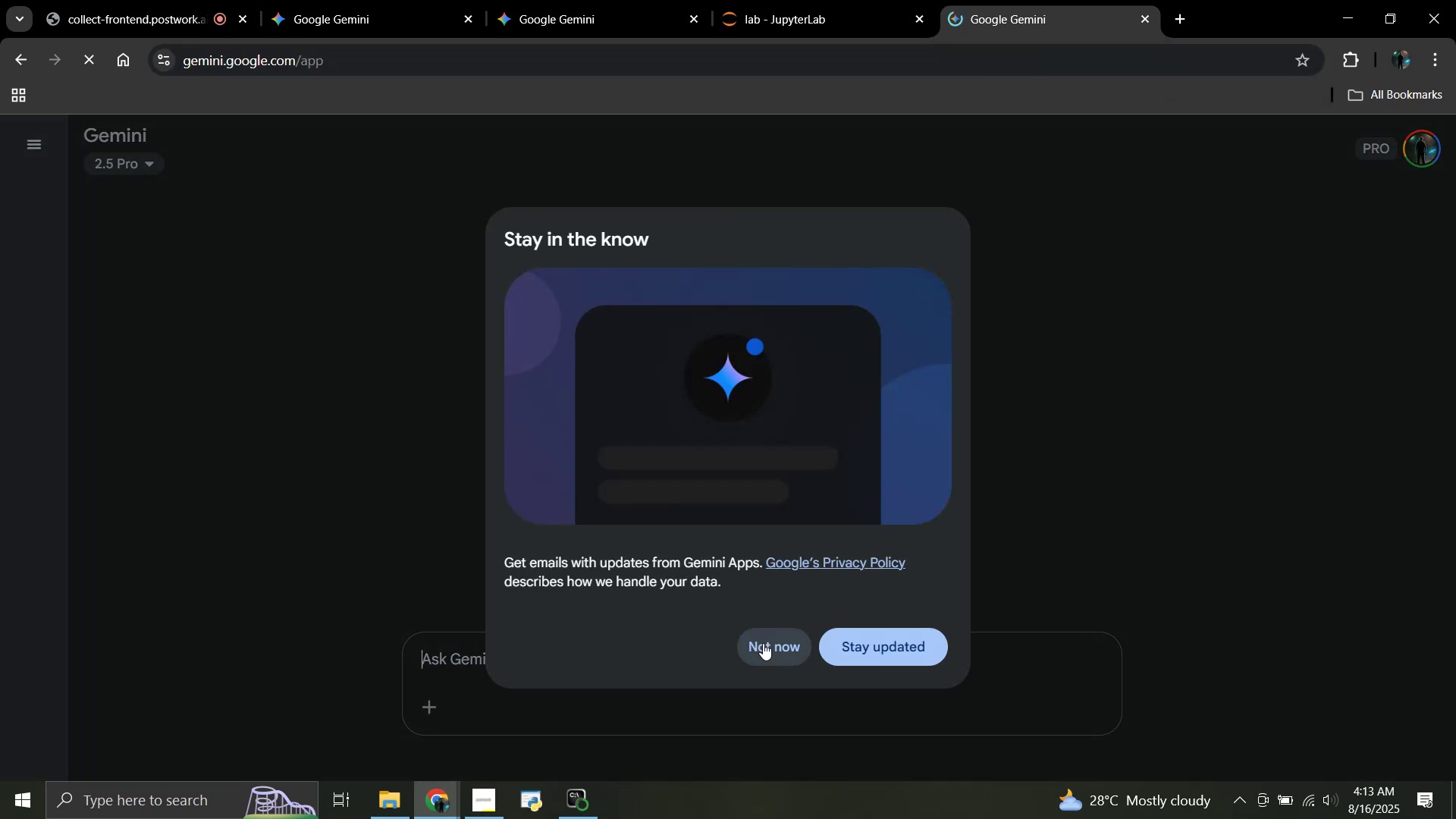 
left_click([767, 637])
 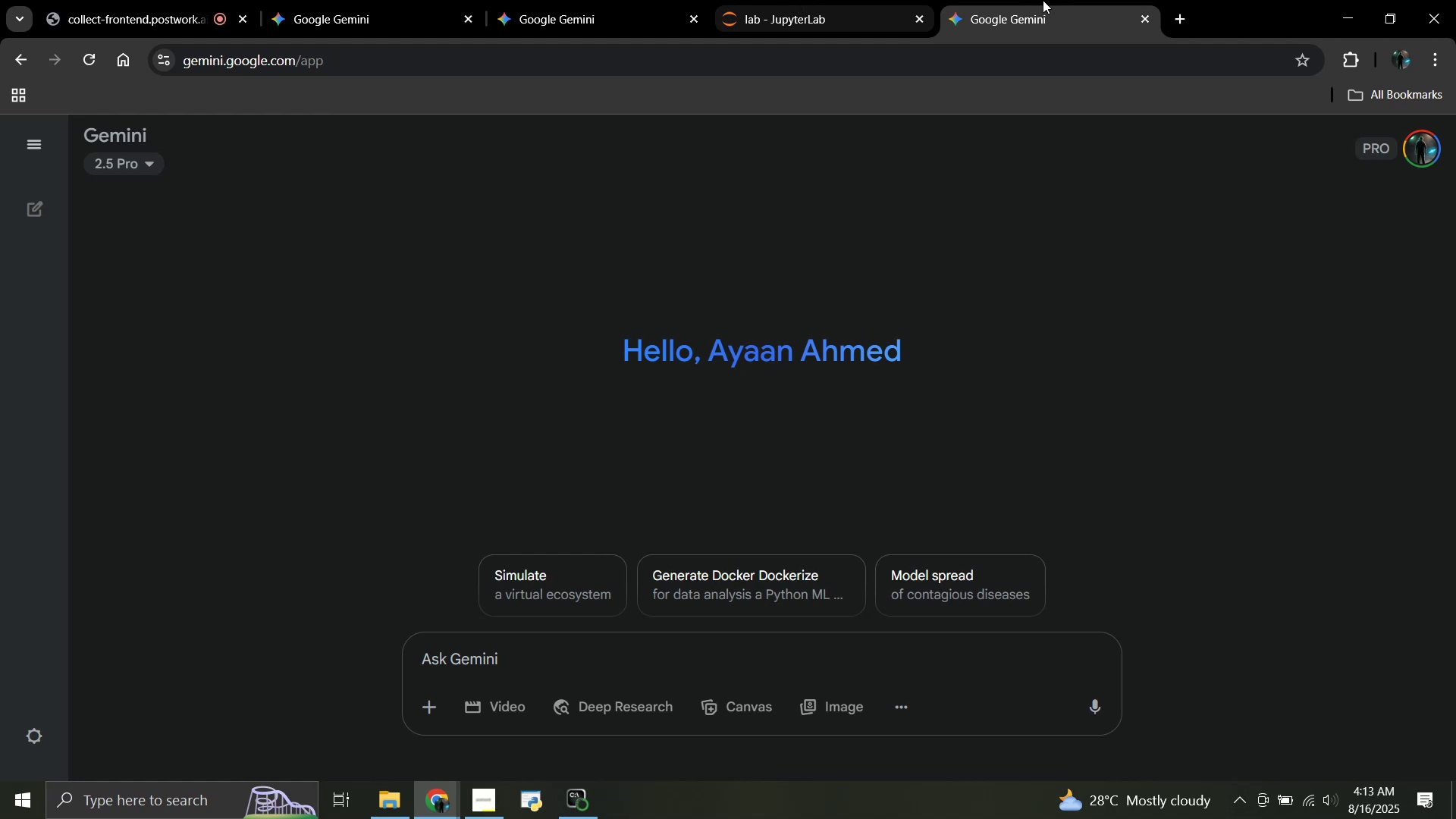 
left_click([1143, 17])
 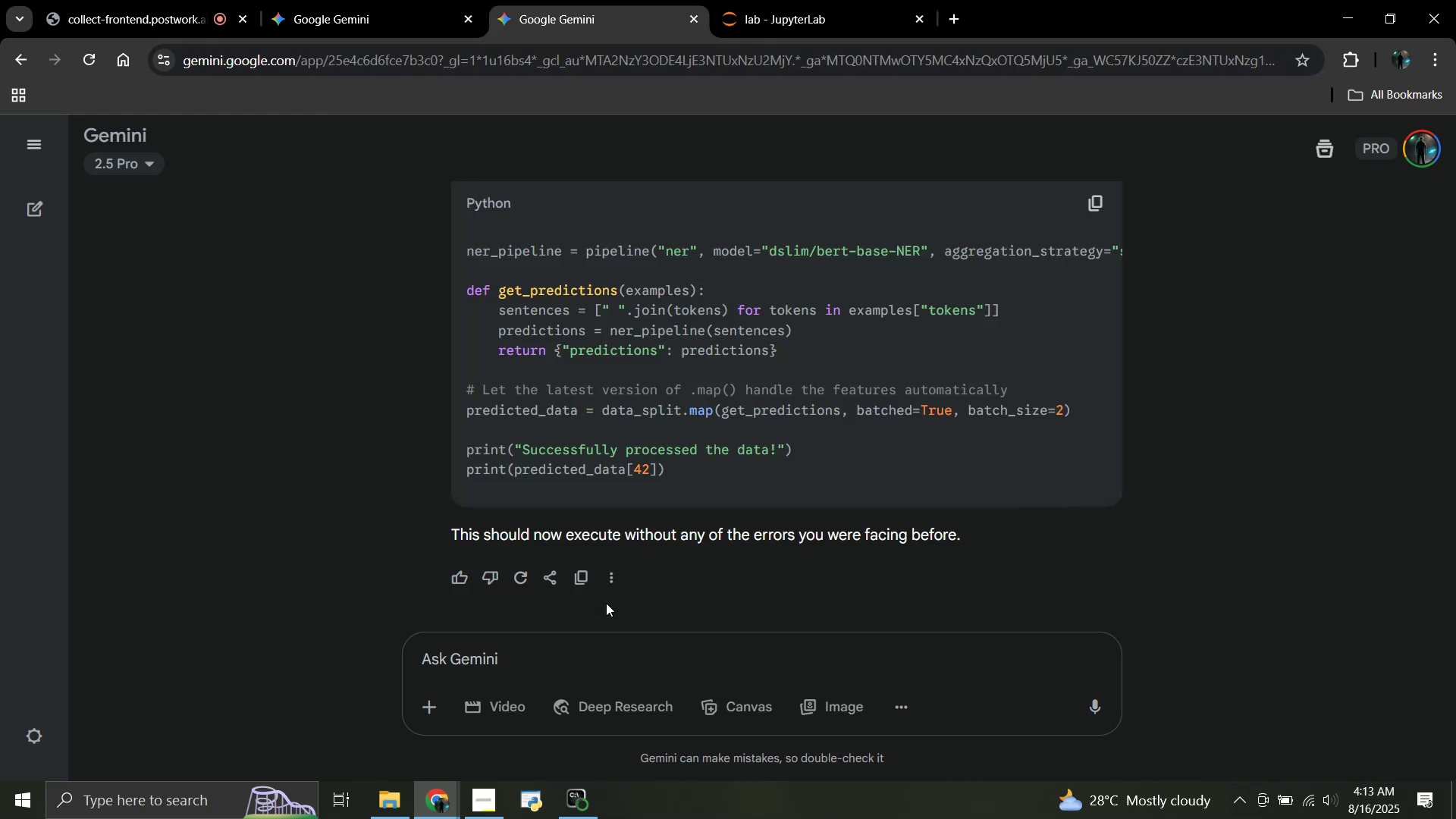 
left_click([603, 647])
 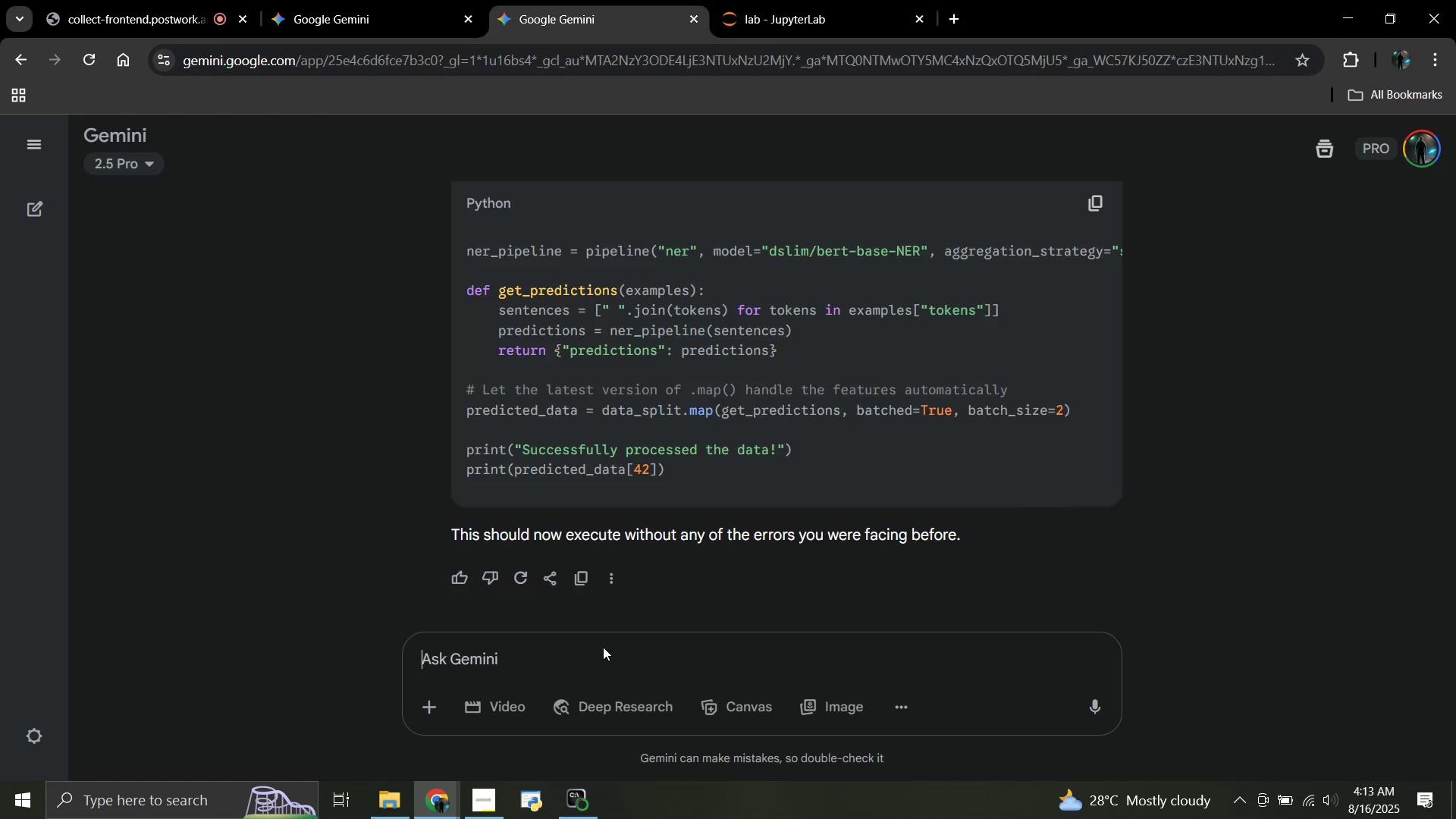 
key(Control+V)
 